 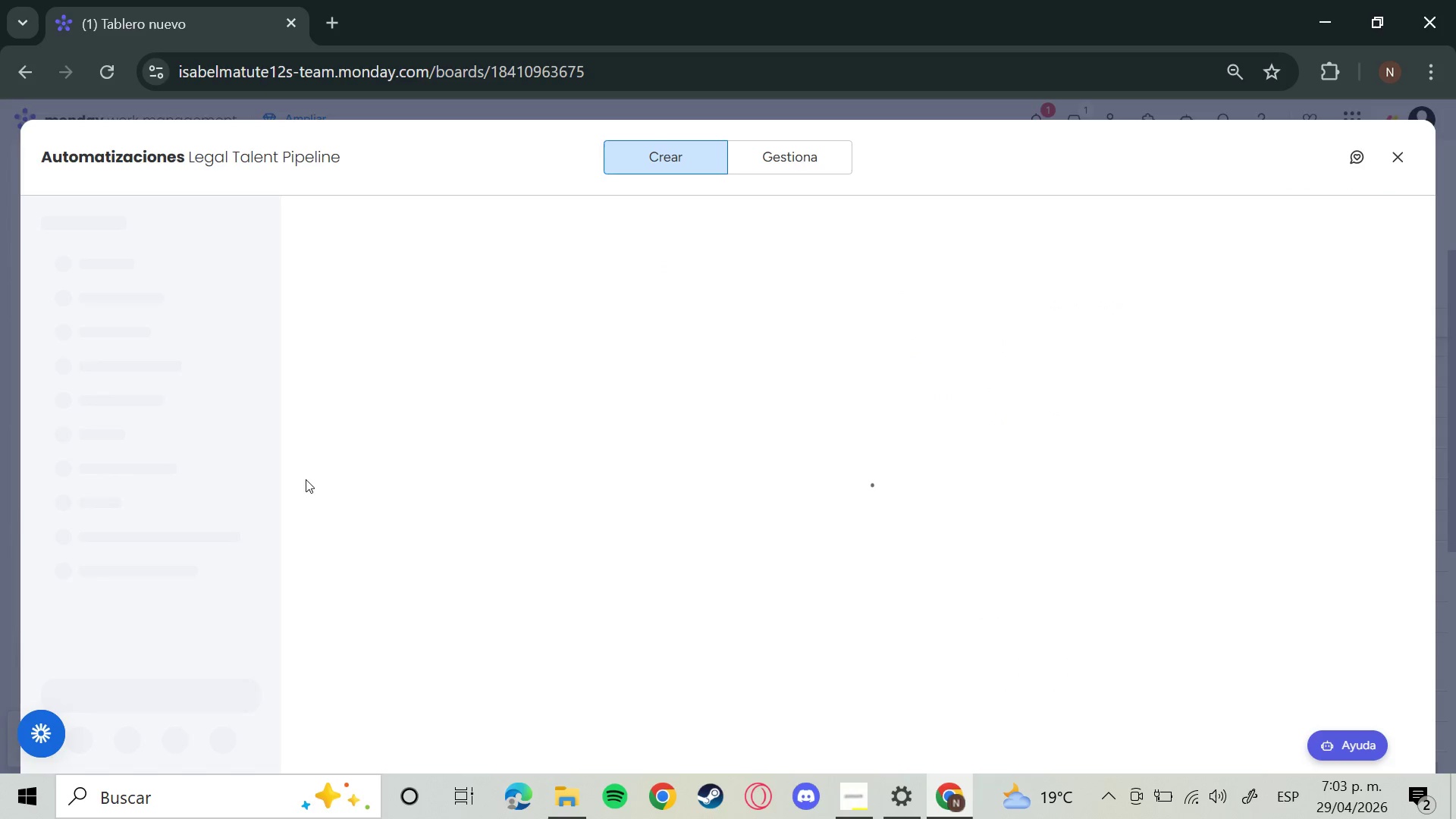 
left_click([488, 365])
 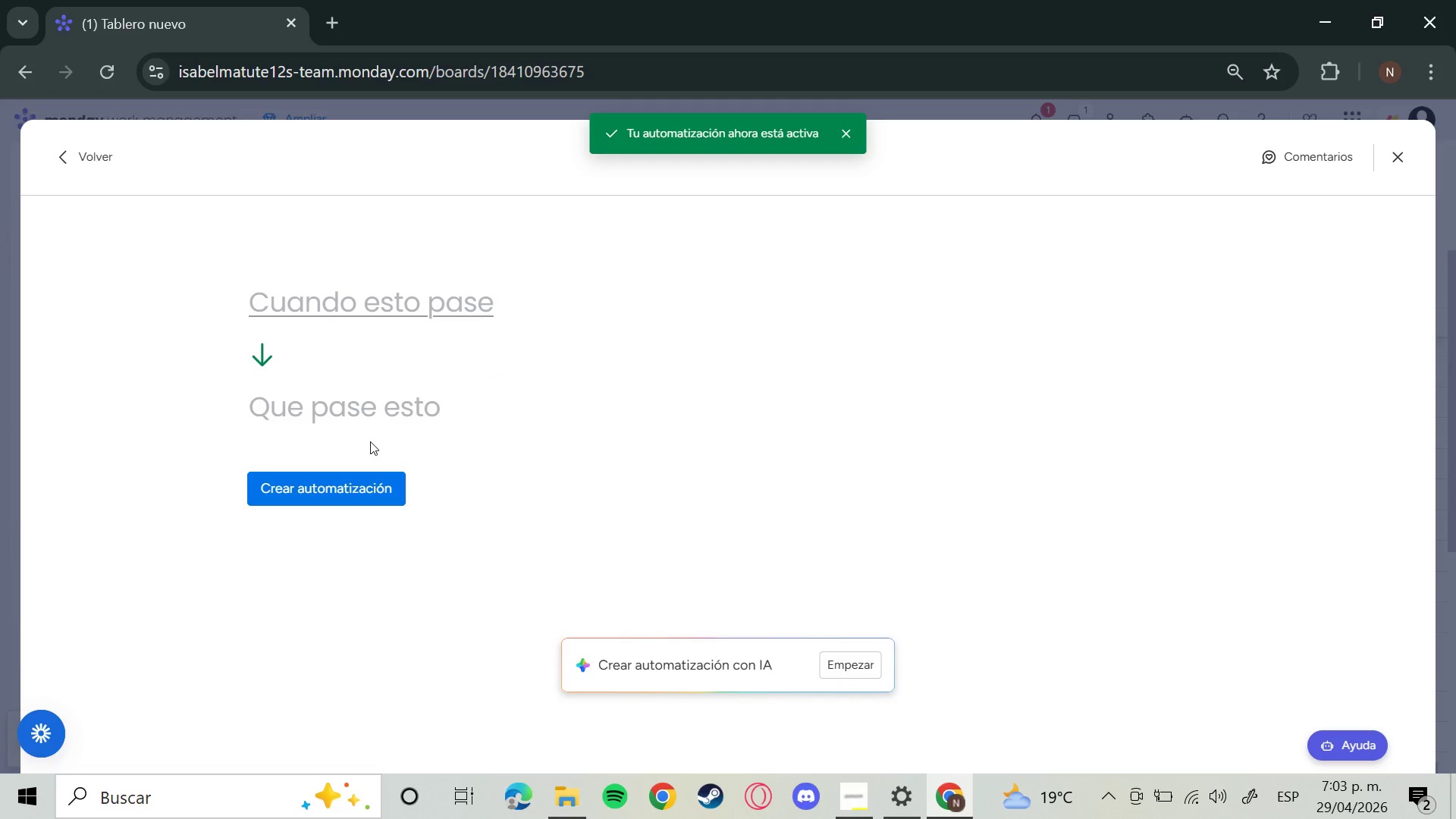 
left_click([386, 307])
 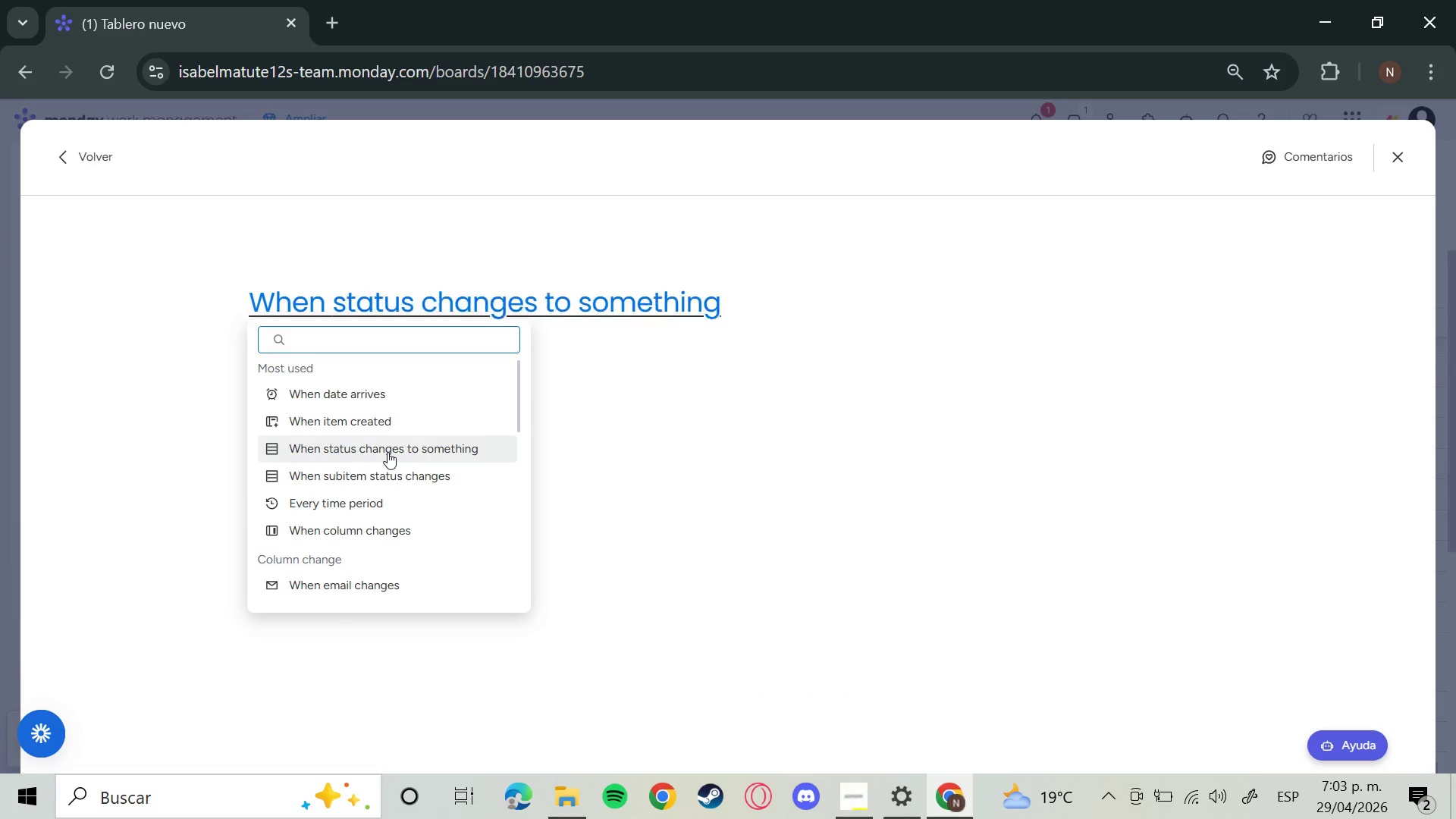 
left_click([388, 452])
 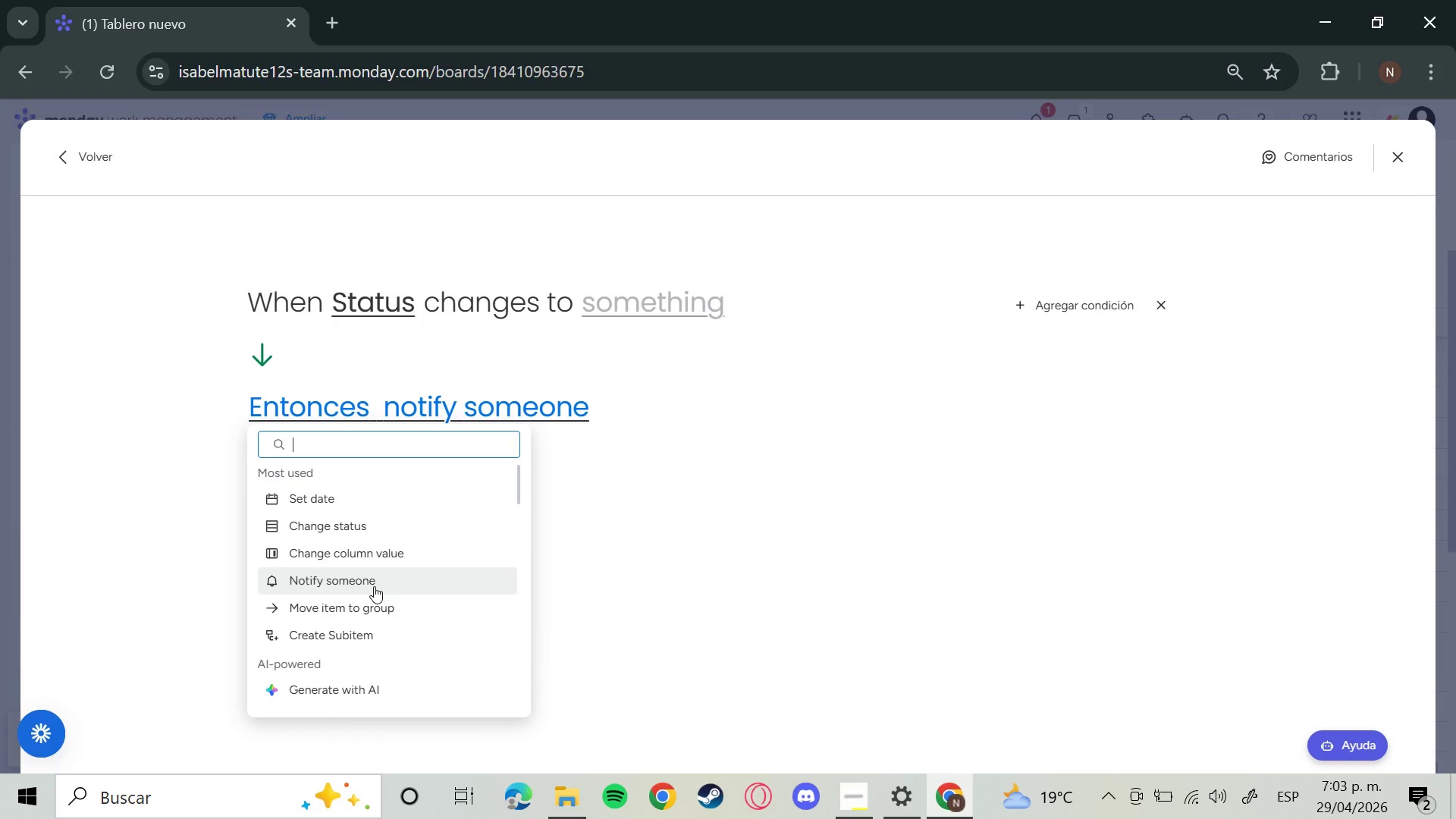 
left_click([373, 607])
 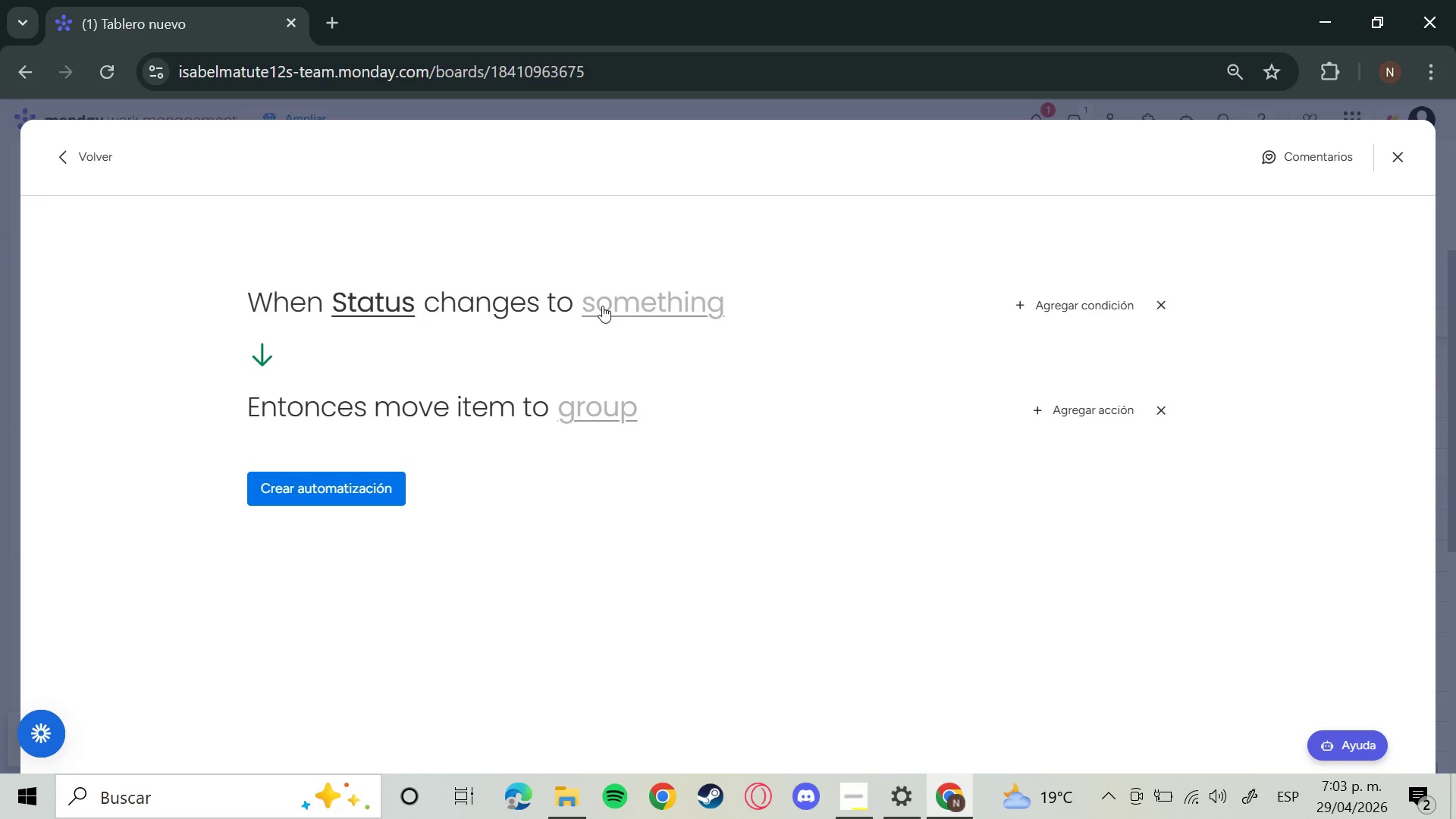 
left_click([635, 300])
 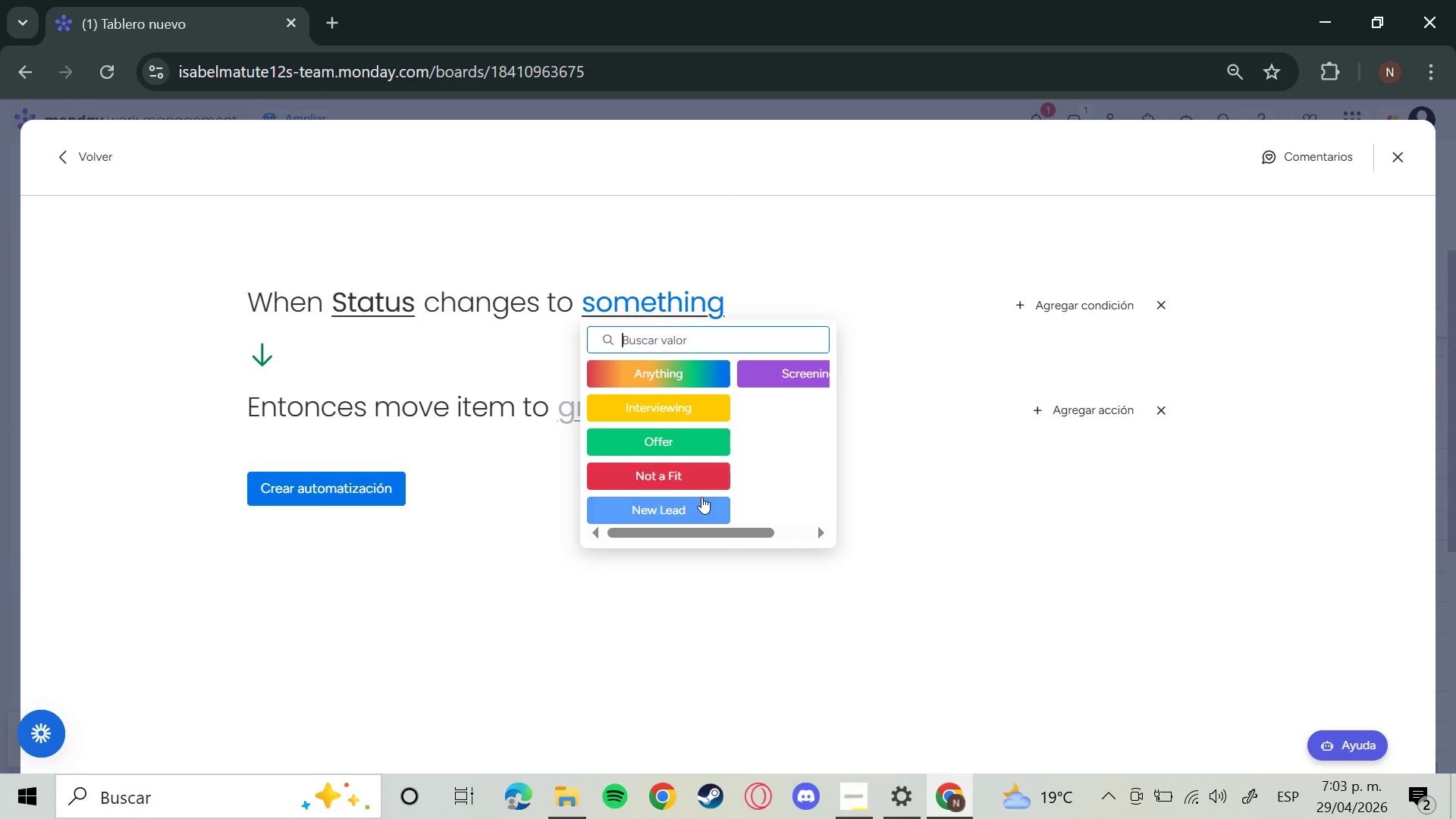 
left_click([674, 487])
 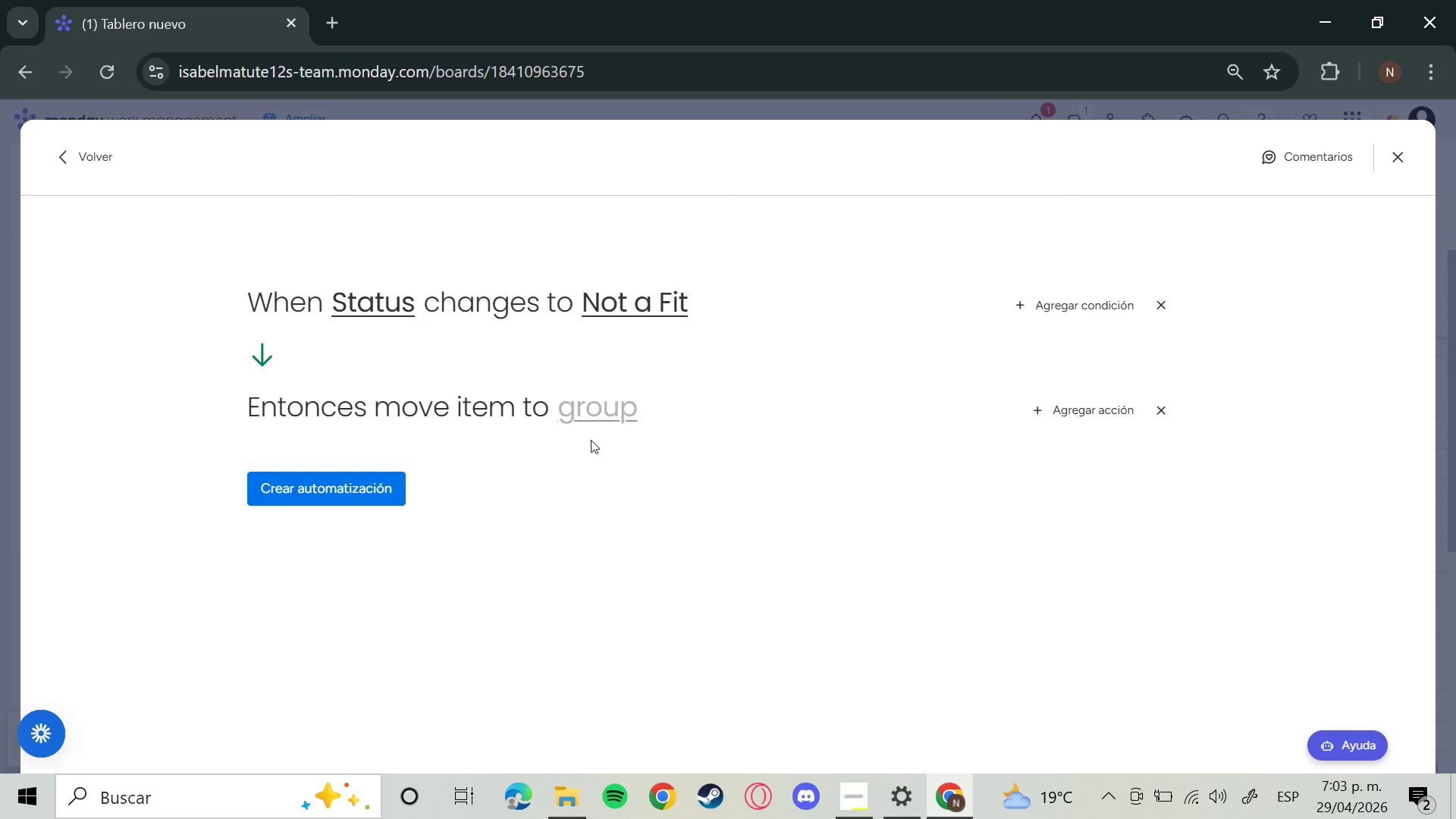 
left_click([596, 410])
 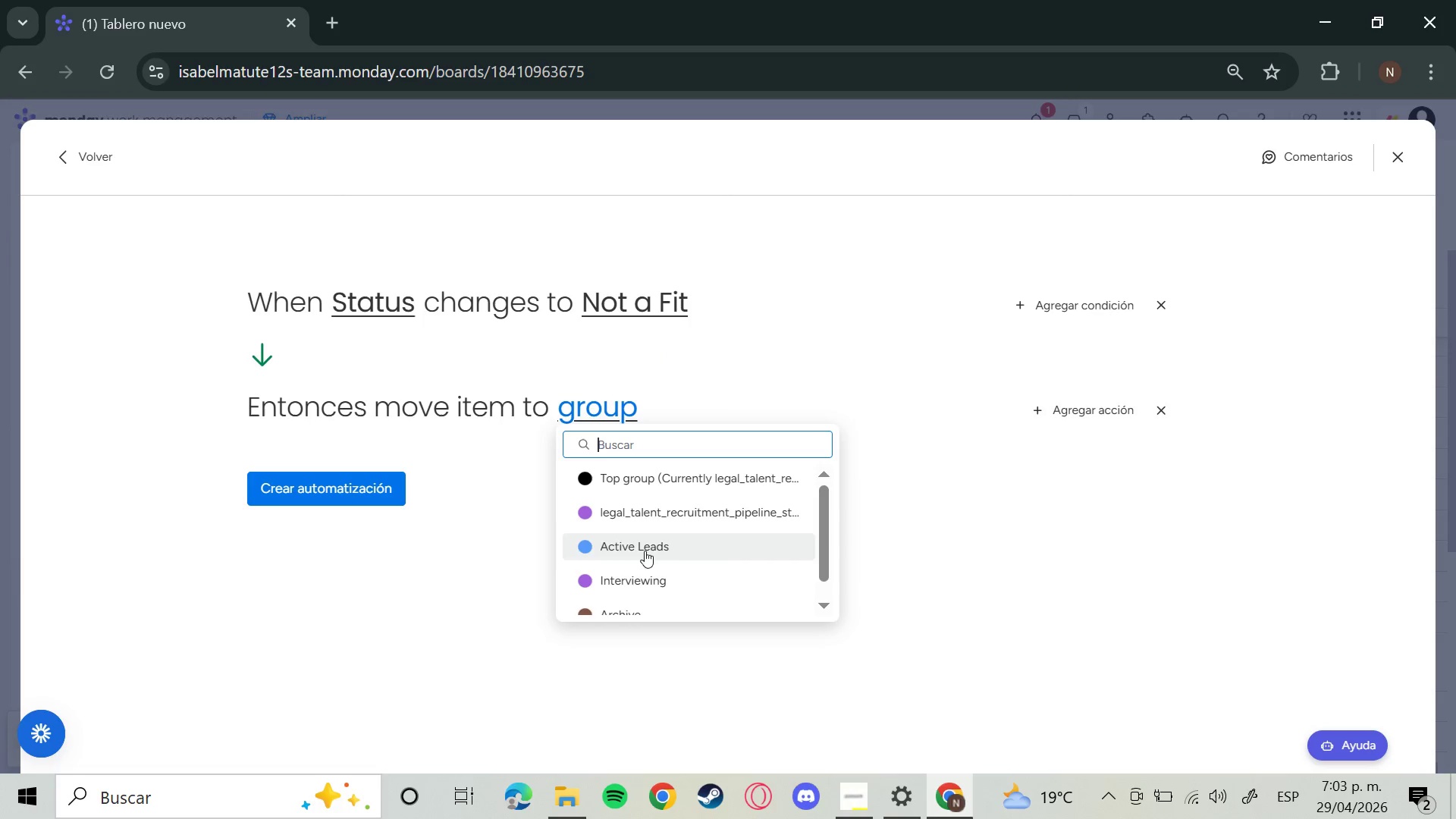 
scroll: coordinate [650, 604], scroll_direction: down, amount: 1.0
 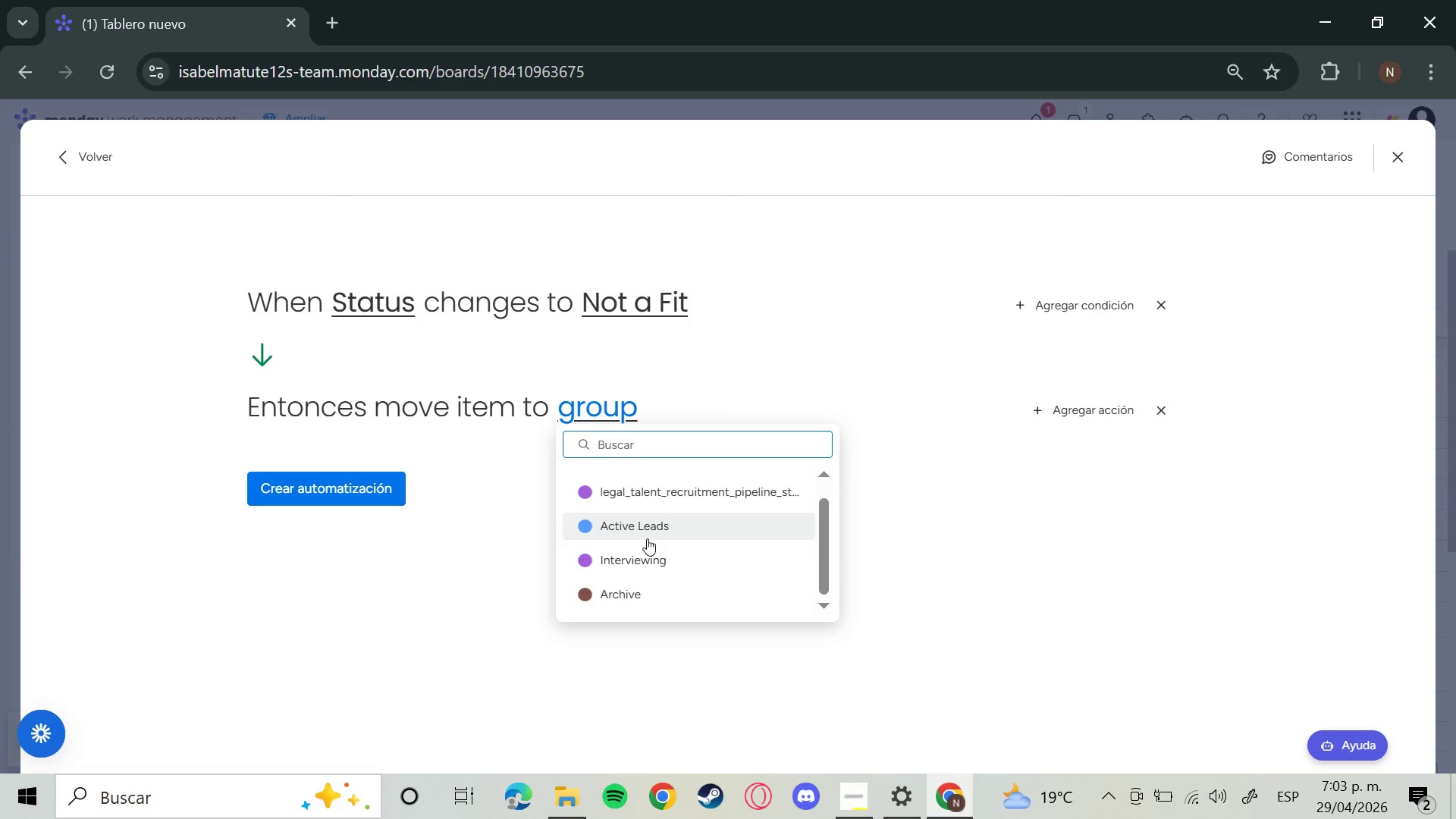 
left_click([654, 601])
 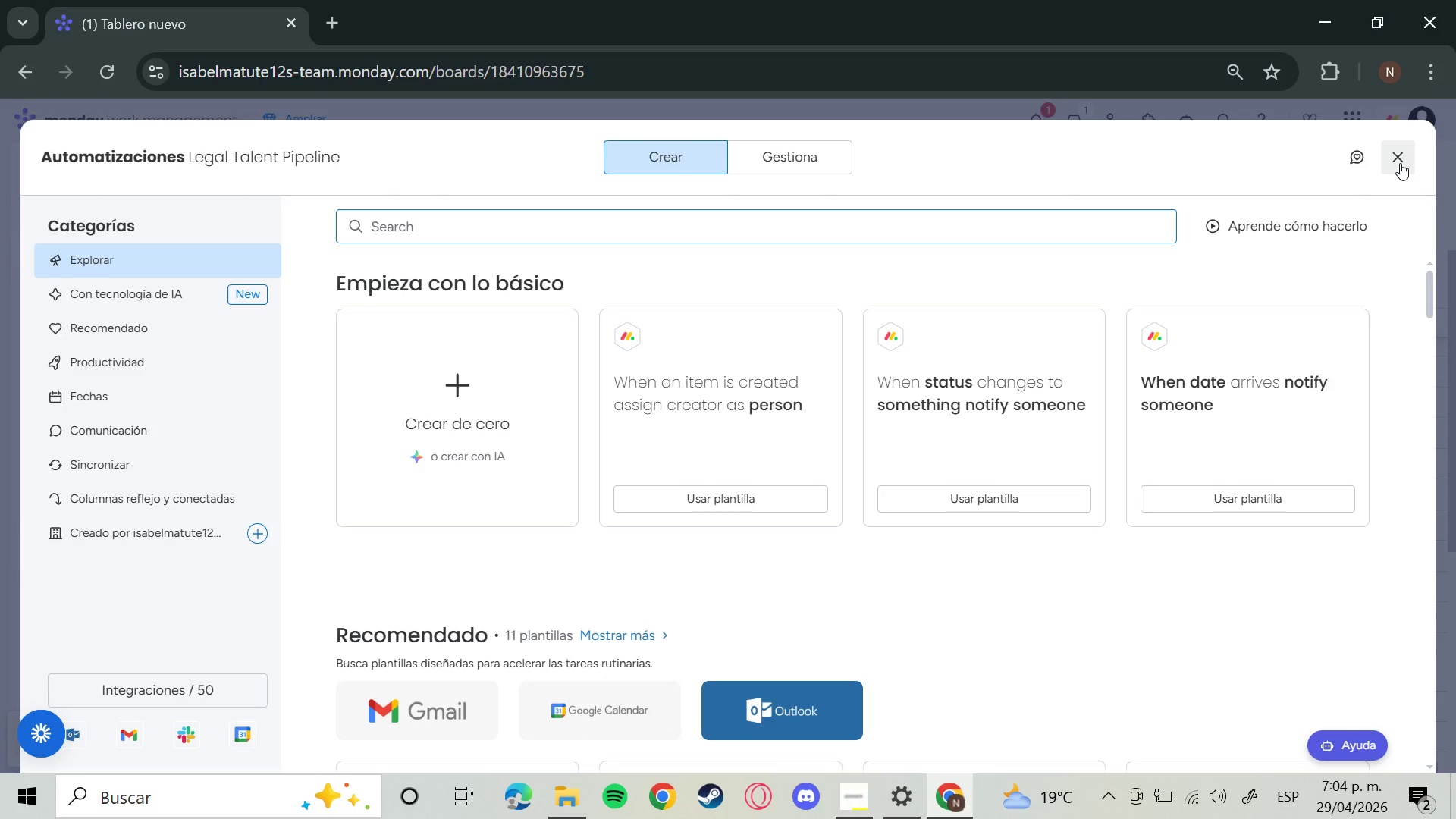 
wait(79.22)
 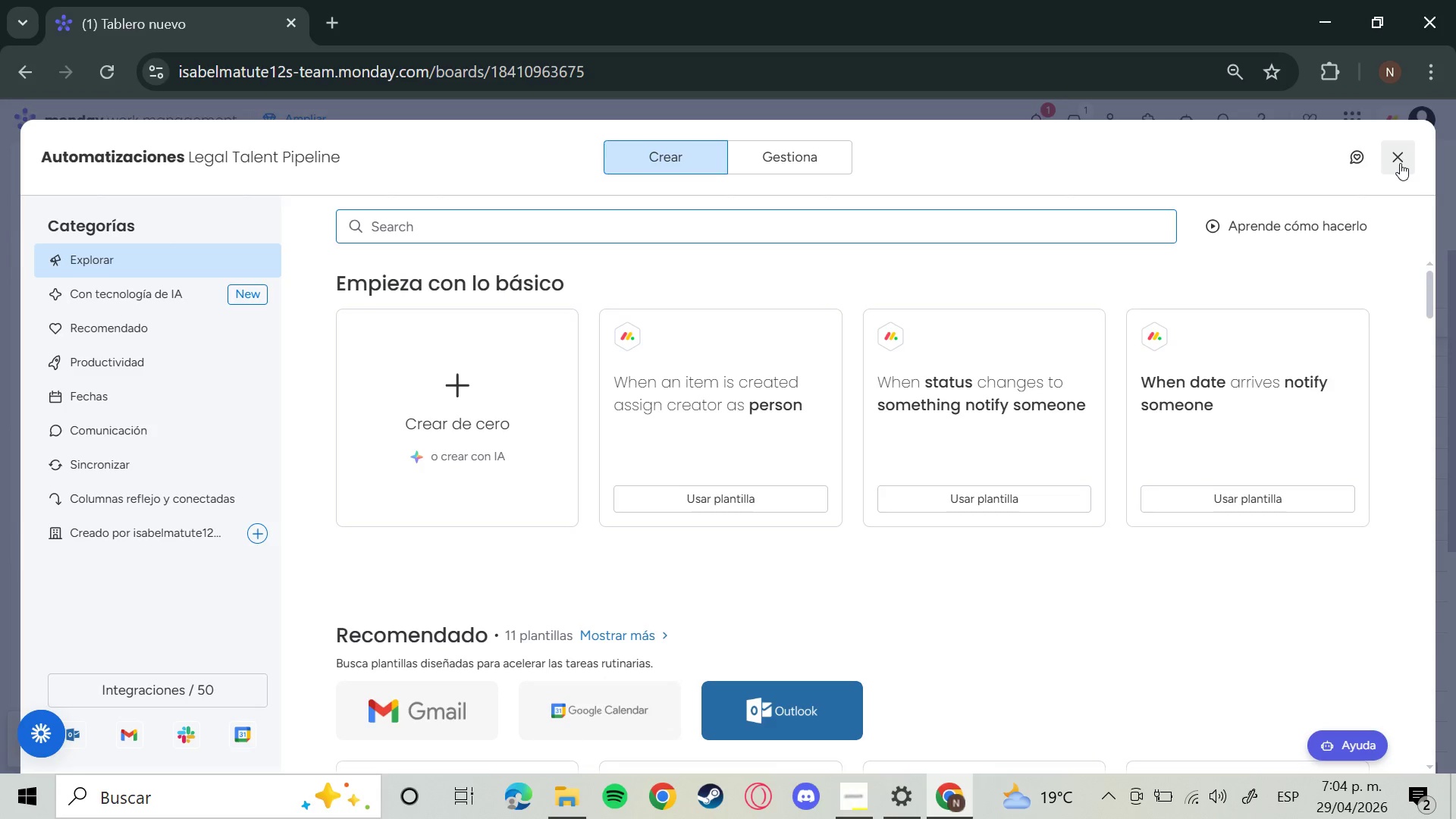 
mouse_move([1373, 181])
 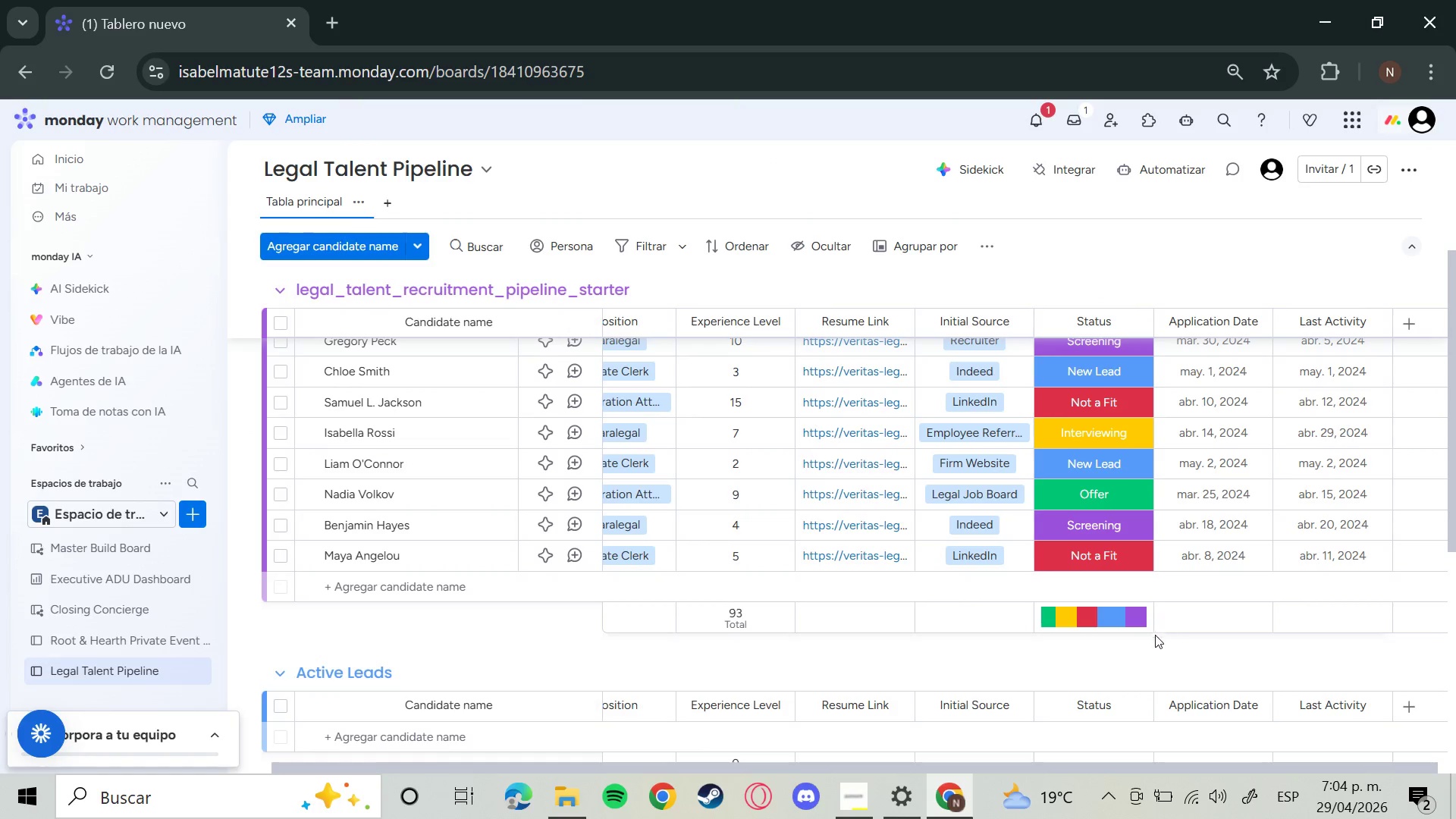 
scroll: coordinate [1155, 642], scroll_direction: up, amount: 3.0
 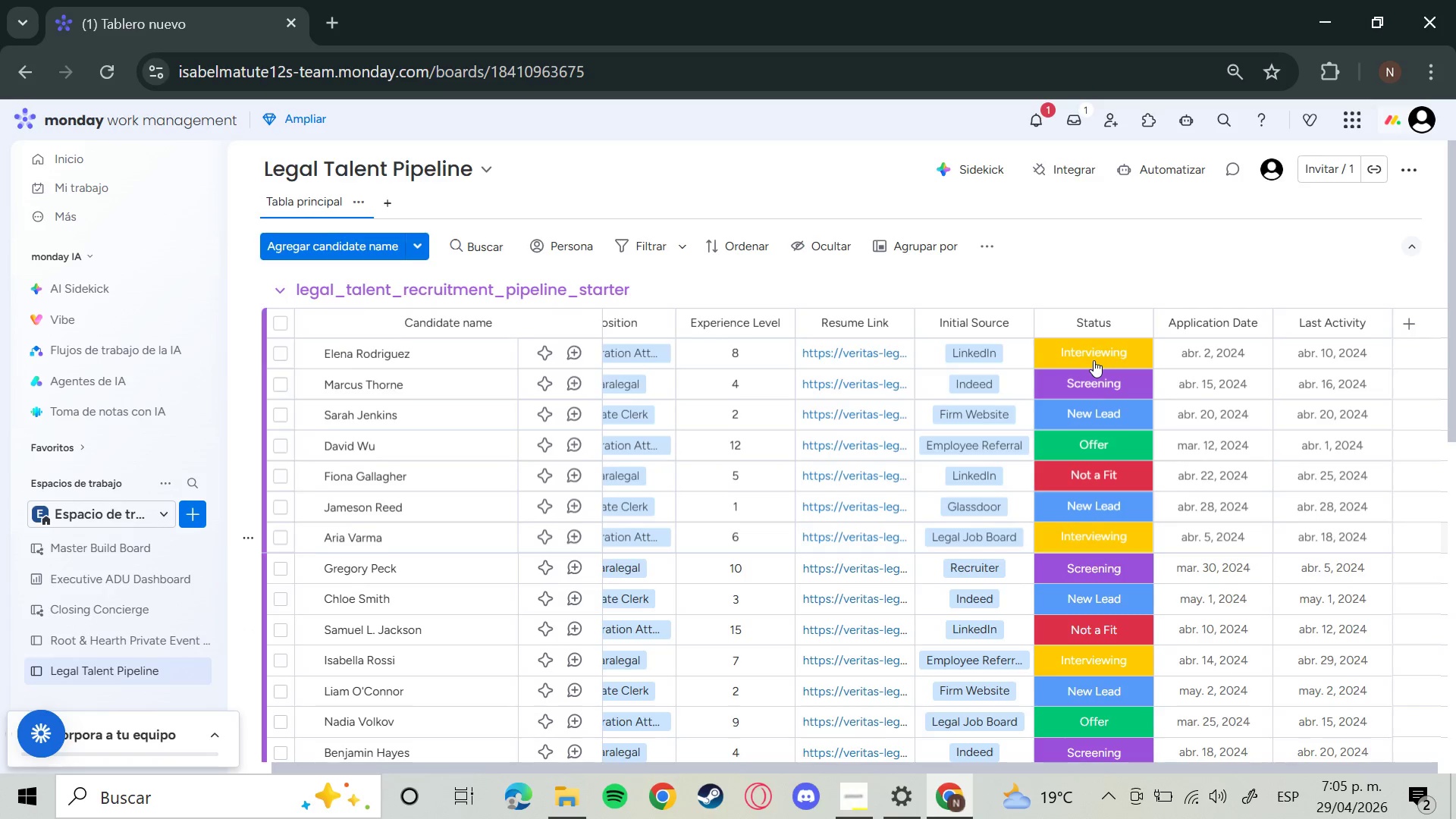 
left_click([1093, 353])
 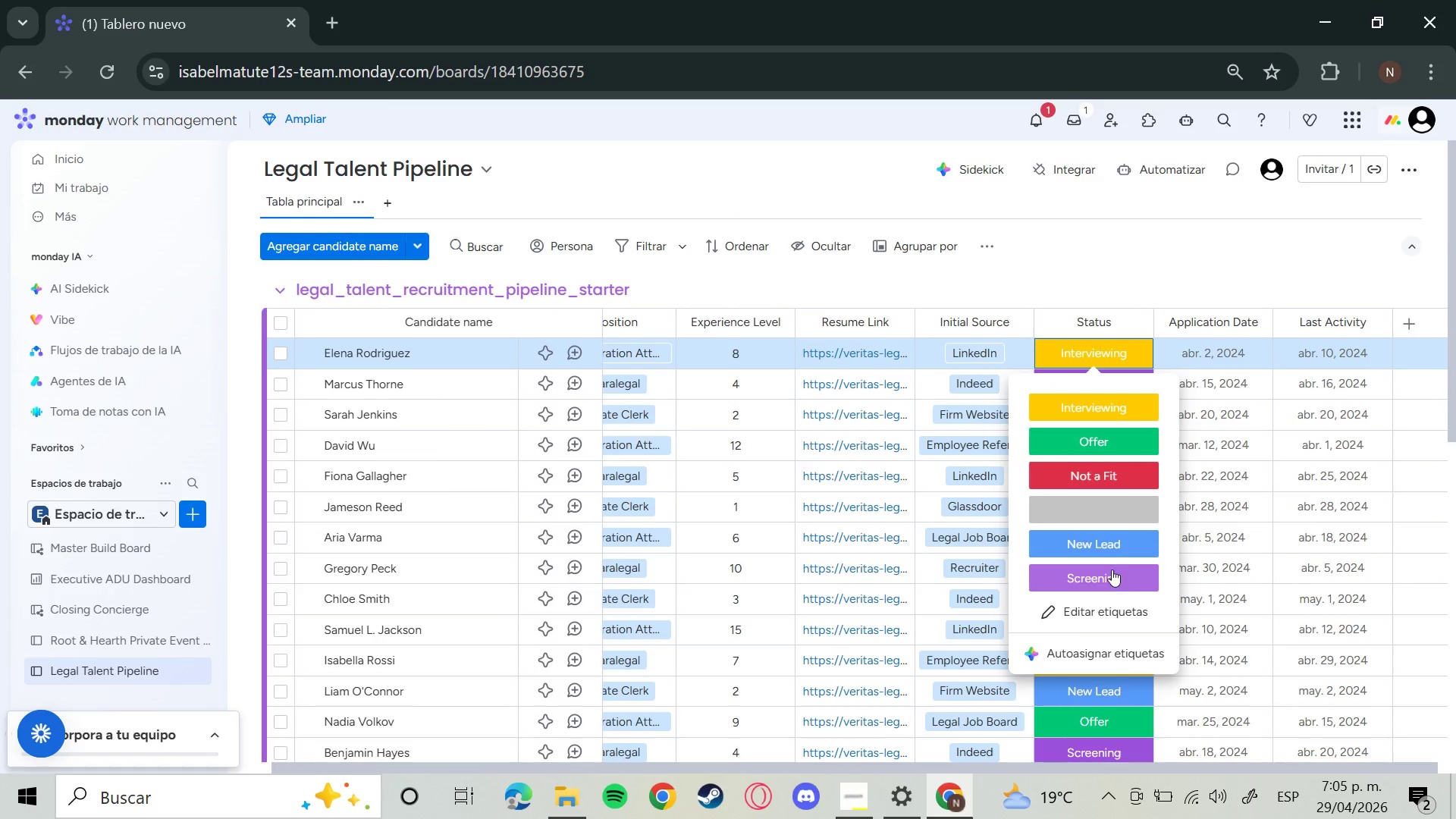 
left_click([1098, 512])
 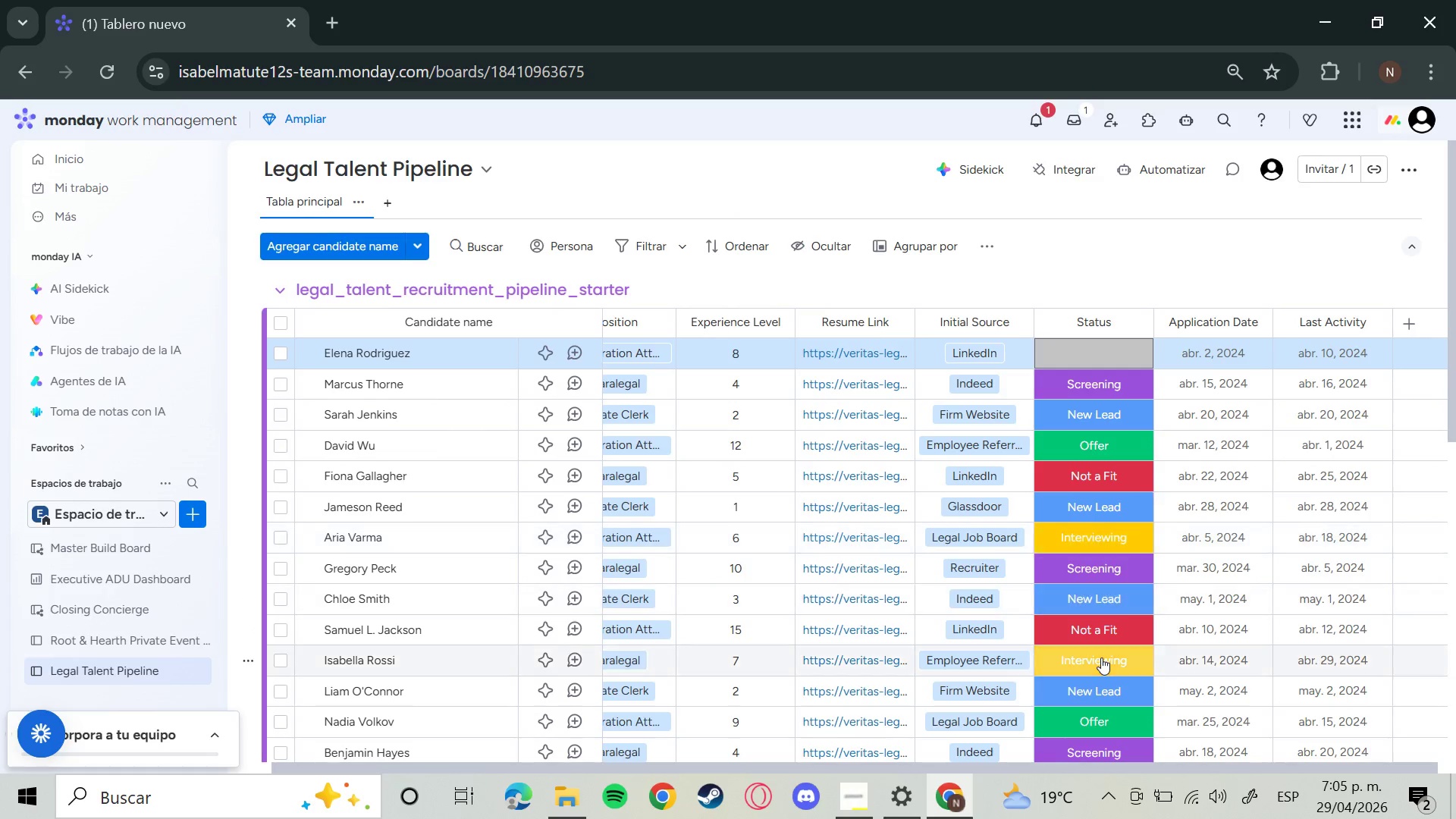 
left_click([1101, 657])
 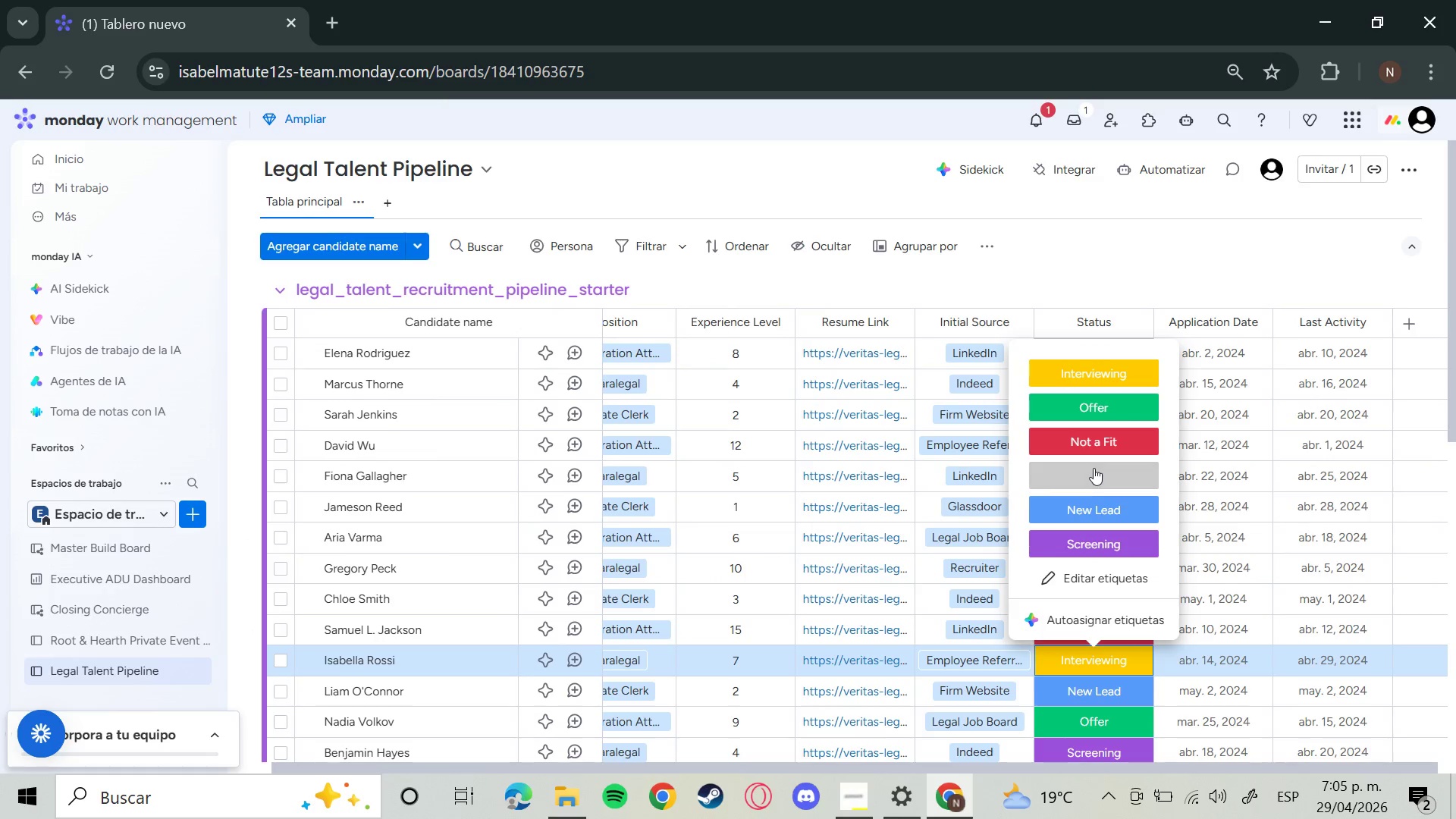 
left_click([1094, 468])
 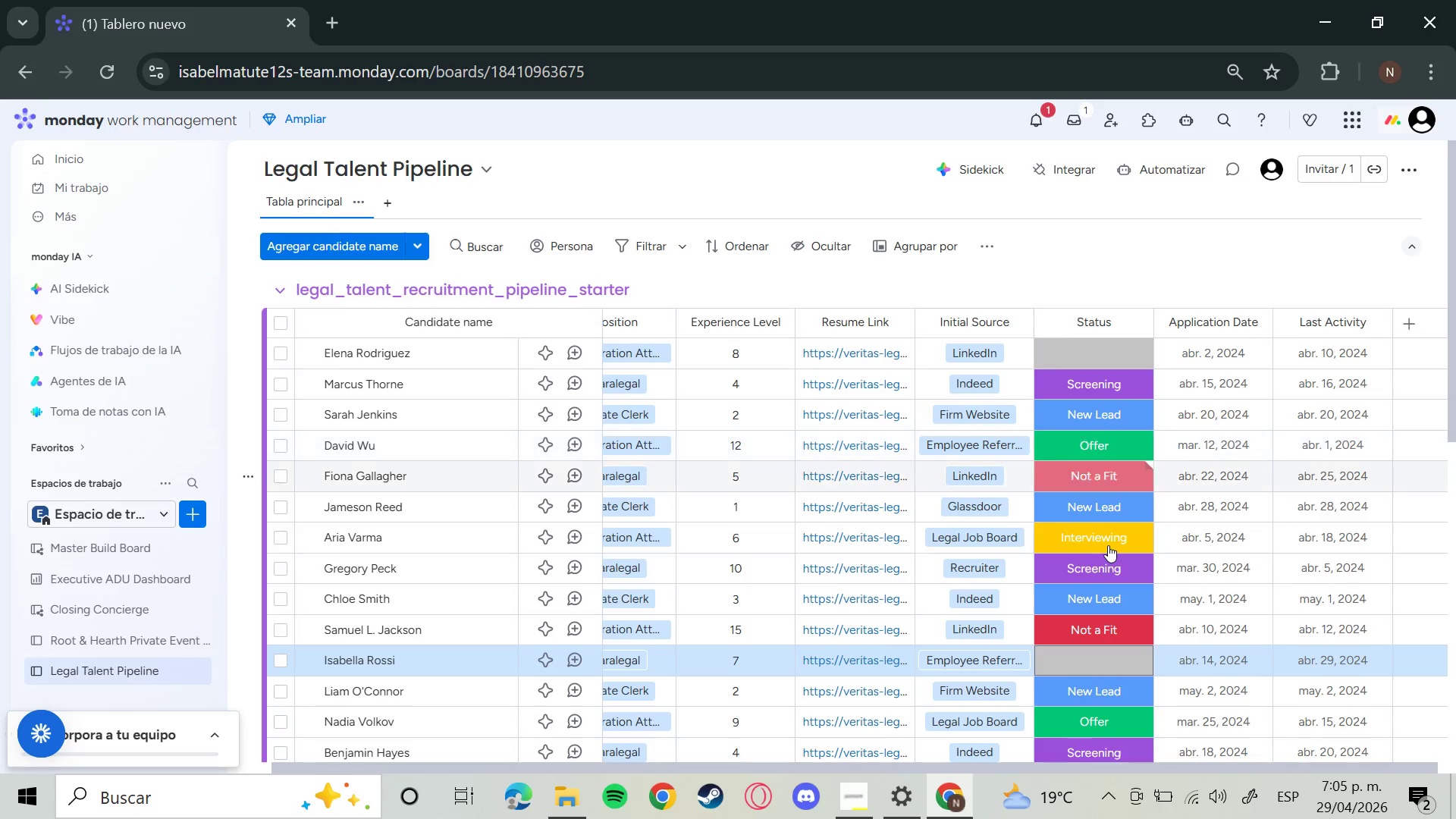 
left_click([1108, 545])
 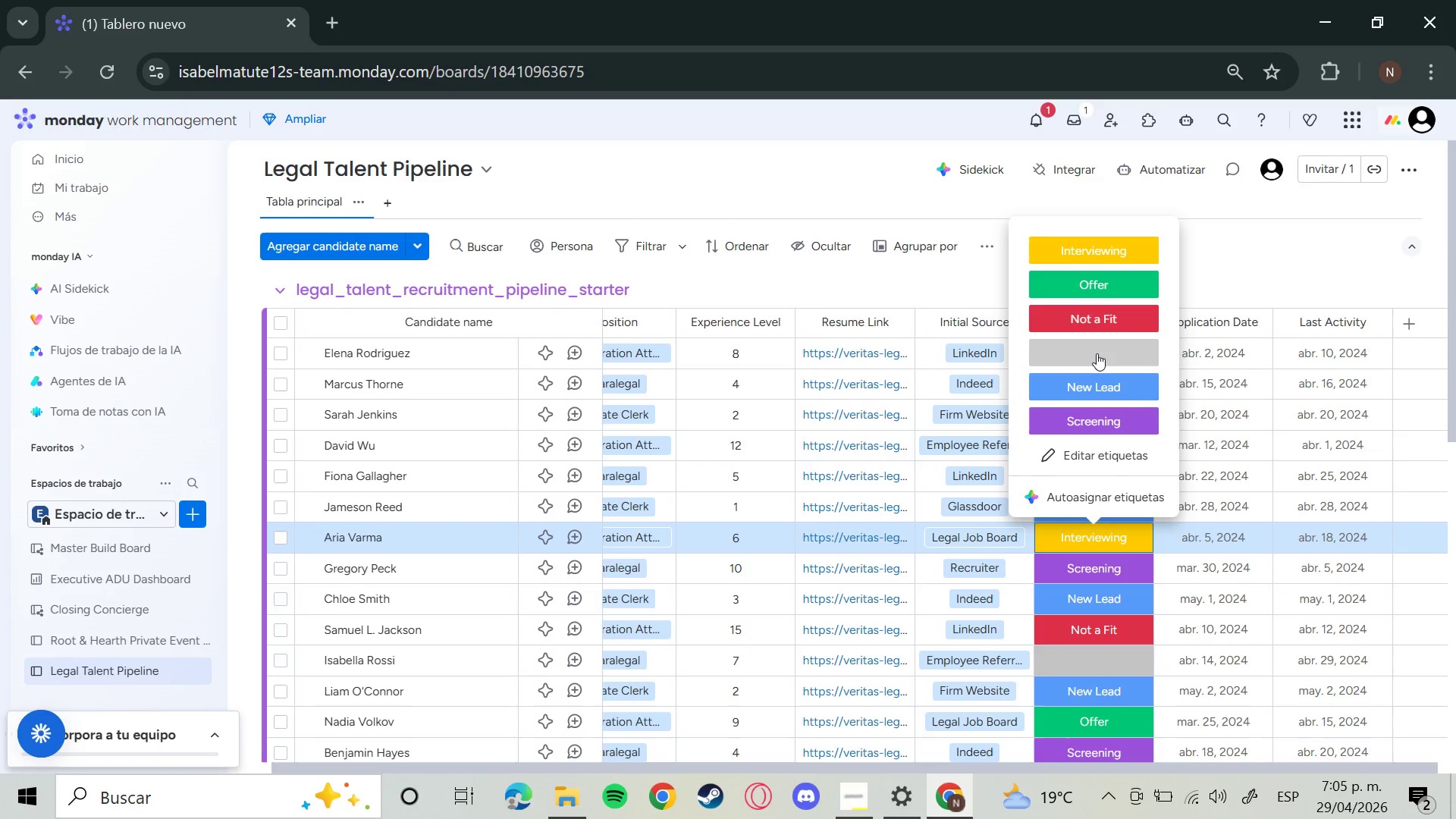 
left_click([1097, 353])
 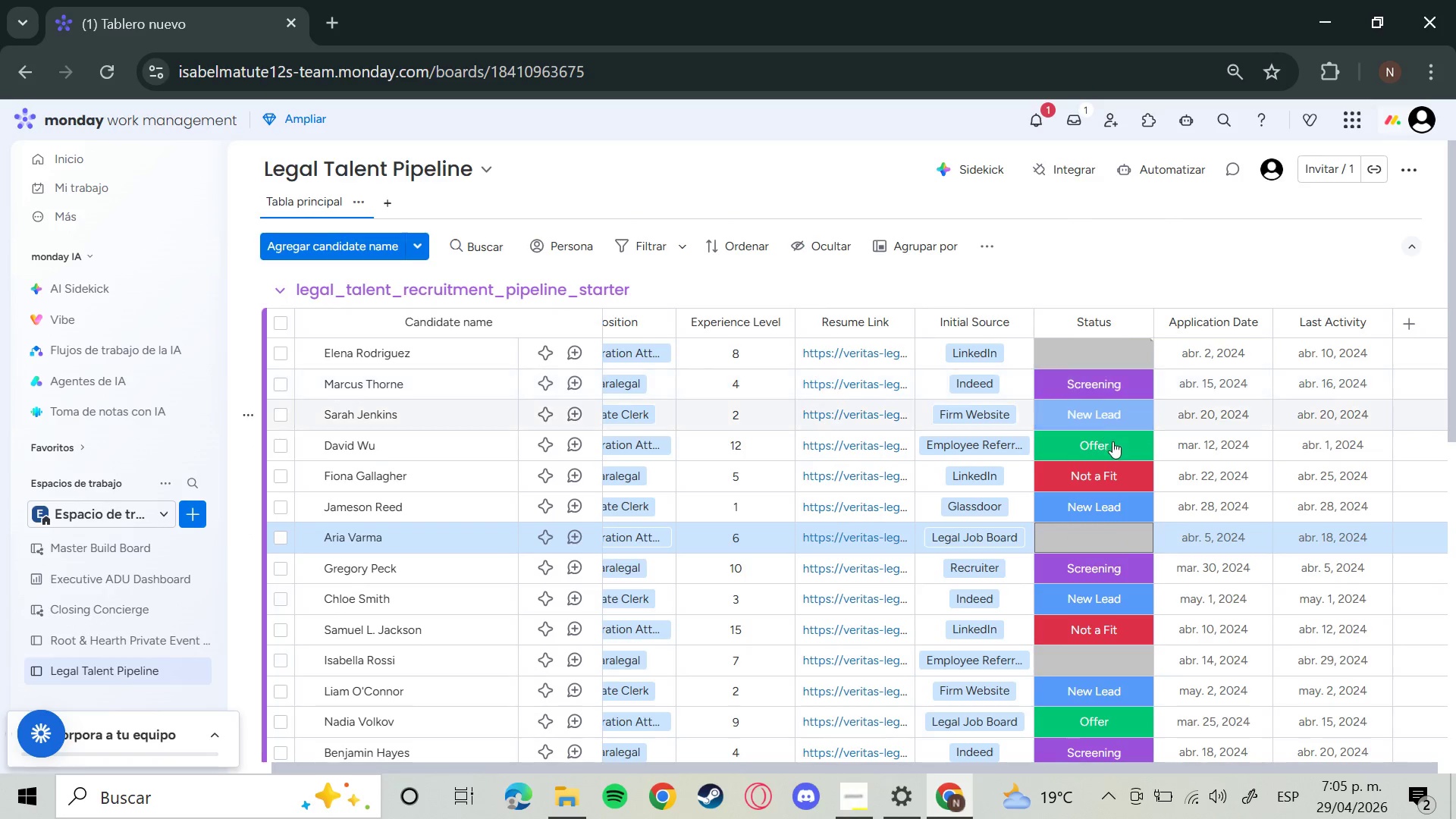 
scroll: coordinate [1115, 454], scroll_direction: down, amount: 4.0
 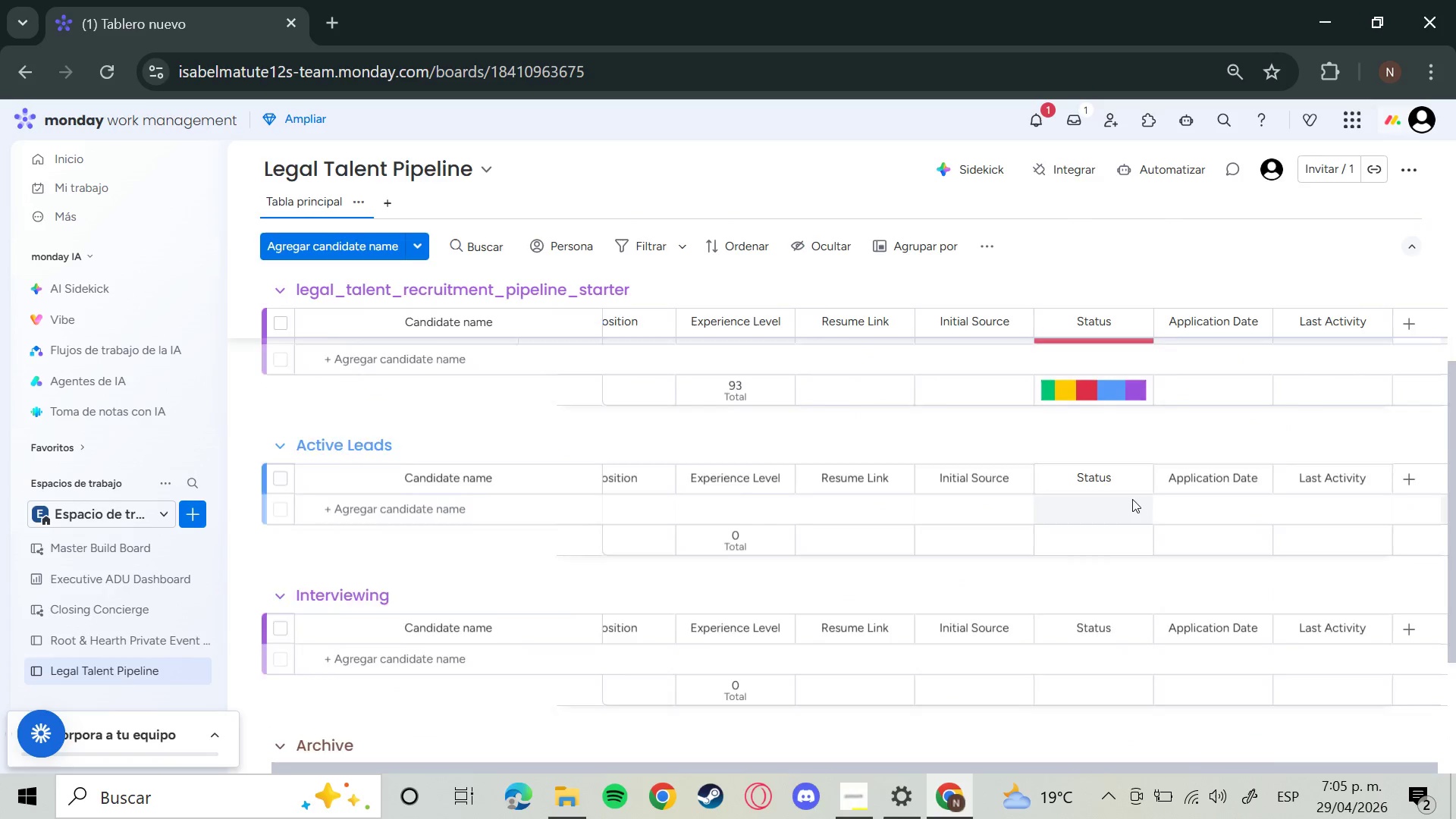 
scroll: coordinate [1132, 499], scroll_direction: up, amount: 6.0
 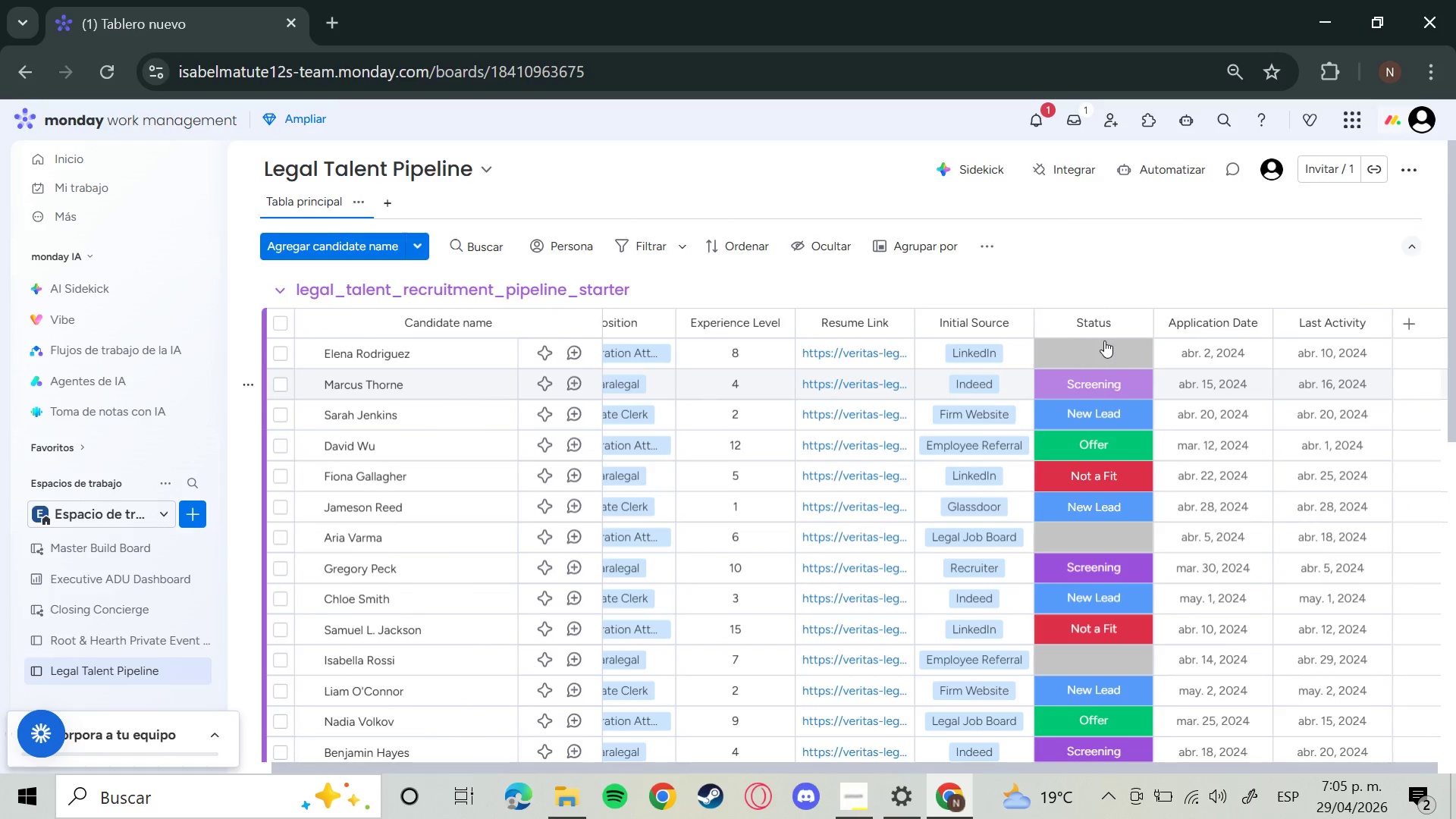 
left_click([1104, 340])
 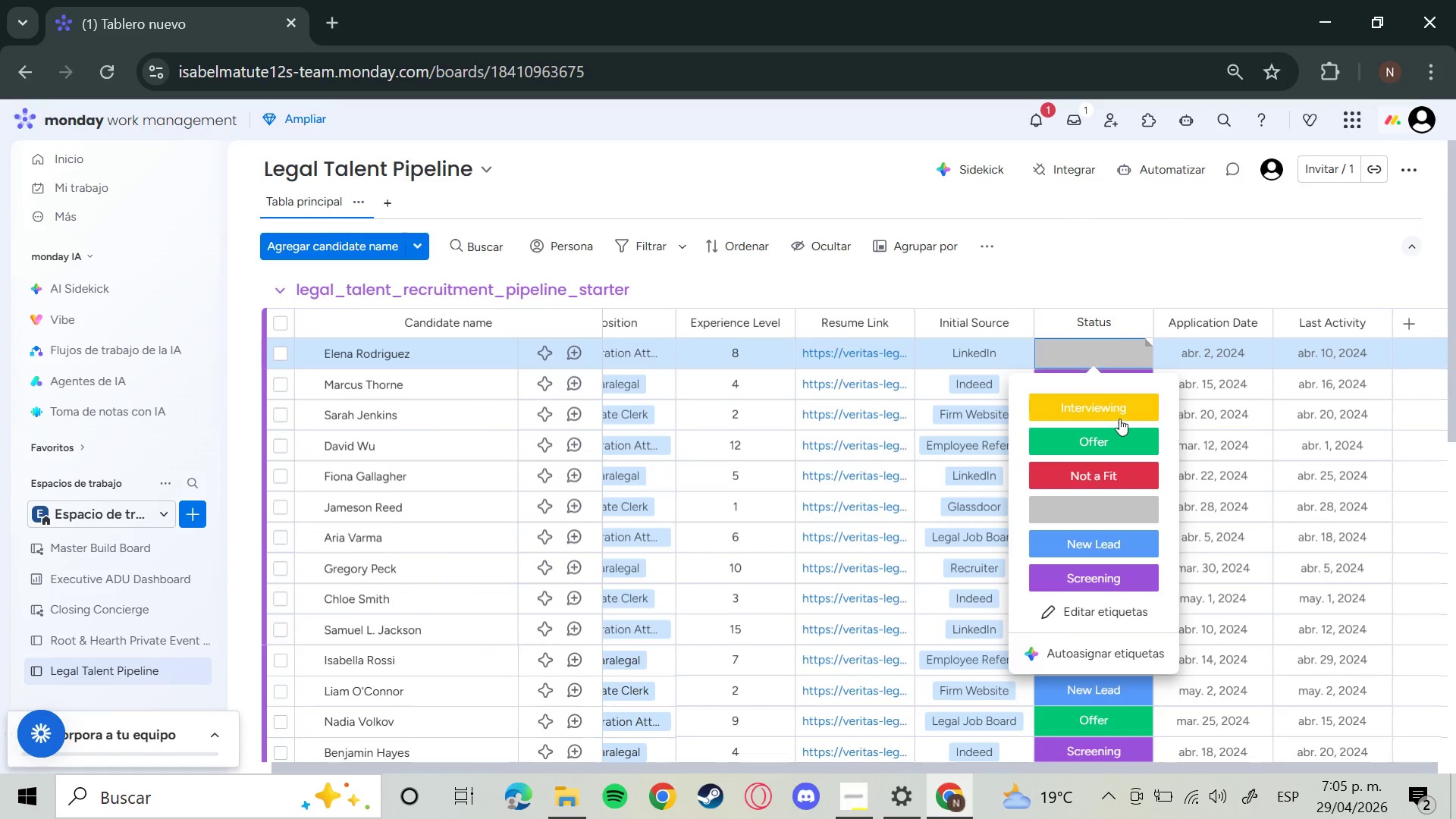 
left_click([1110, 402])
 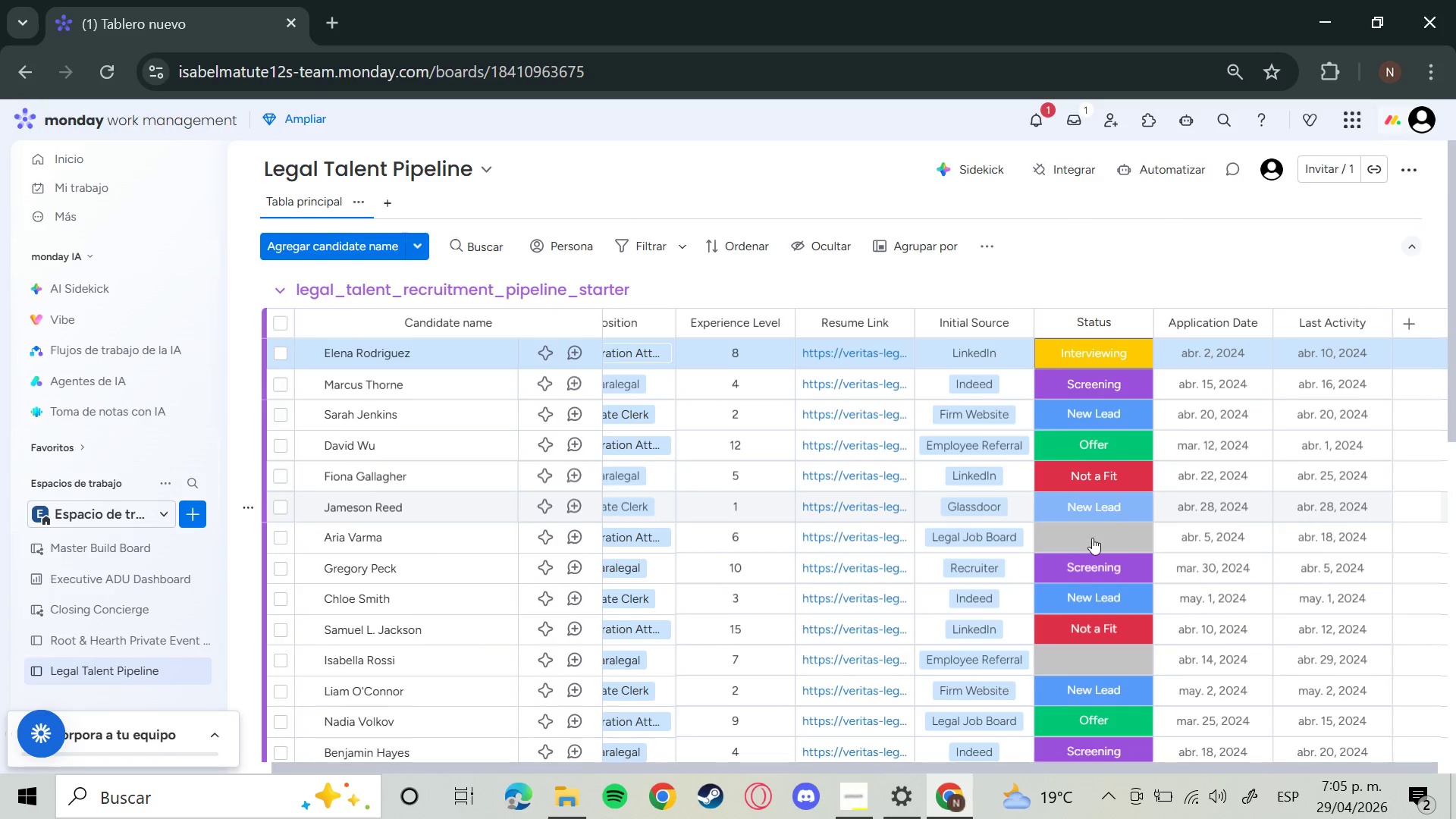 
left_click([1092, 538])
 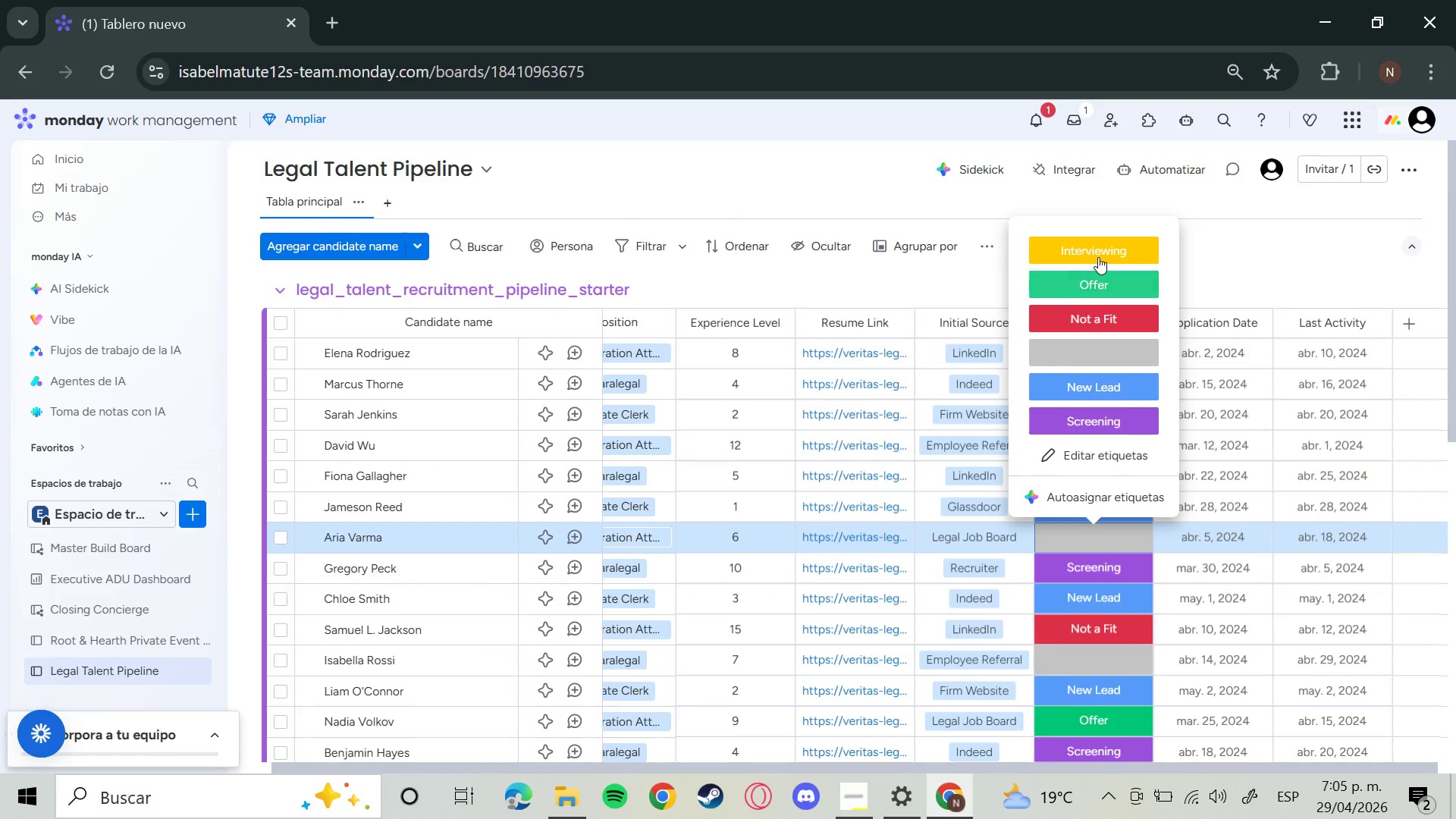 
left_click([1098, 257])
 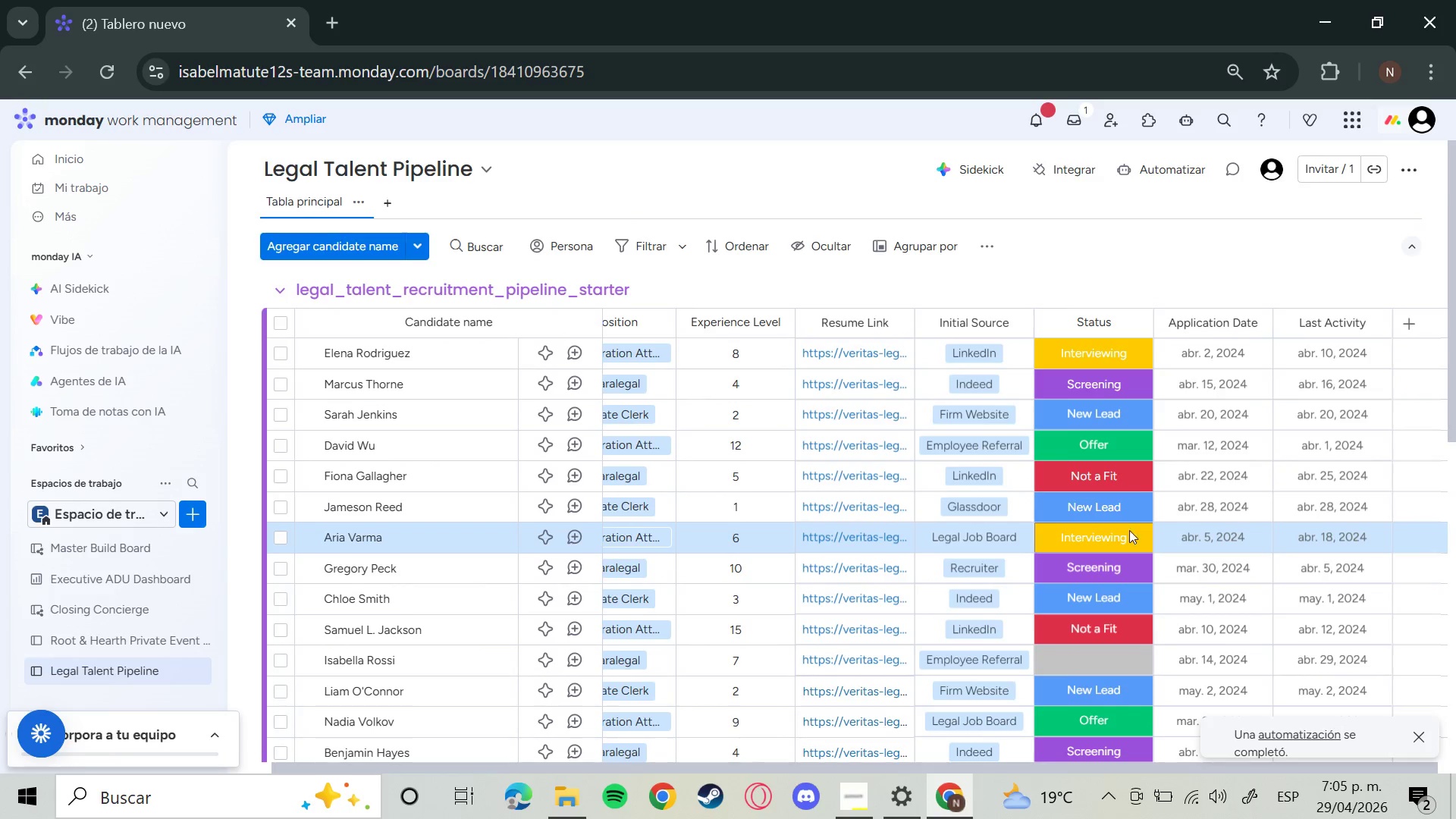 
scroll: coordinate [1127, 543], scroll_direction: down, amount: 2.0
 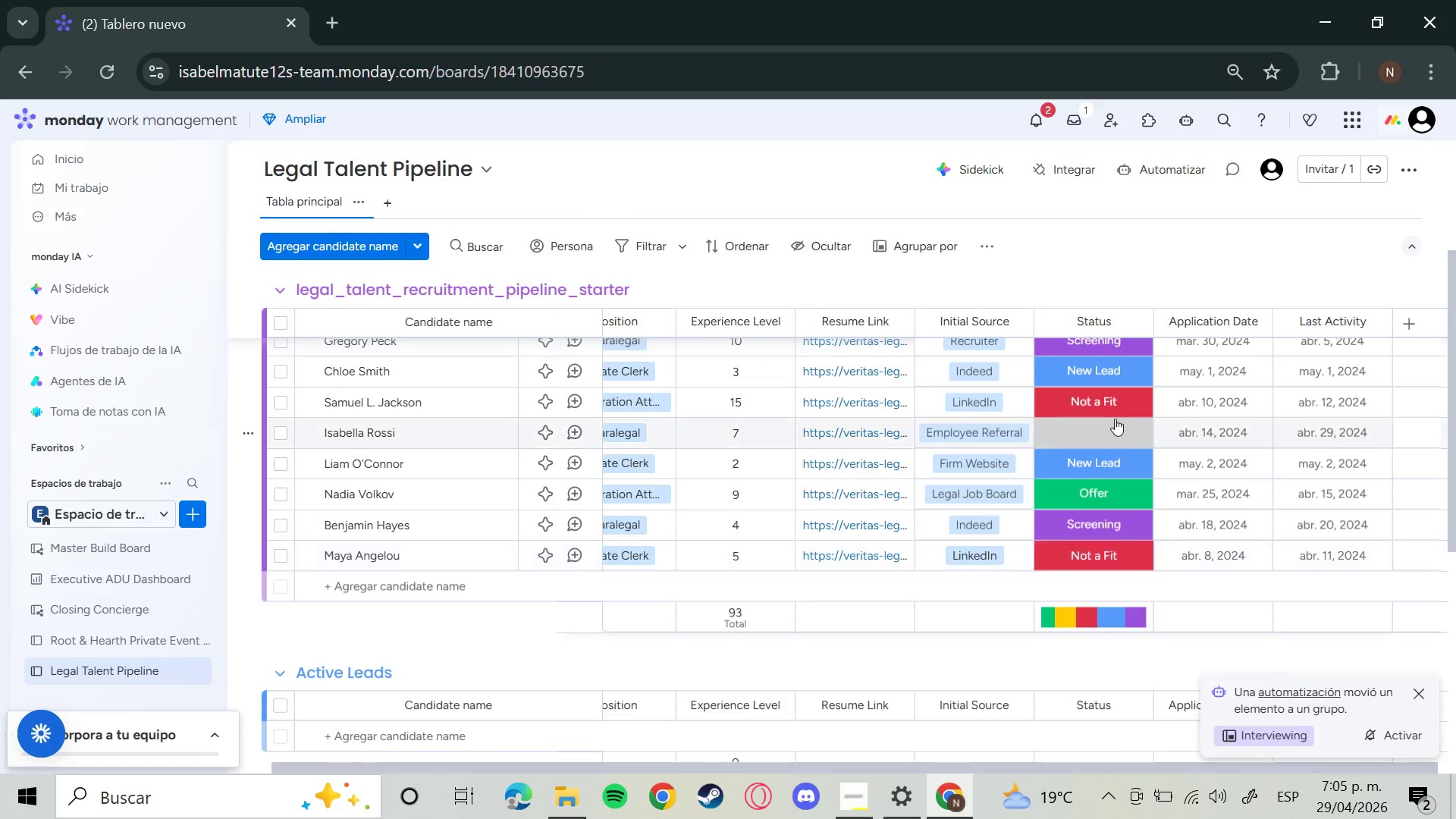 
left_click([1115, 419])
 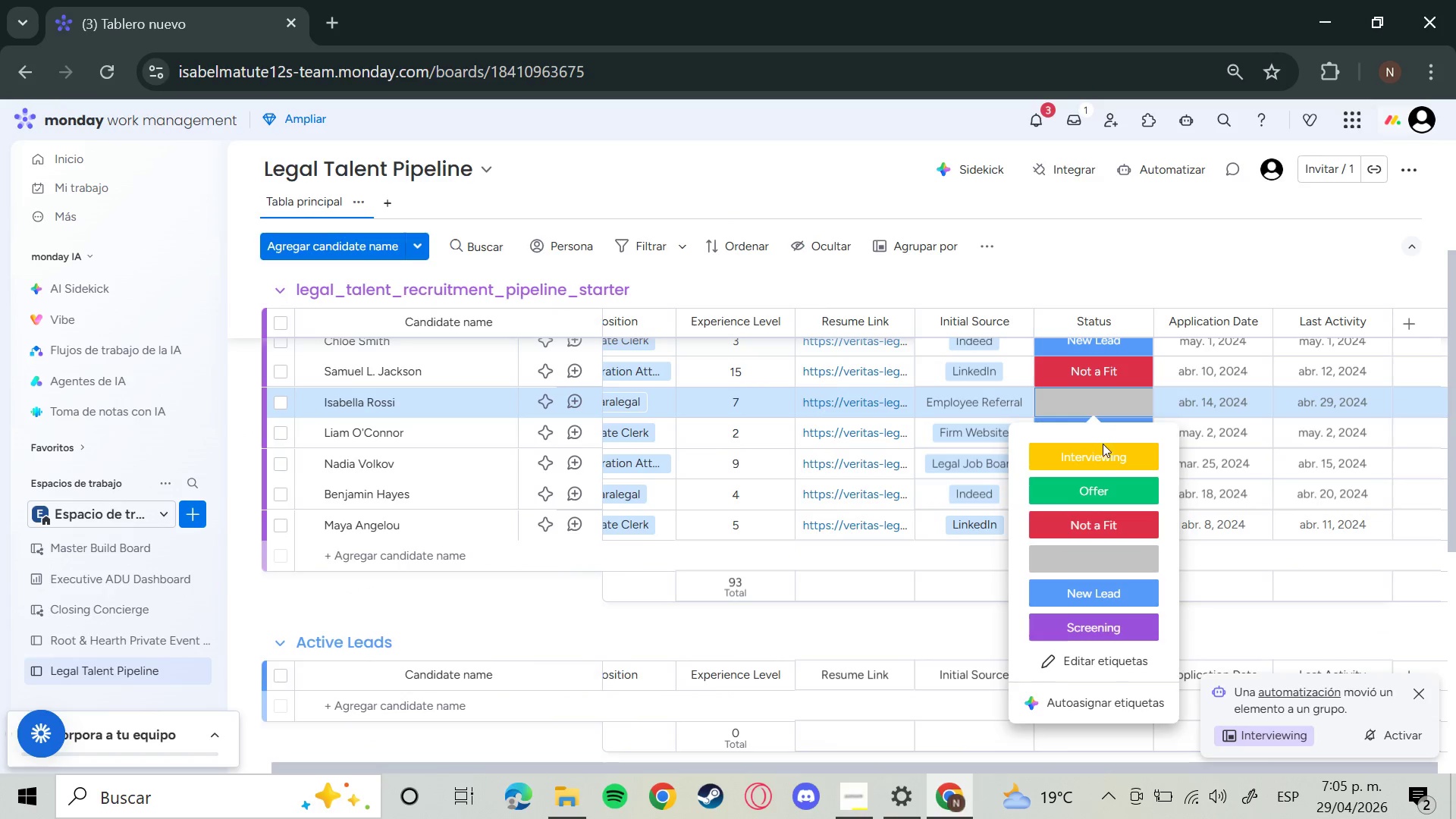 
left_click([1096, 452])
 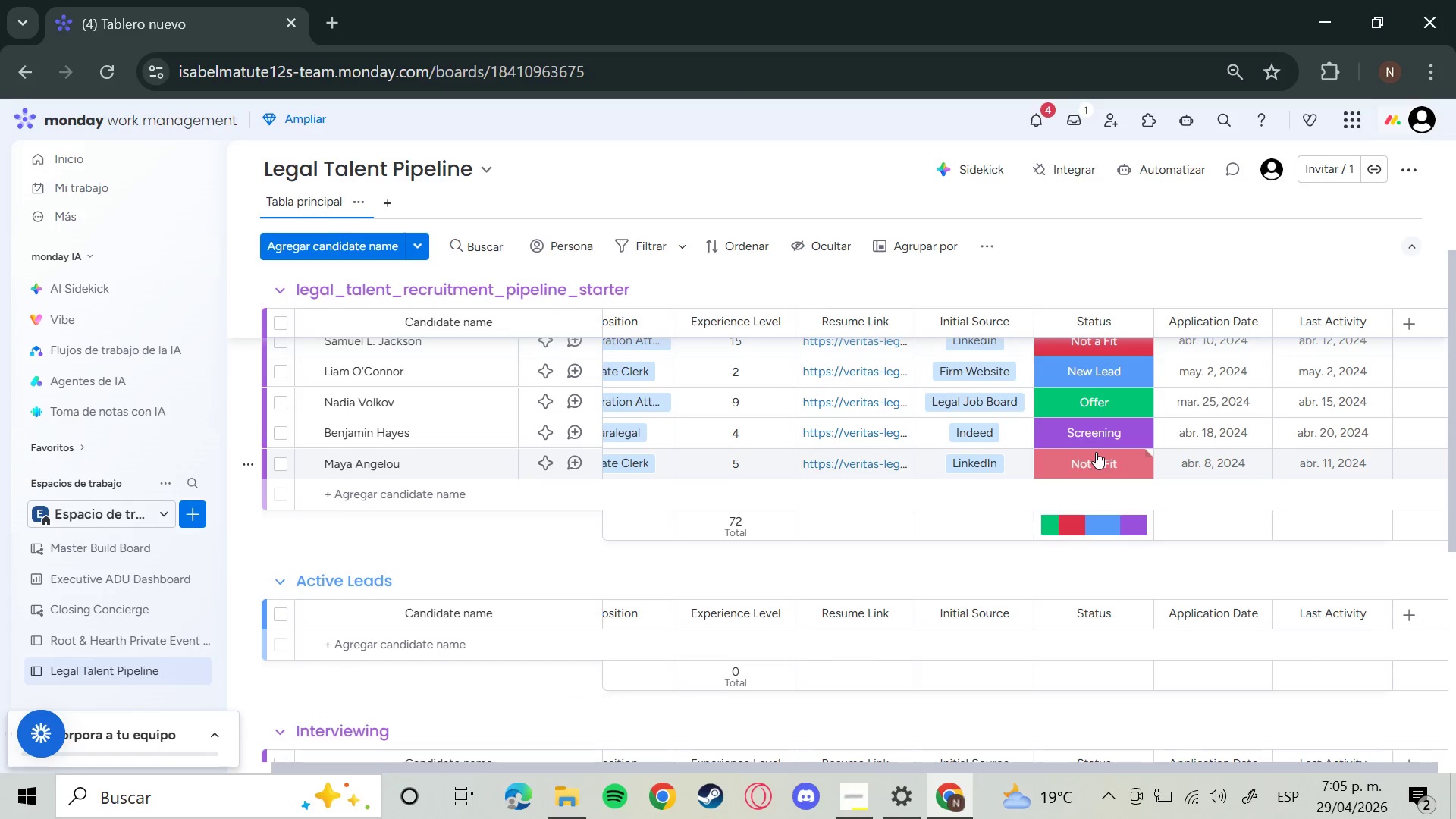 
wait(35.02)
 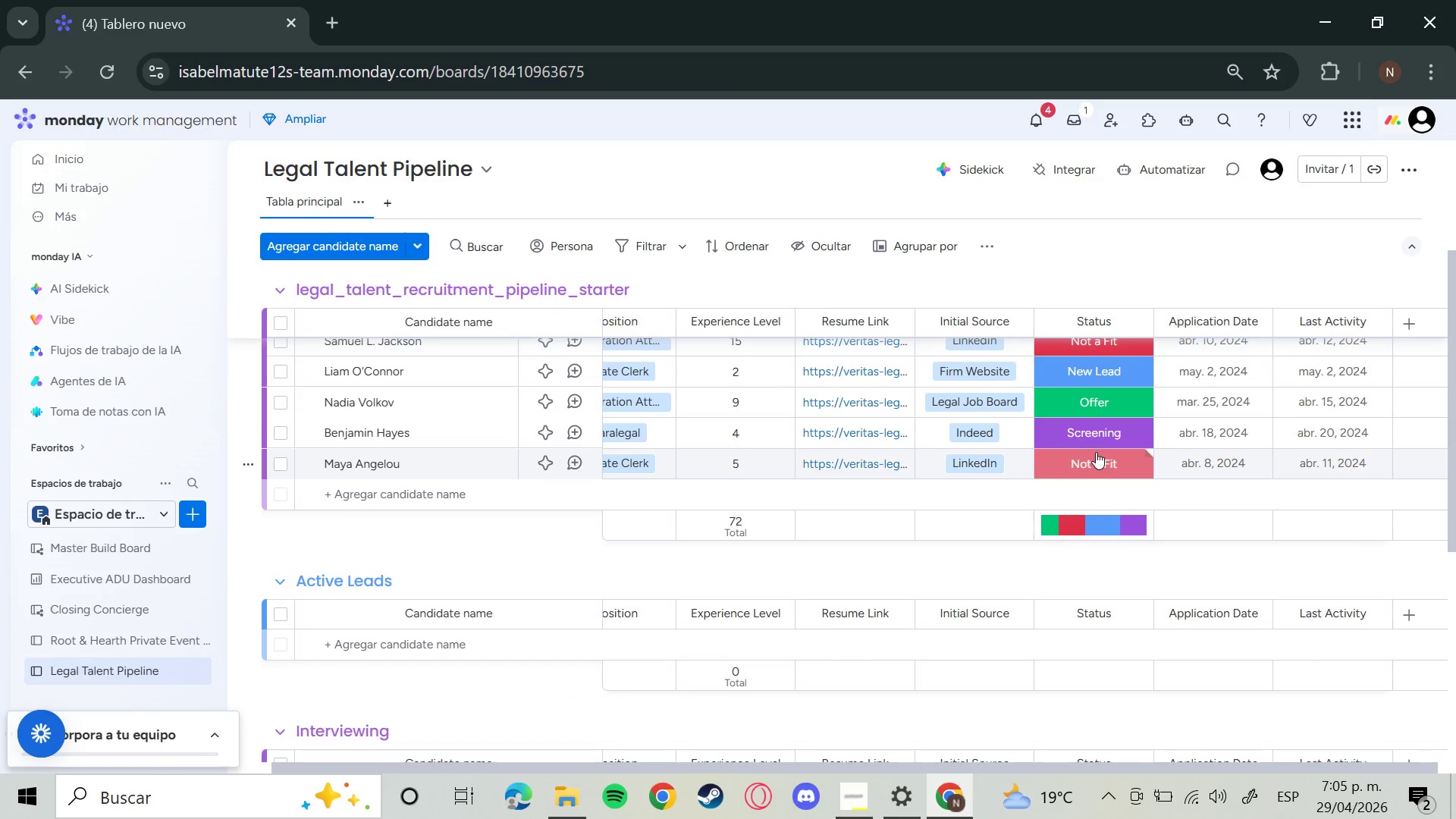 
scroll: coordinate [1059, 459], scroll_direction: down, amount: 4.0
 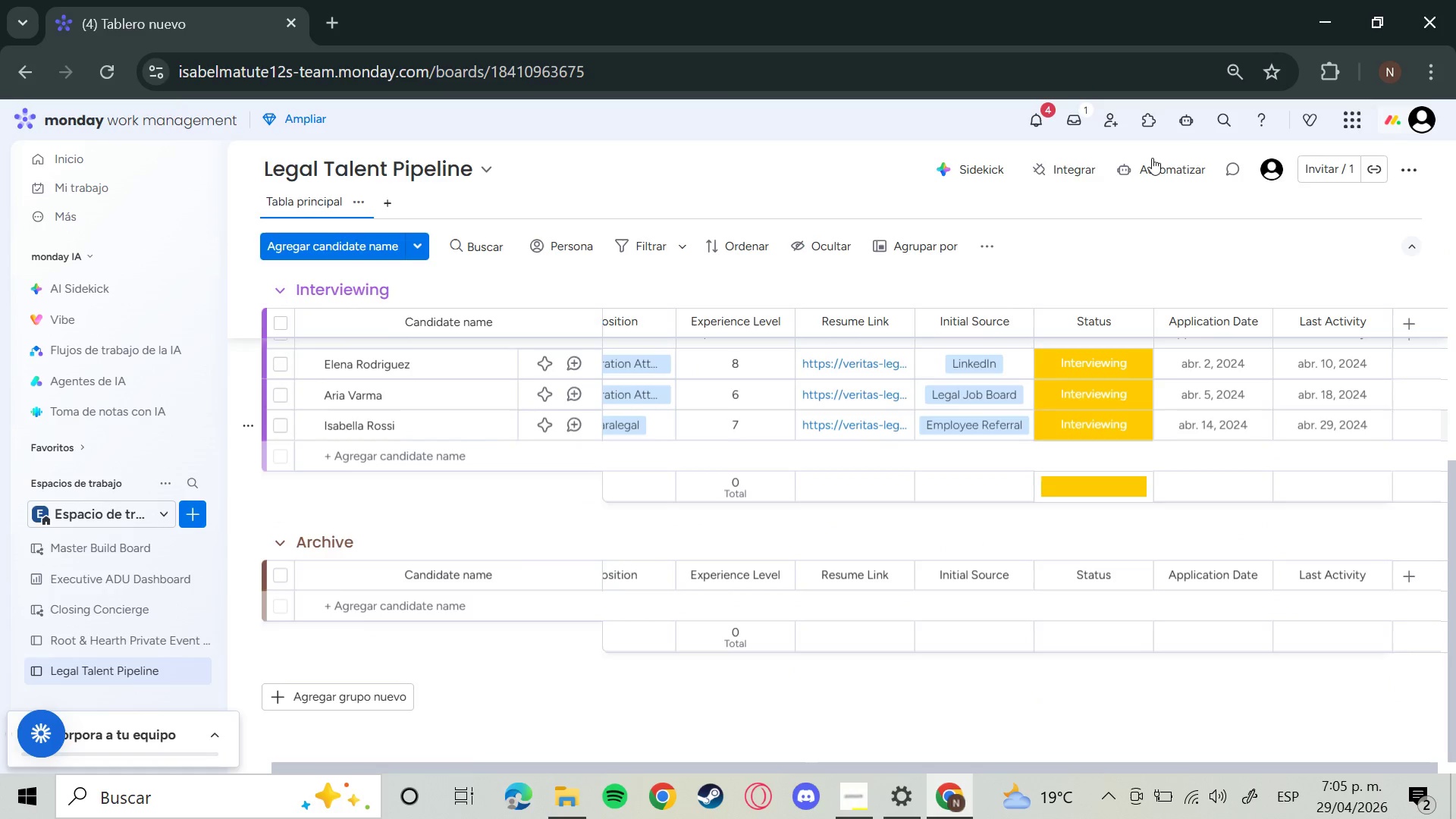 
left_click([1167, 158])
 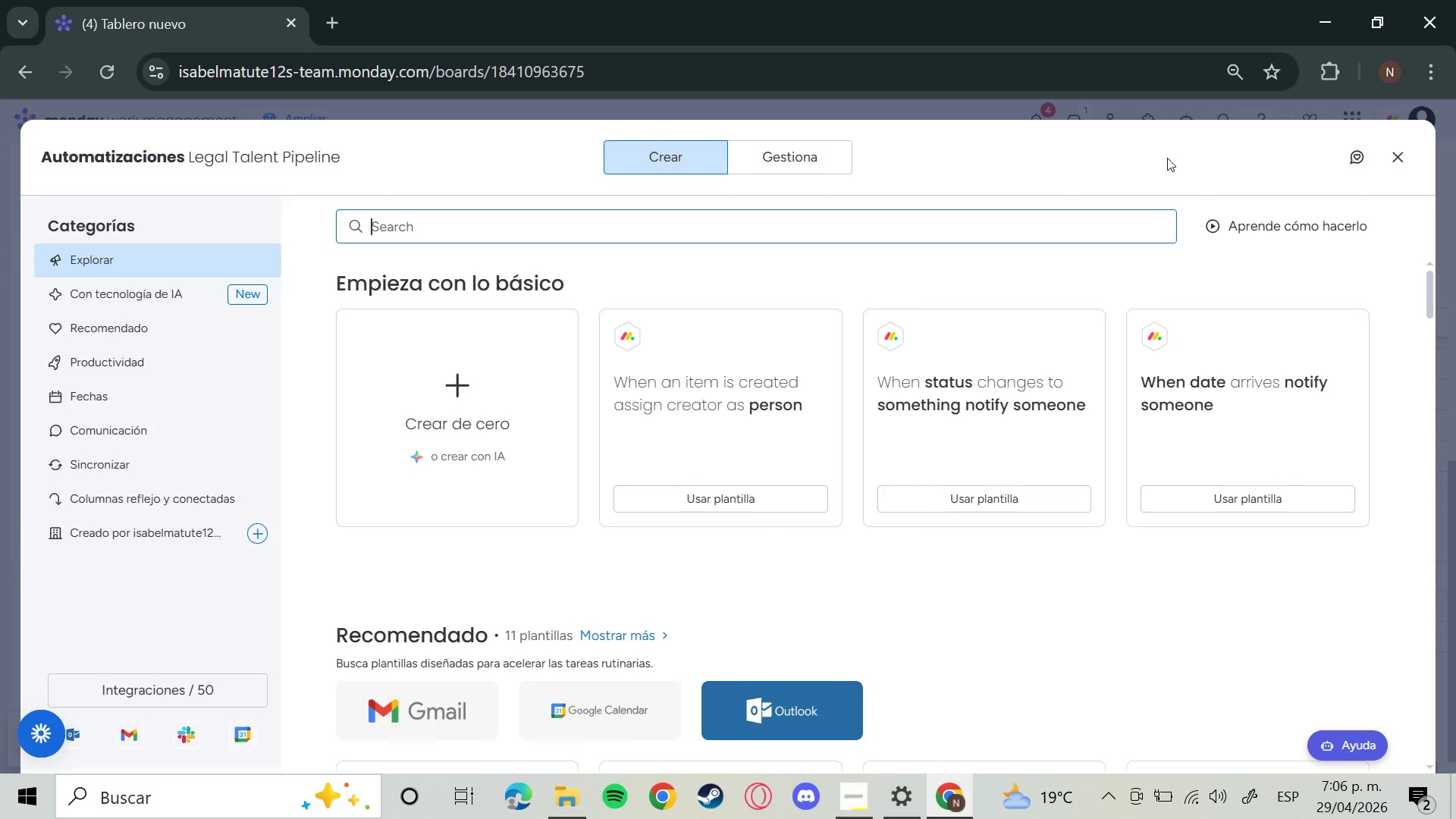 
left_click([469, 414])
 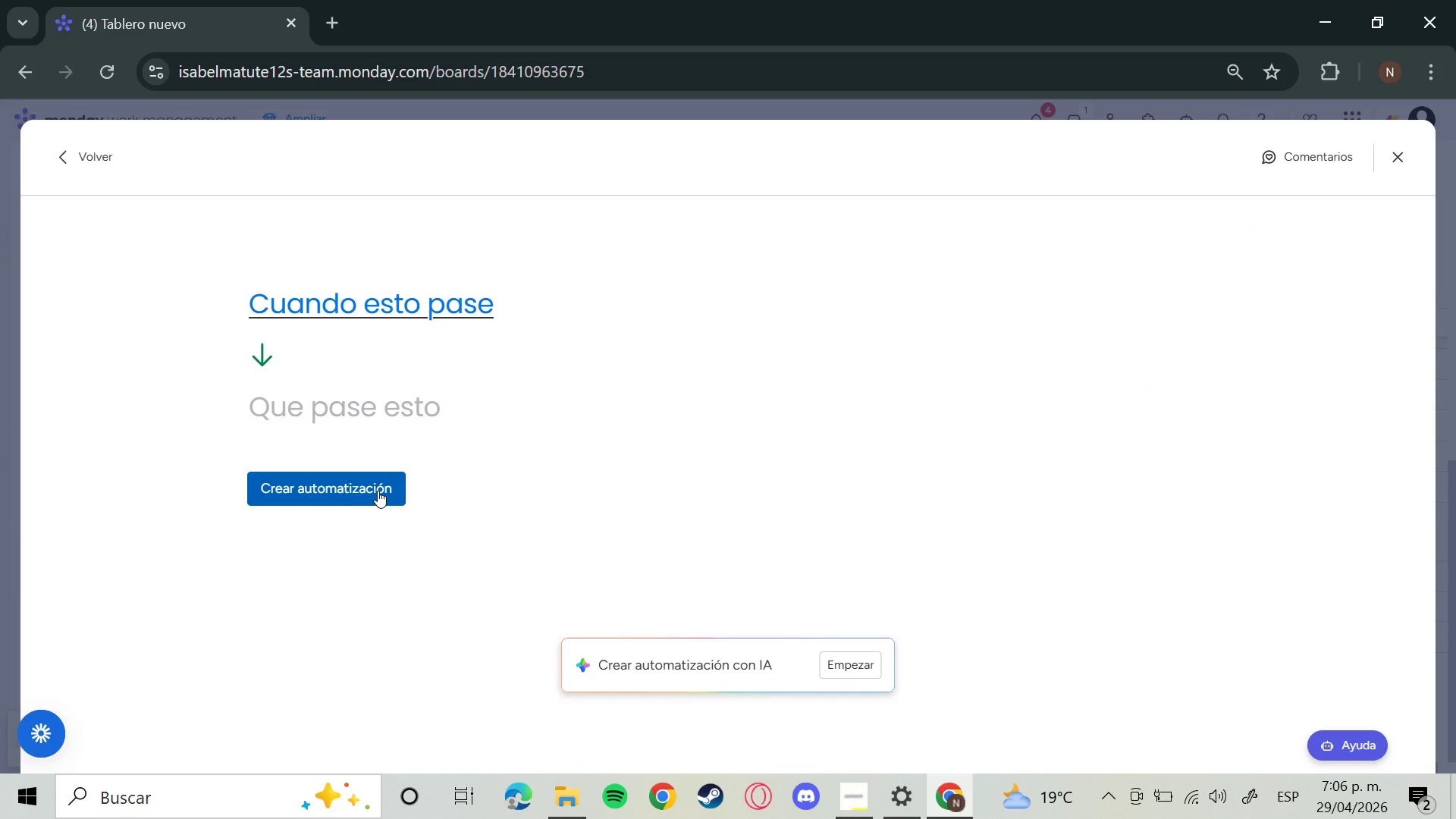 
wait(5.53)
 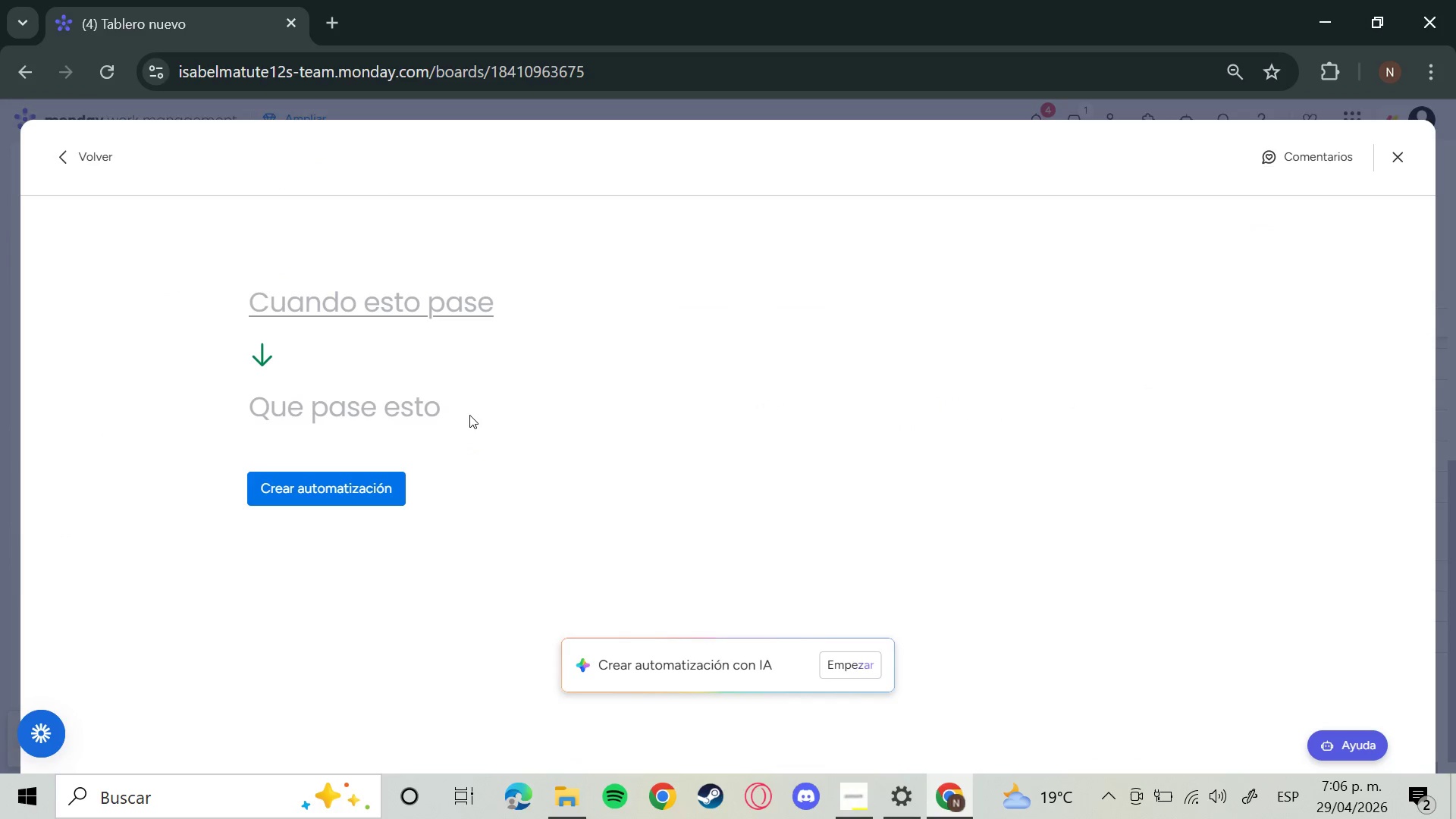 
left_click([312, 500])
 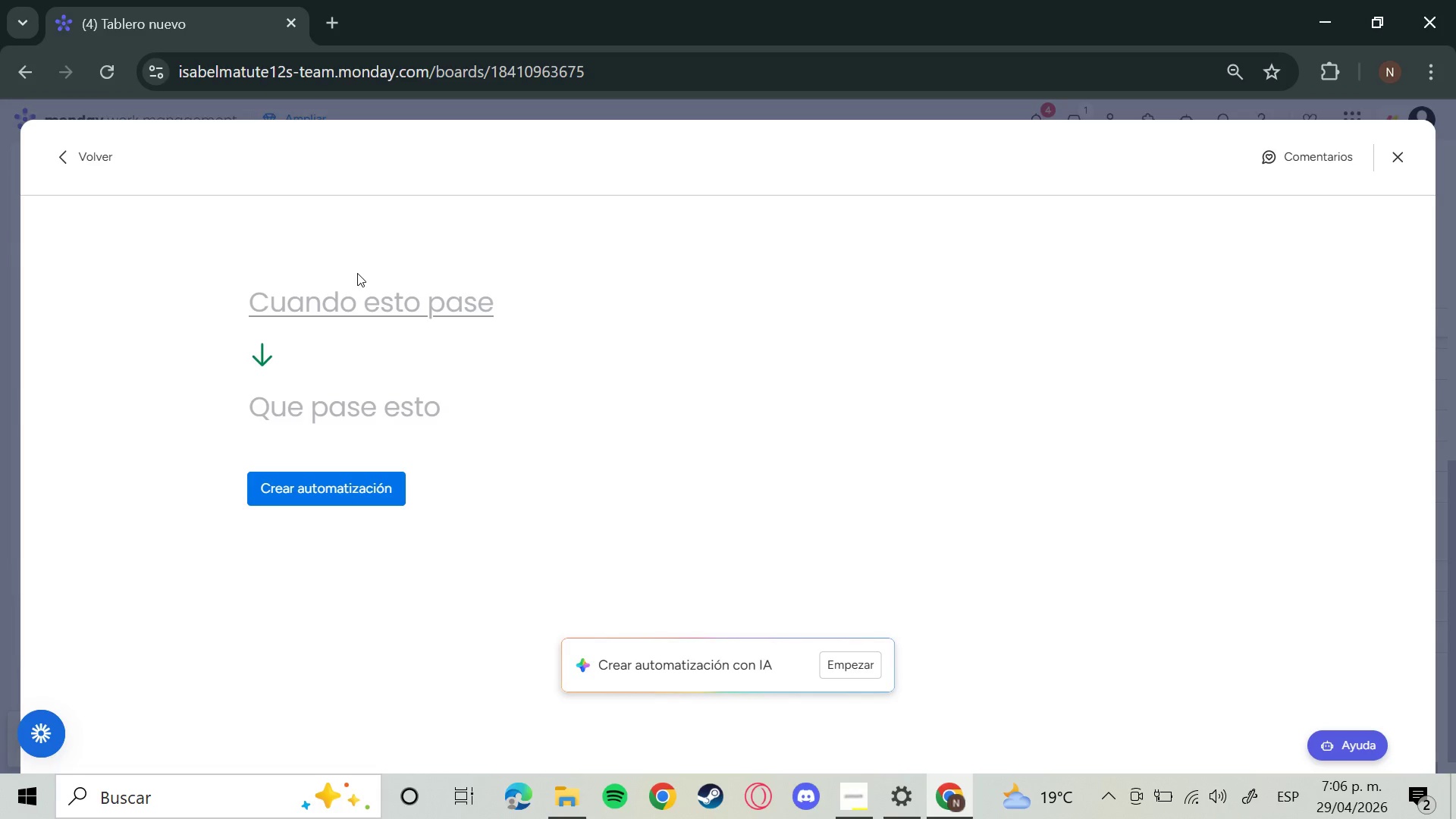 
mouse_move([381, 304])
 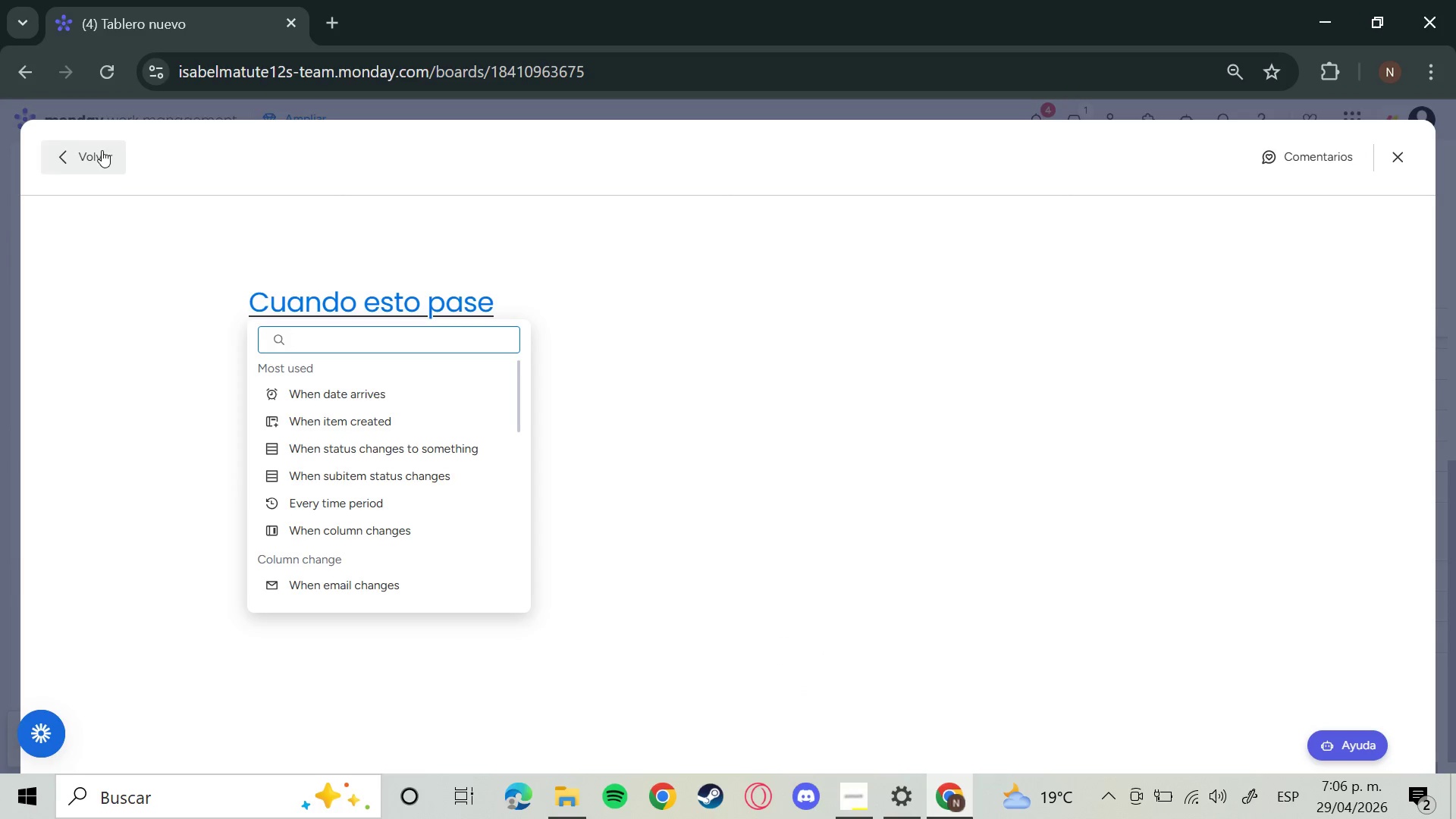 
left_click([102, 150])
 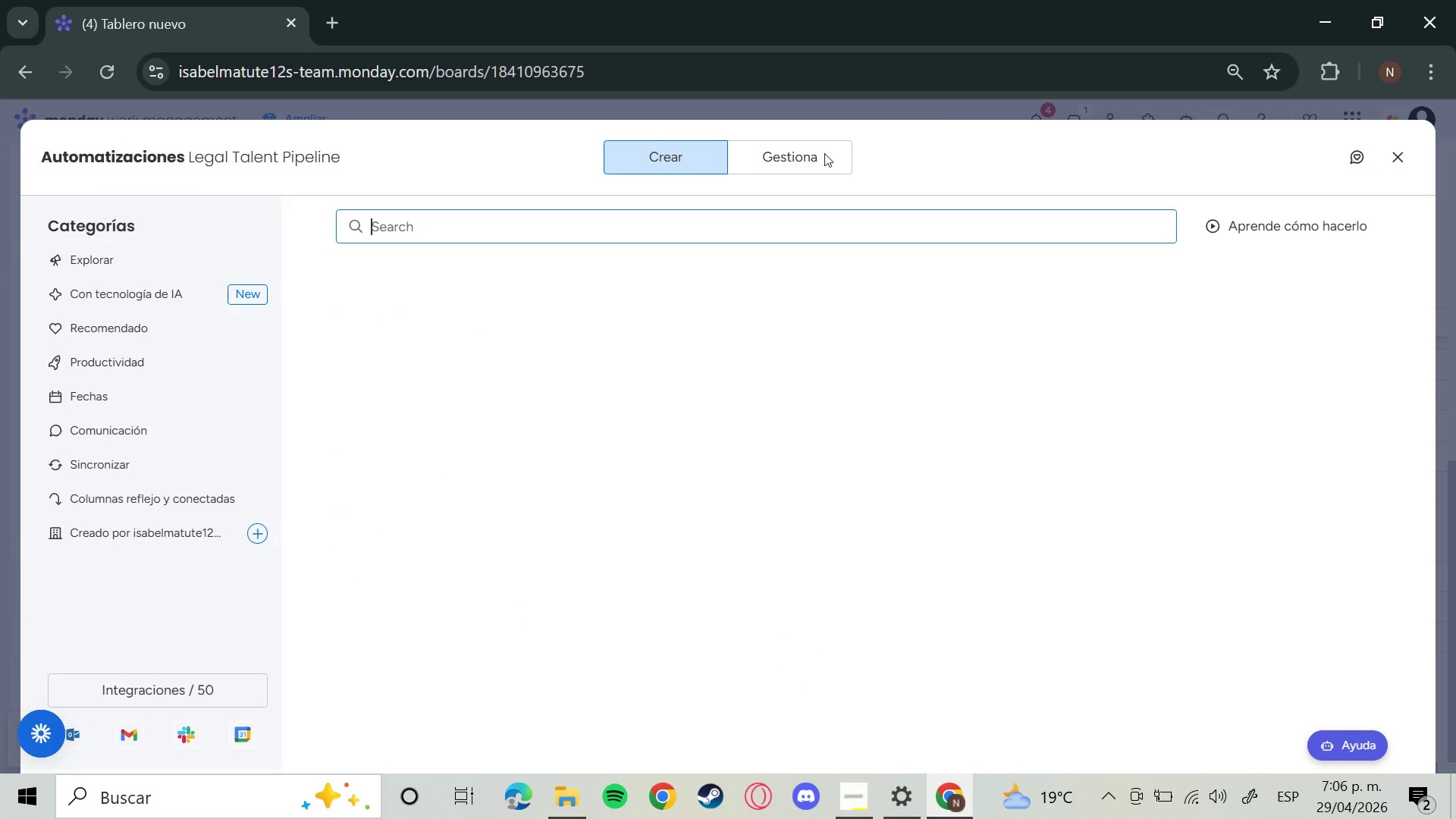 
left_click([791, 166])
 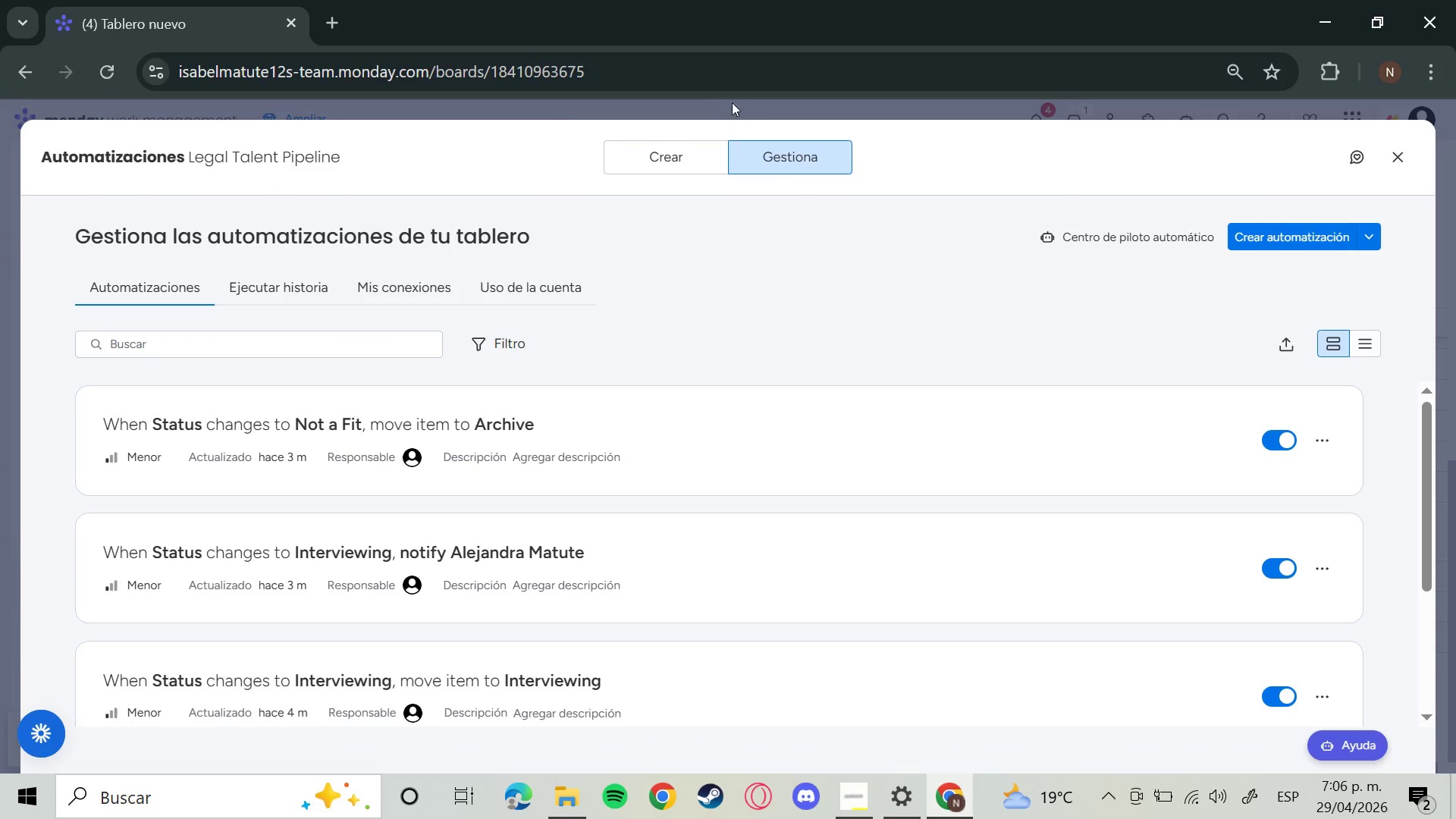 
wait(8.89)
 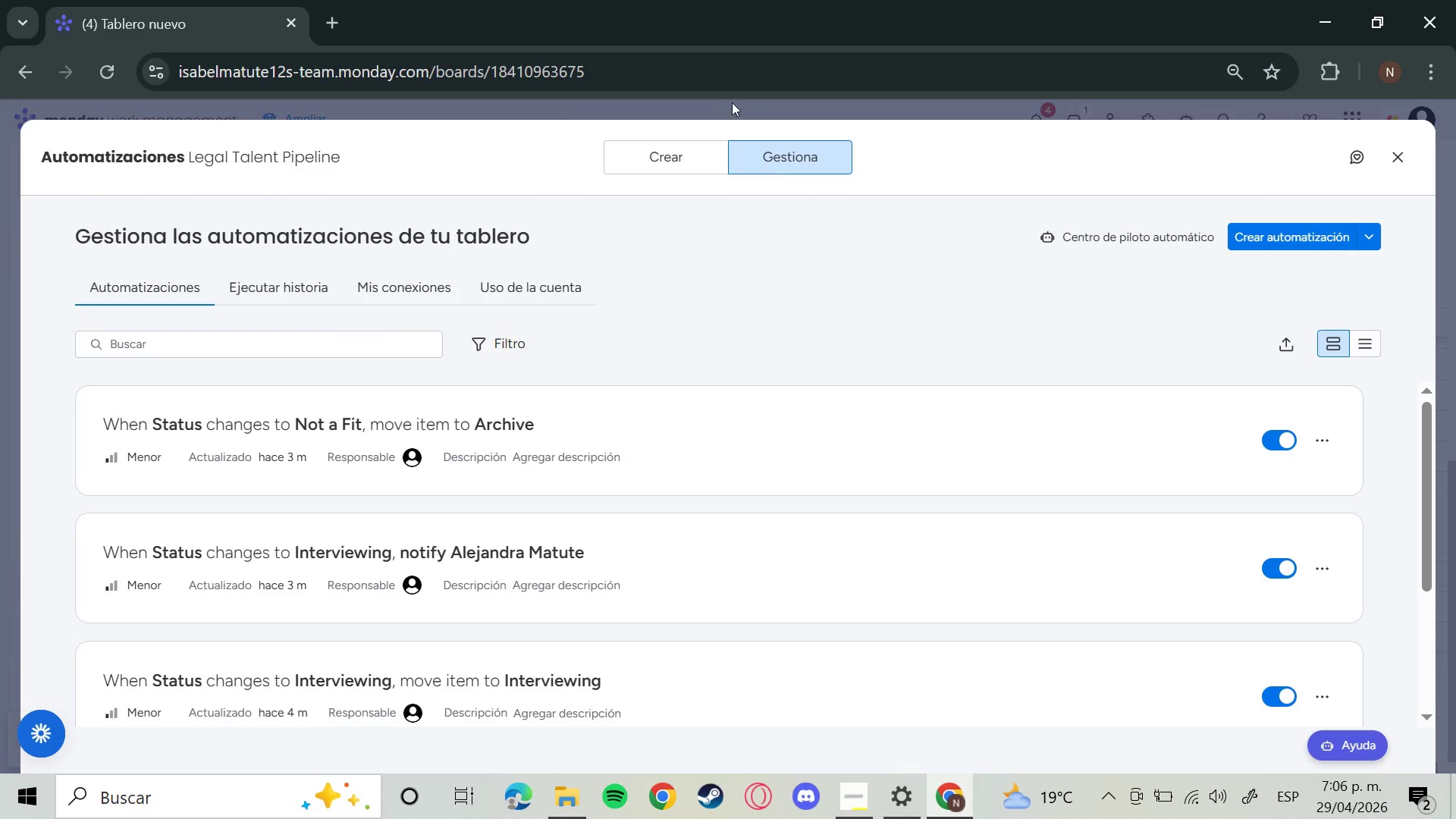 
scroll: coordinate [412, 624], scroll_direction: down, amount: 3.0
 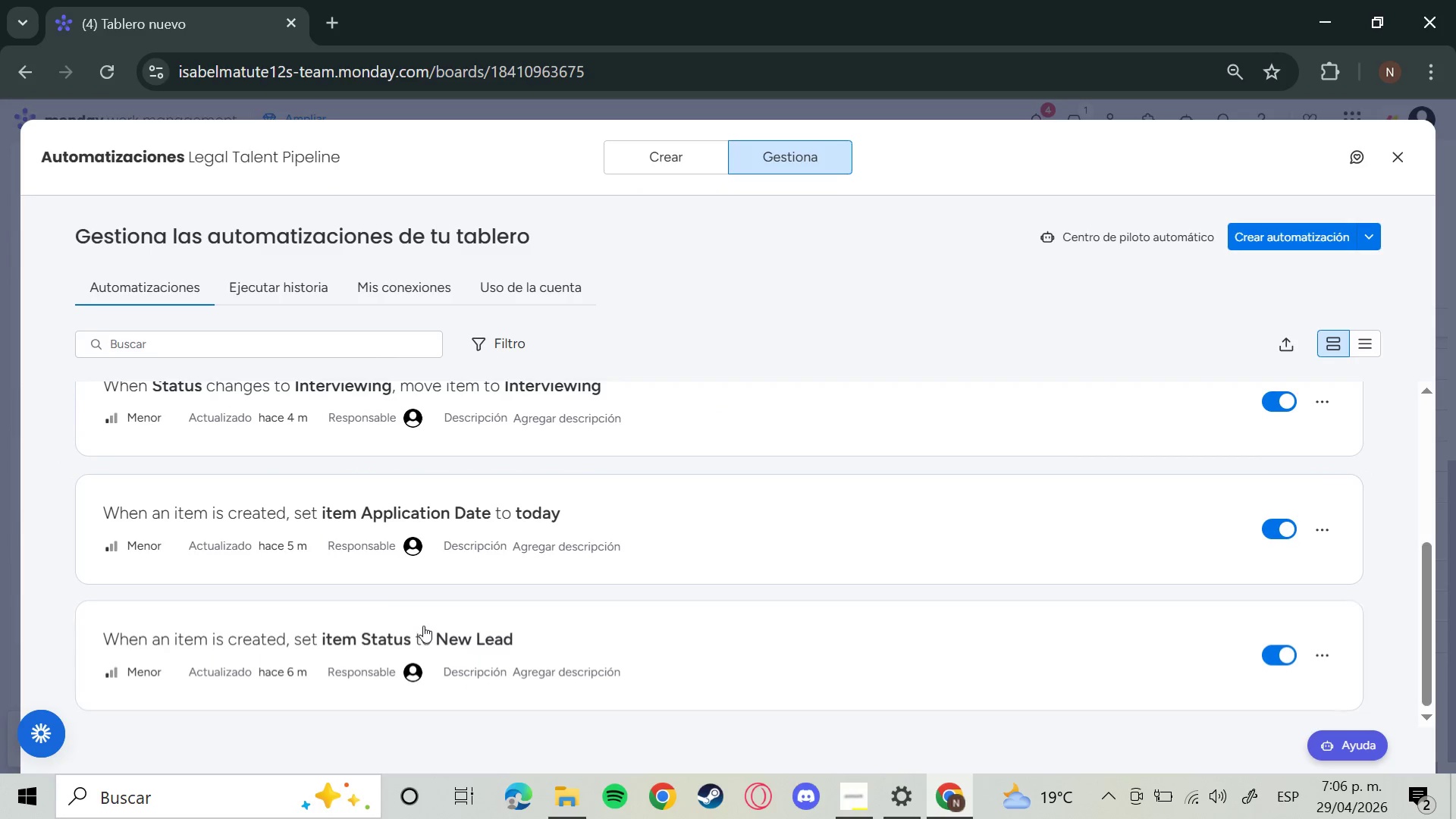 
scroll: coordinate [544, 618], scroll_direction: up, amount: 2.0
 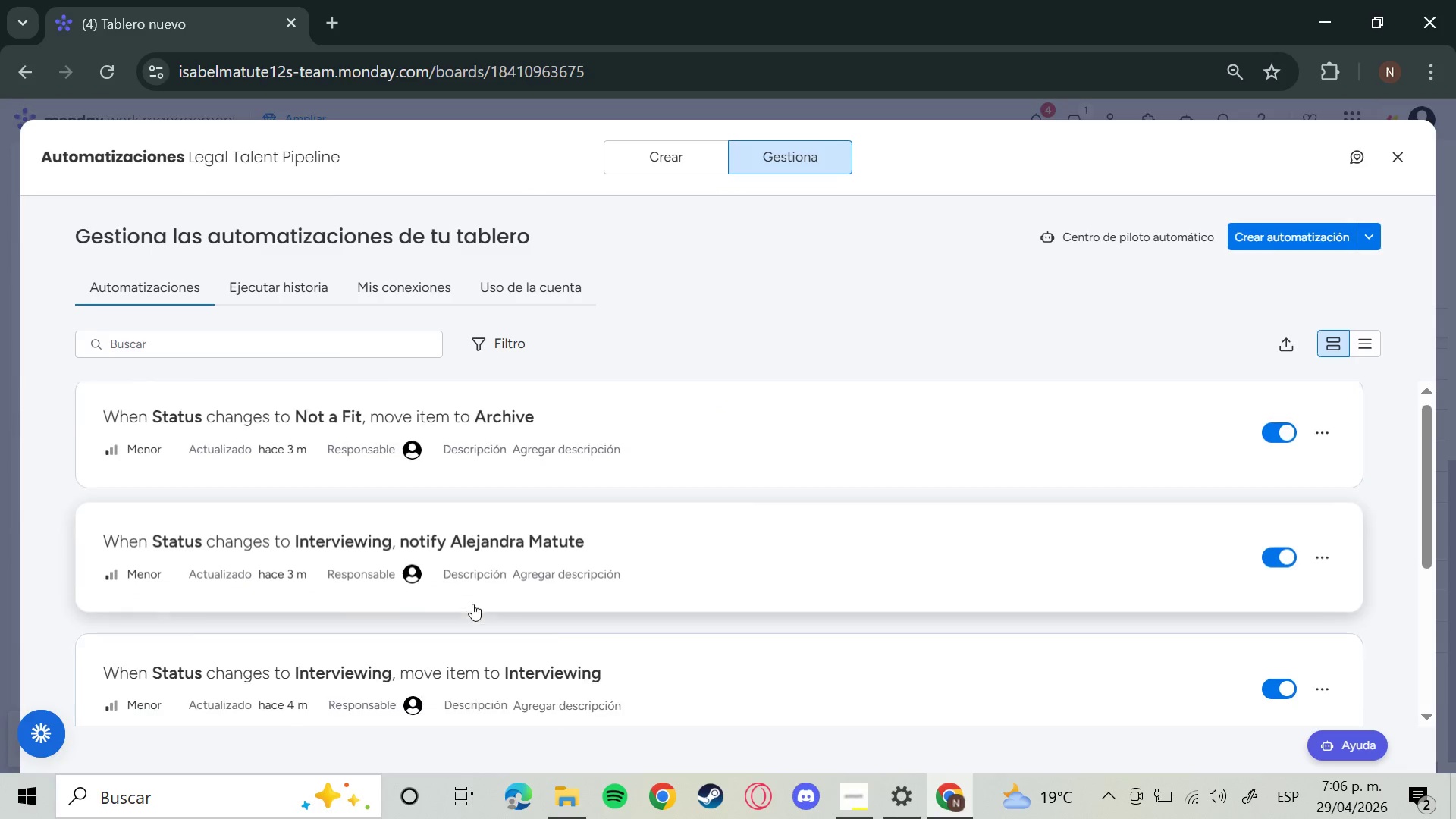 
scroll: coordinate [498, 654], scroll_direction: down, amount: 7.0
 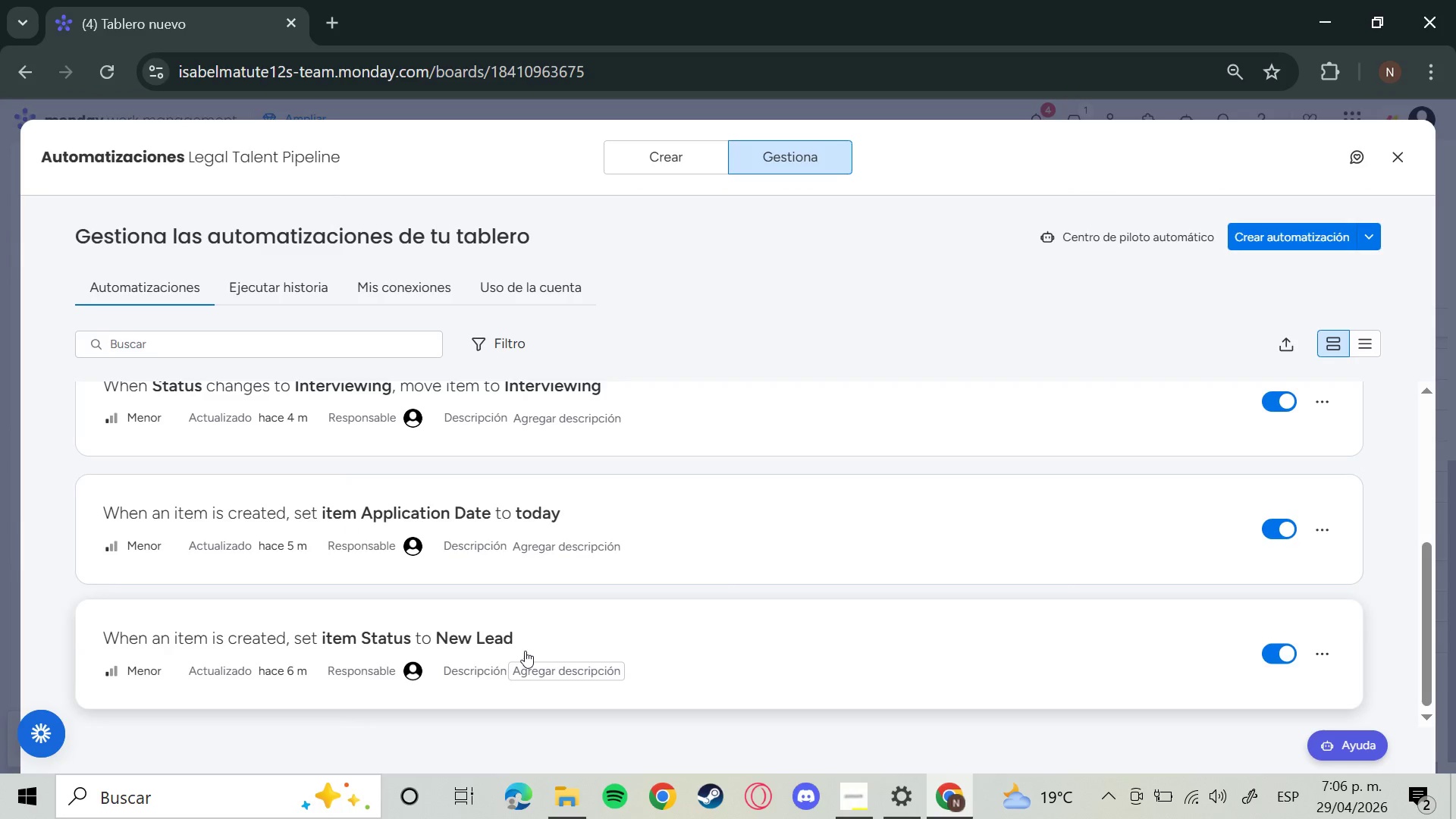 
scroll: coordinate [636, 582], scroll_direction: up, amount: 5.0
 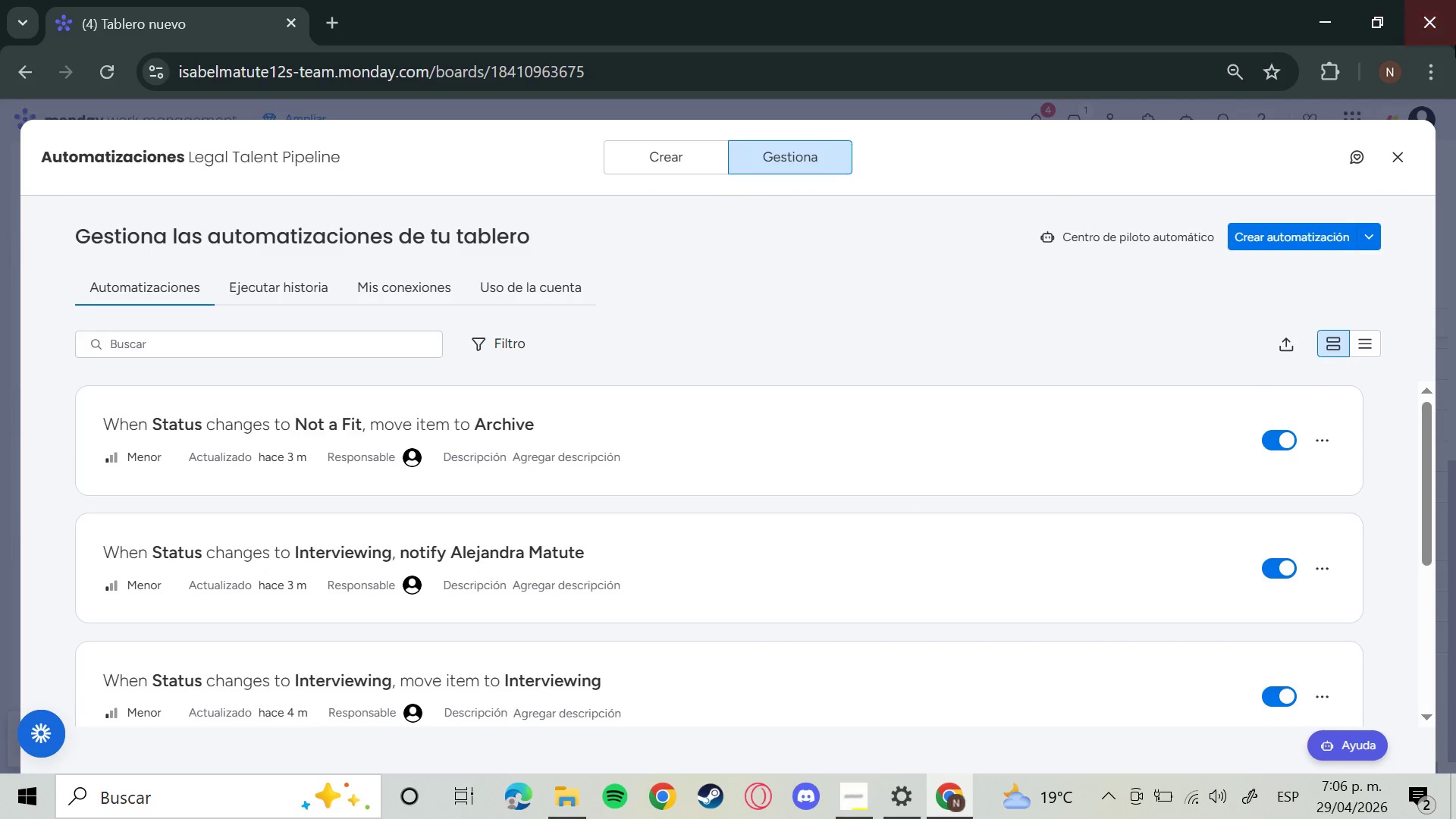 
left_click([1403, 156])
 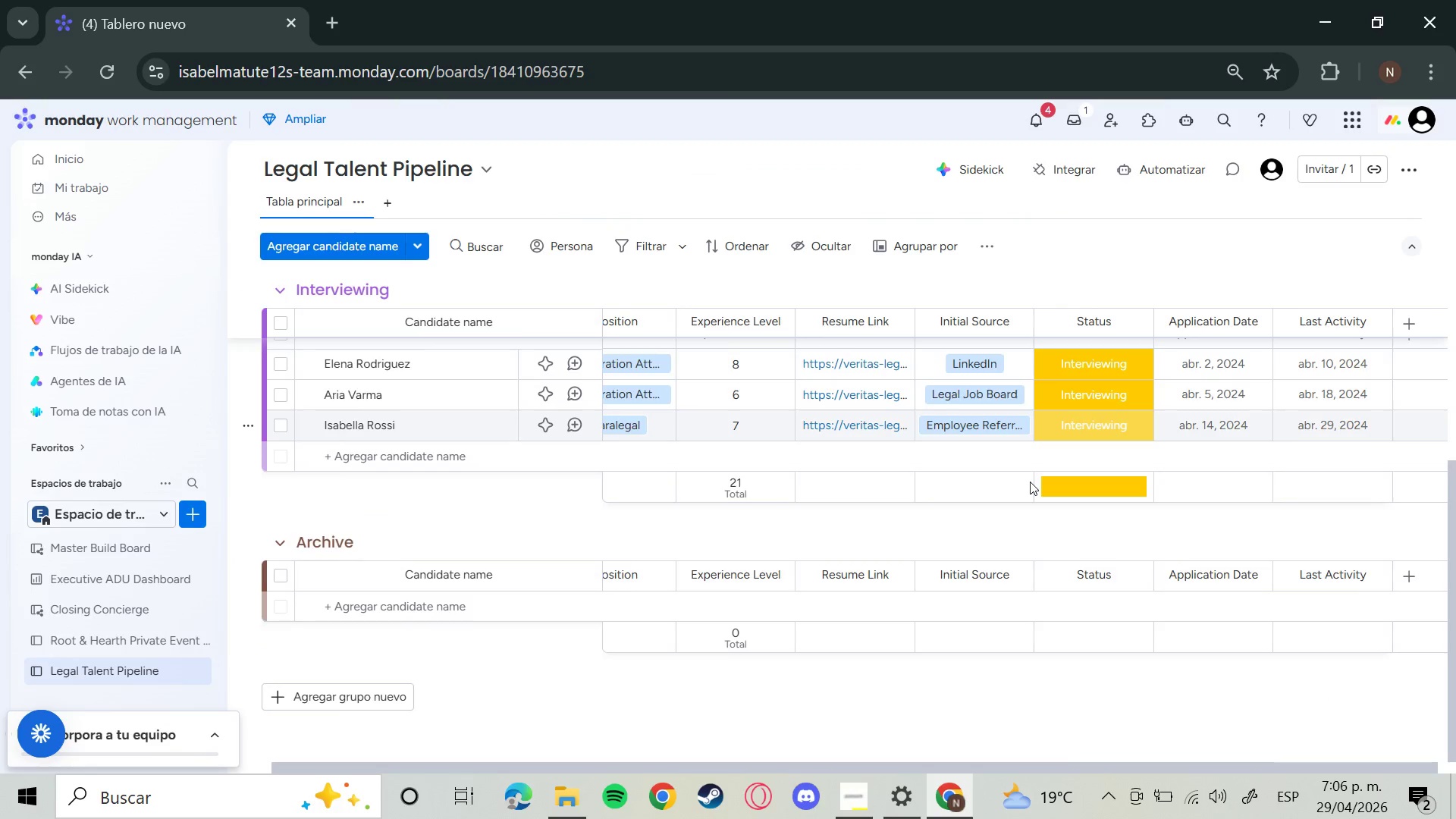 
scroll: coordinate [1126, 465], scroll_direction: up, amount: 10.0
 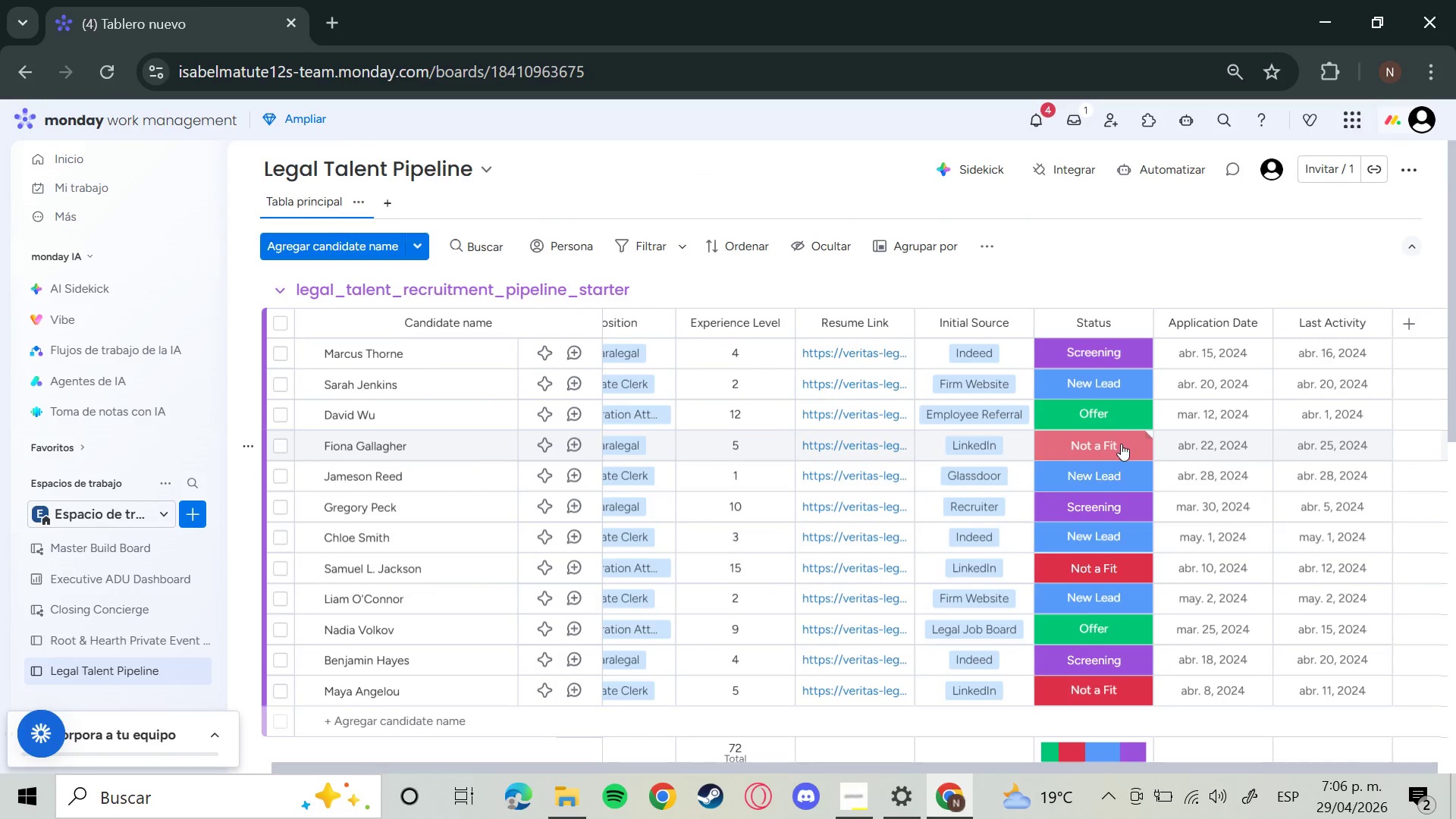 
left_click([1121, 444])
 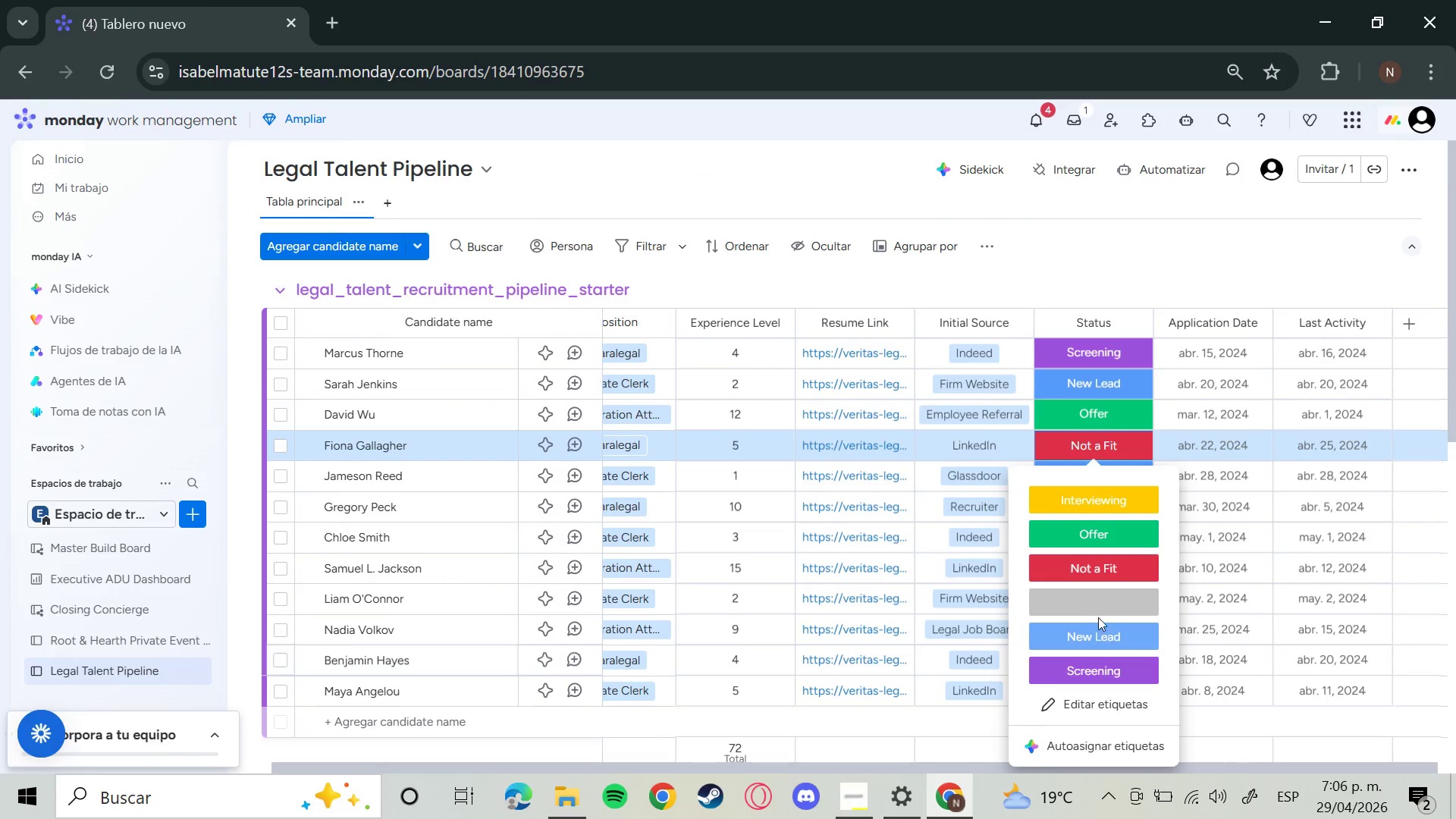 
left_click([1098, 617])
 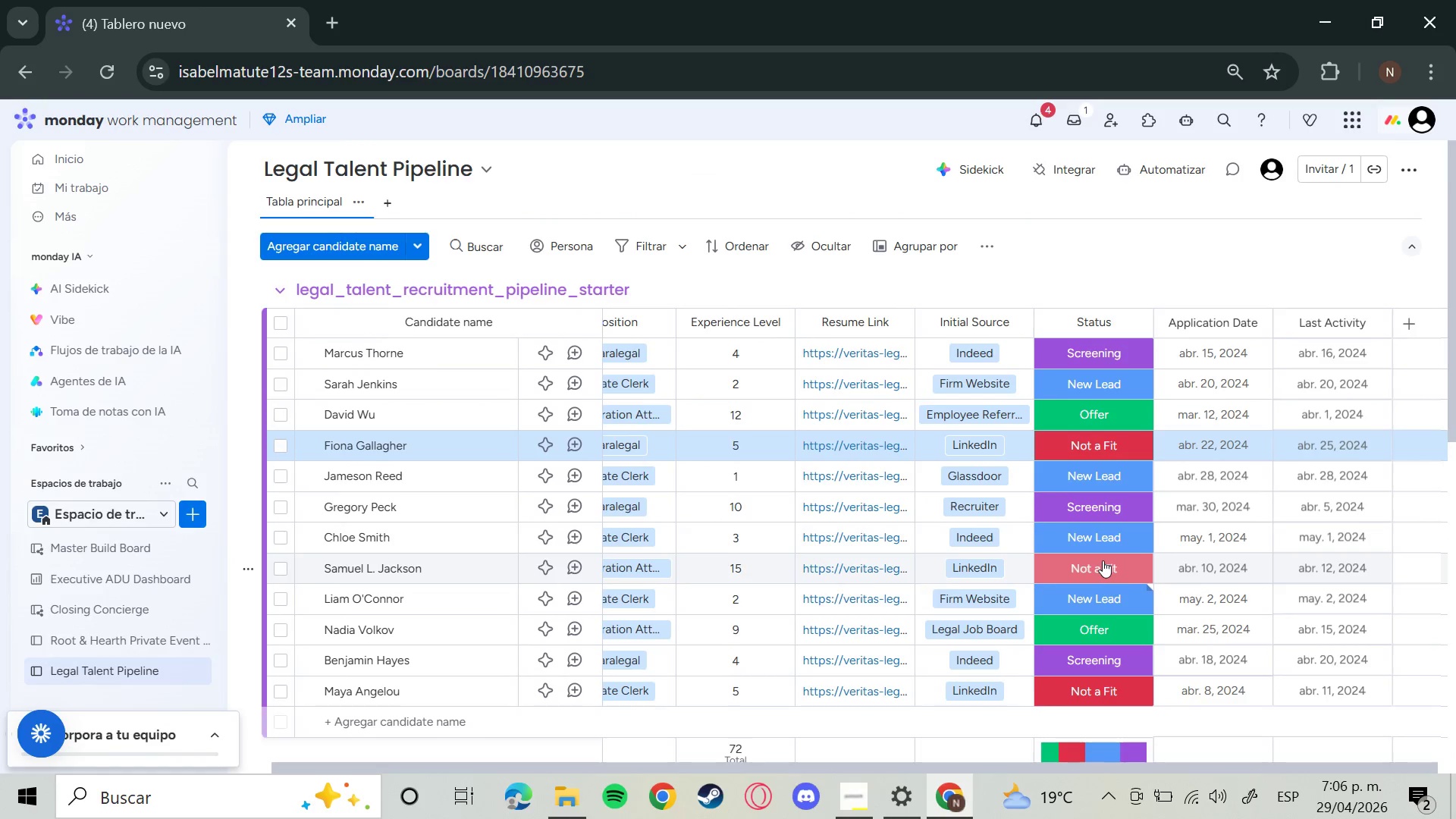 
left_click([1103, 560])
 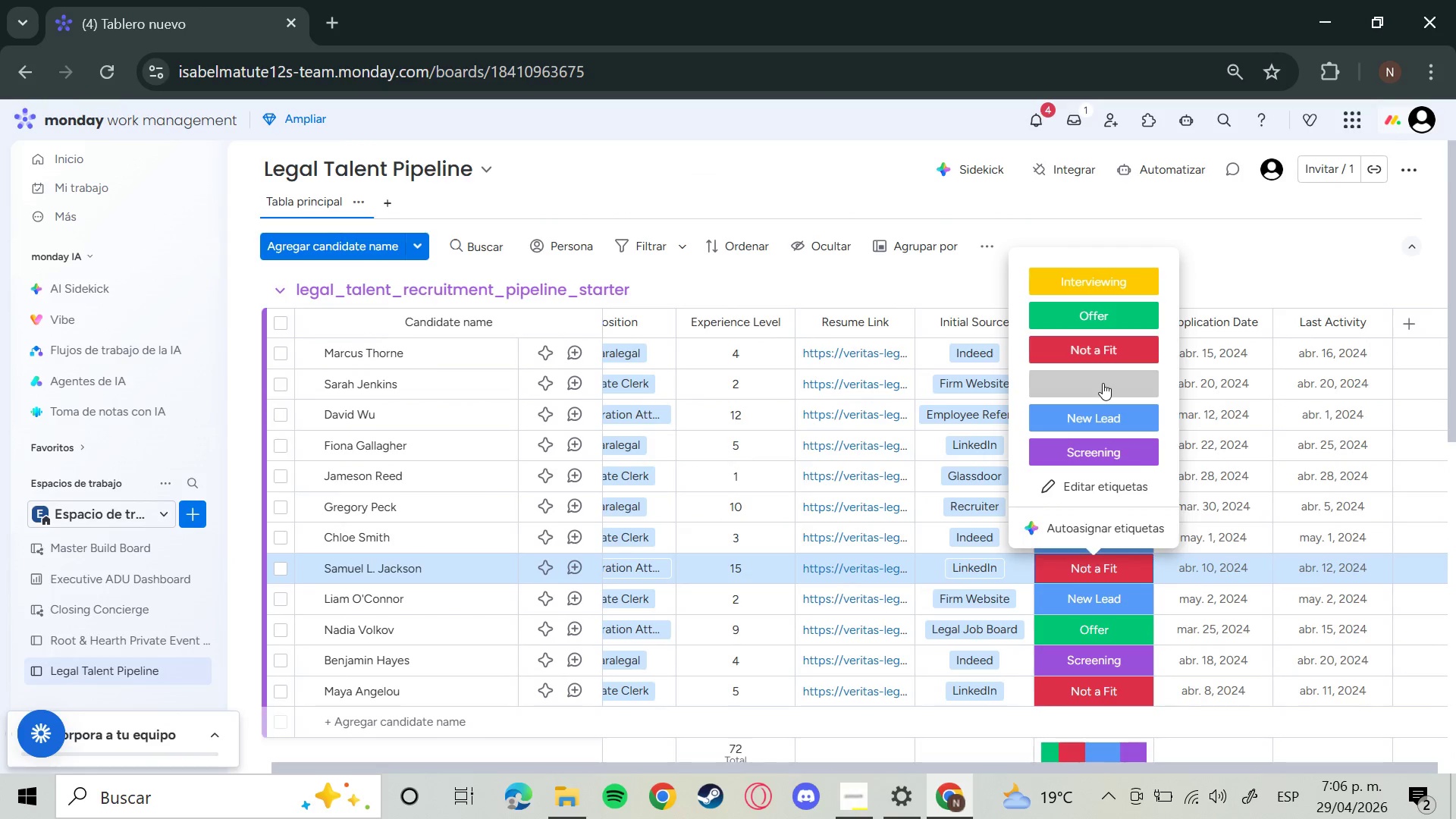 
left_click([1103, 383])
 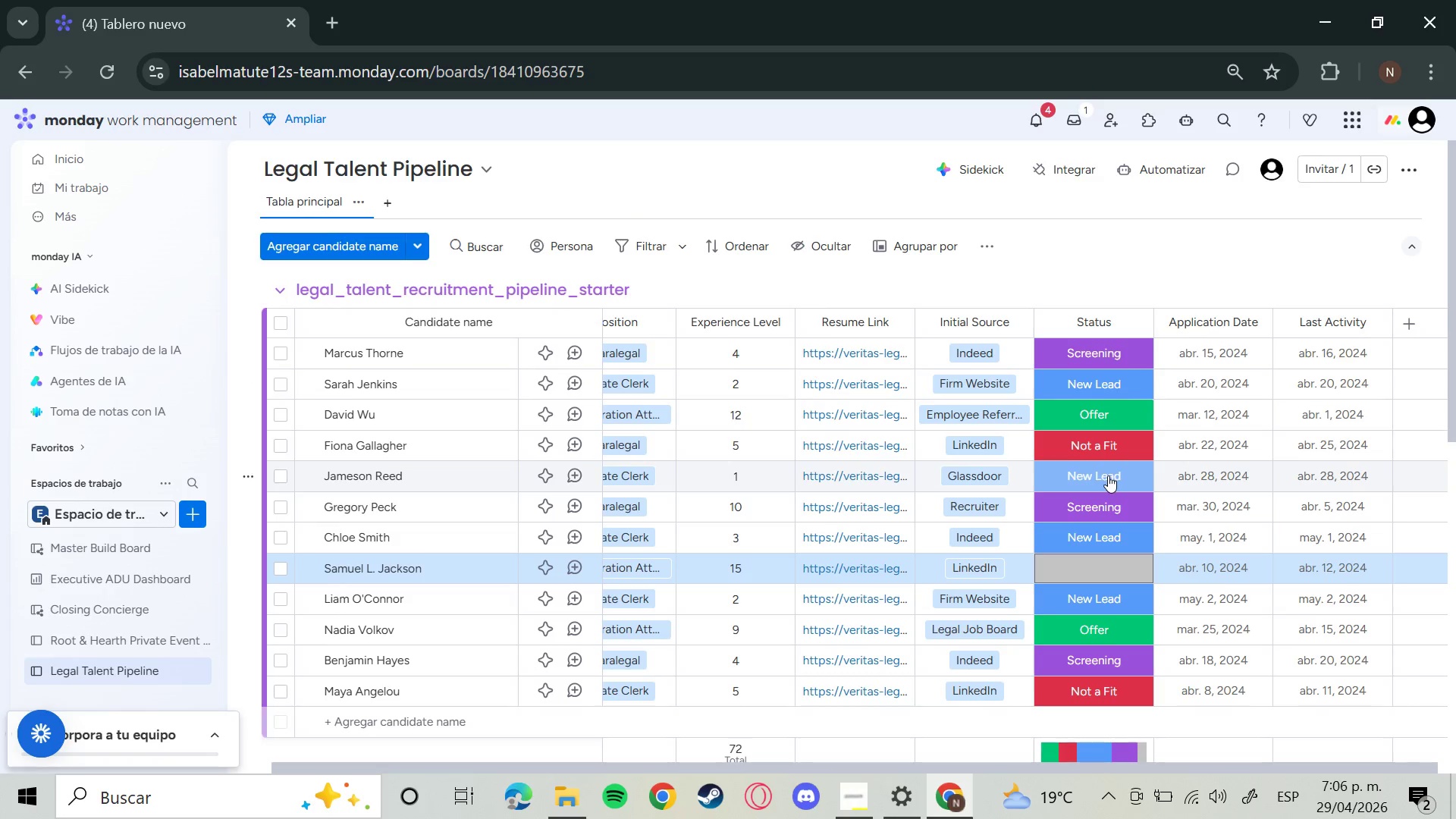 
left_click([1116, 450])
 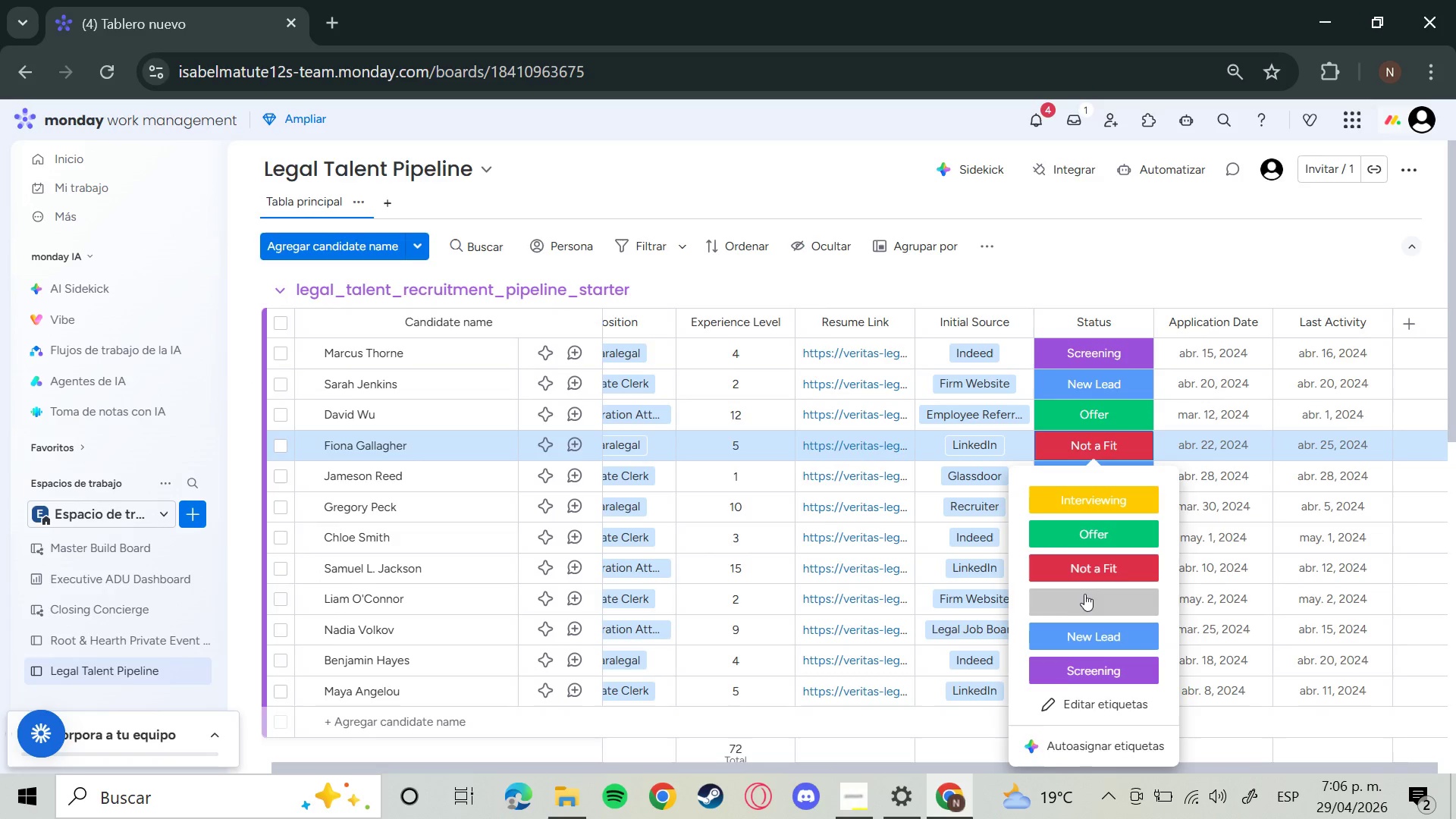 
left_click([1084, 597])
 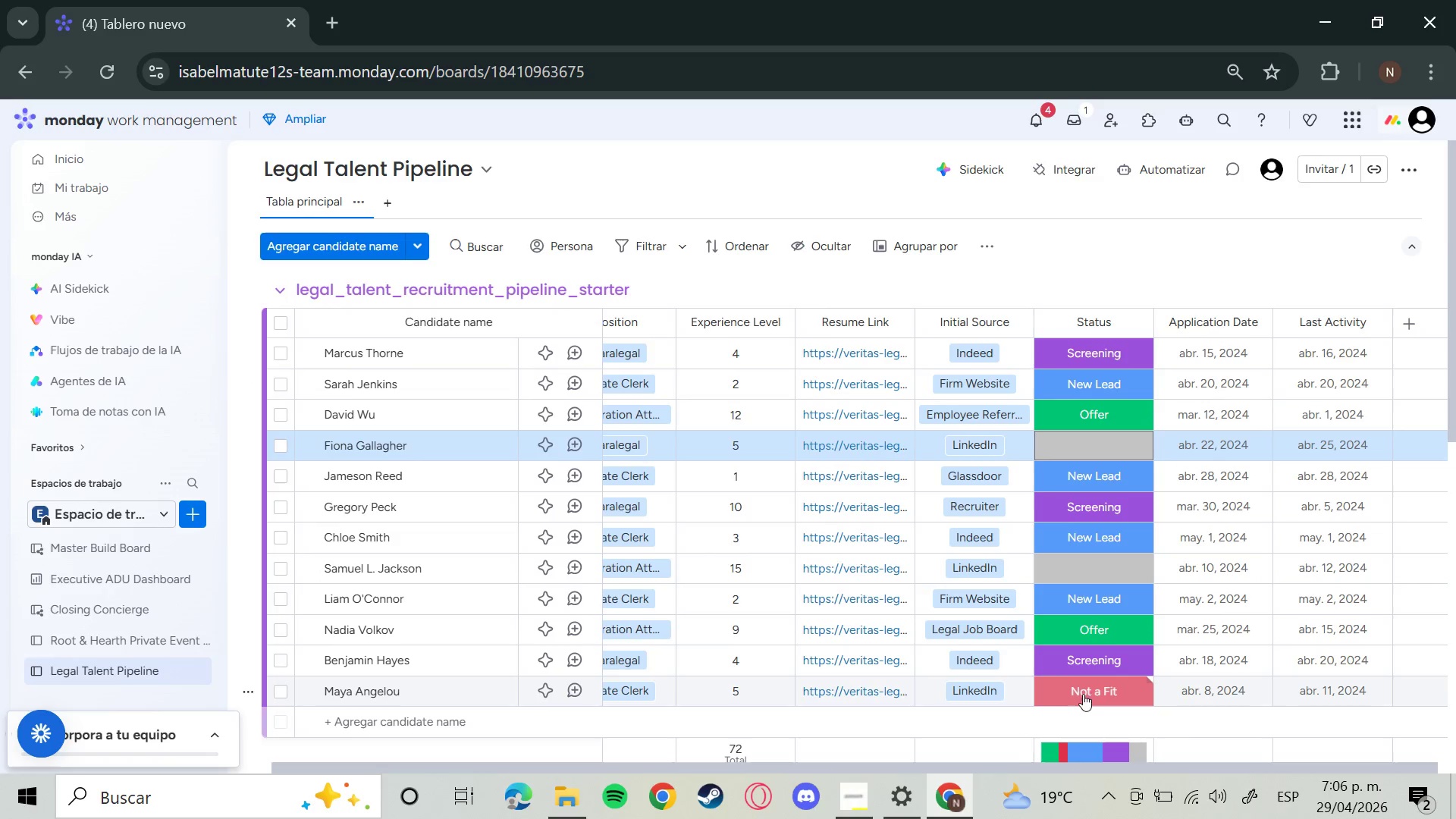 
left_click([1082, 692])
 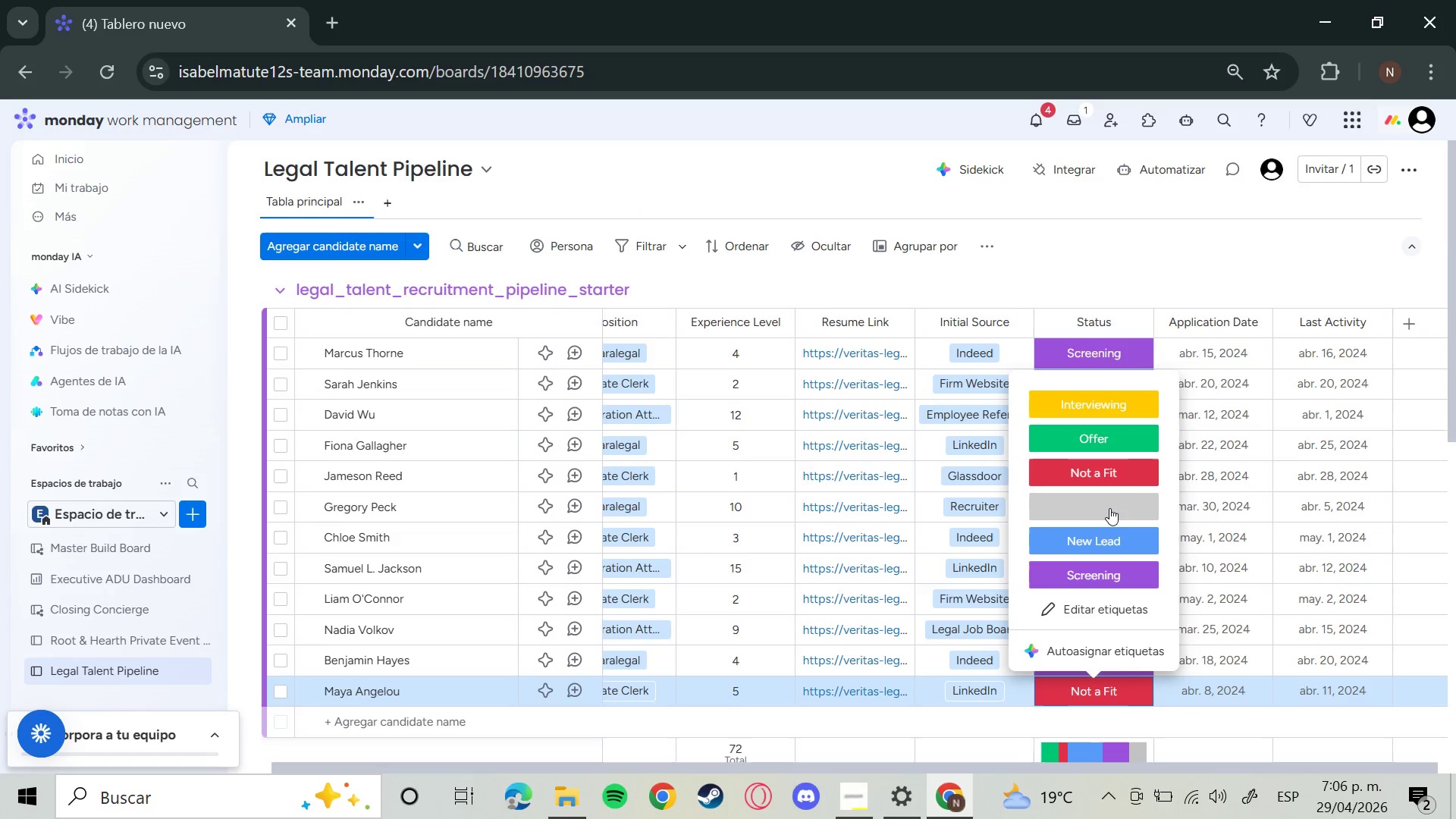 
left_click([1109, 508])
 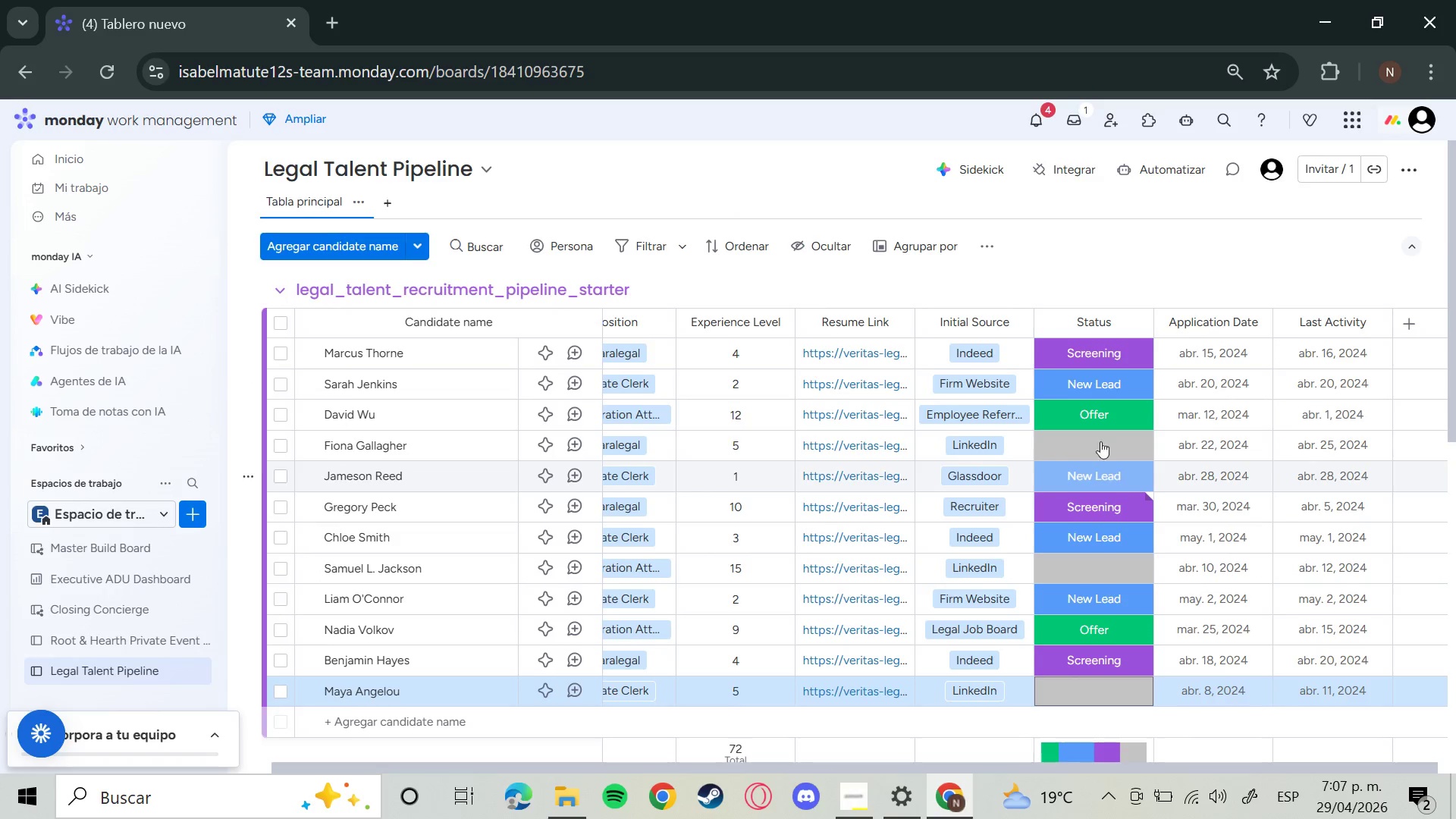 
left_click([1099, 432])
 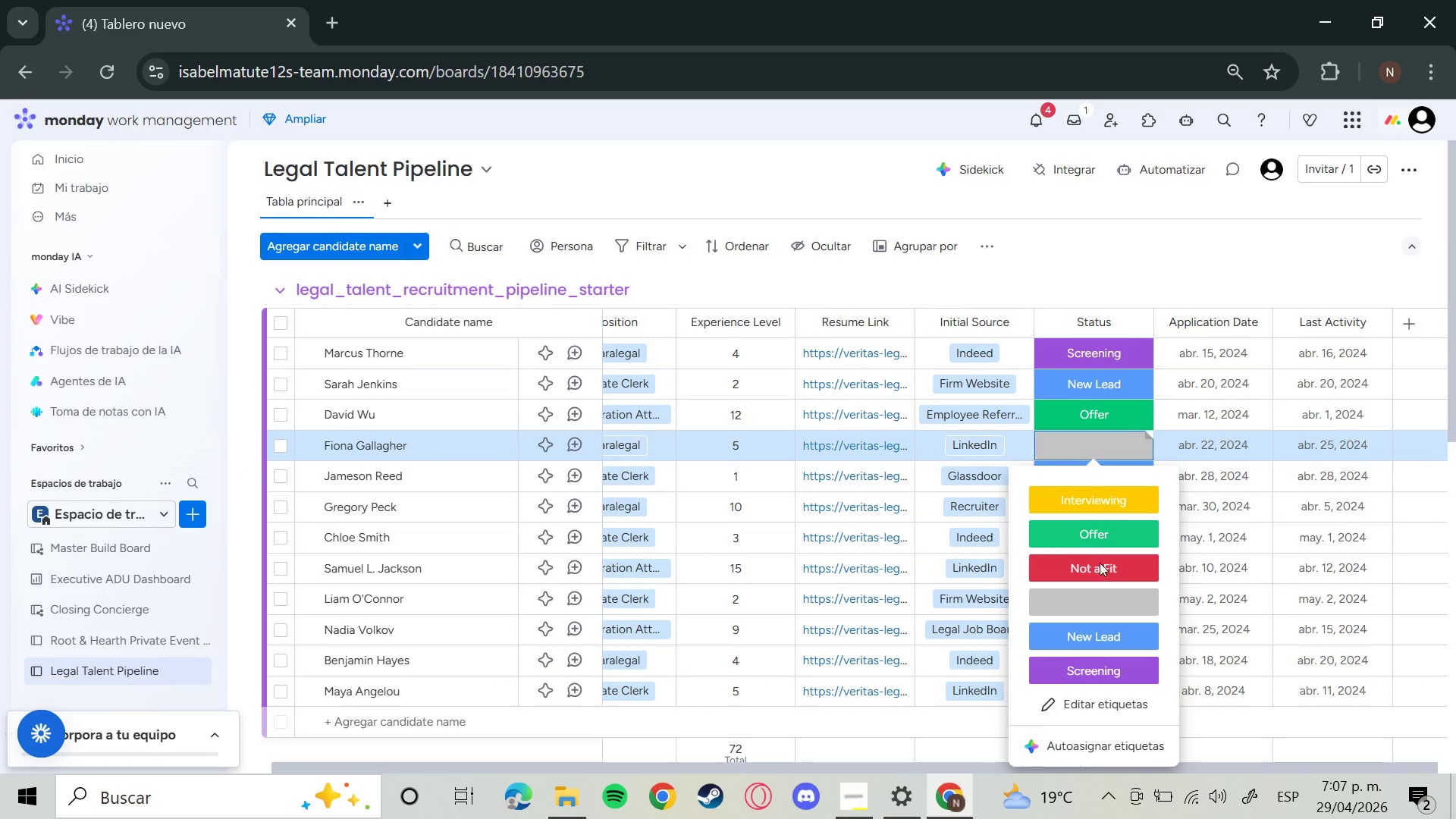 
left_click([1099, 567])
 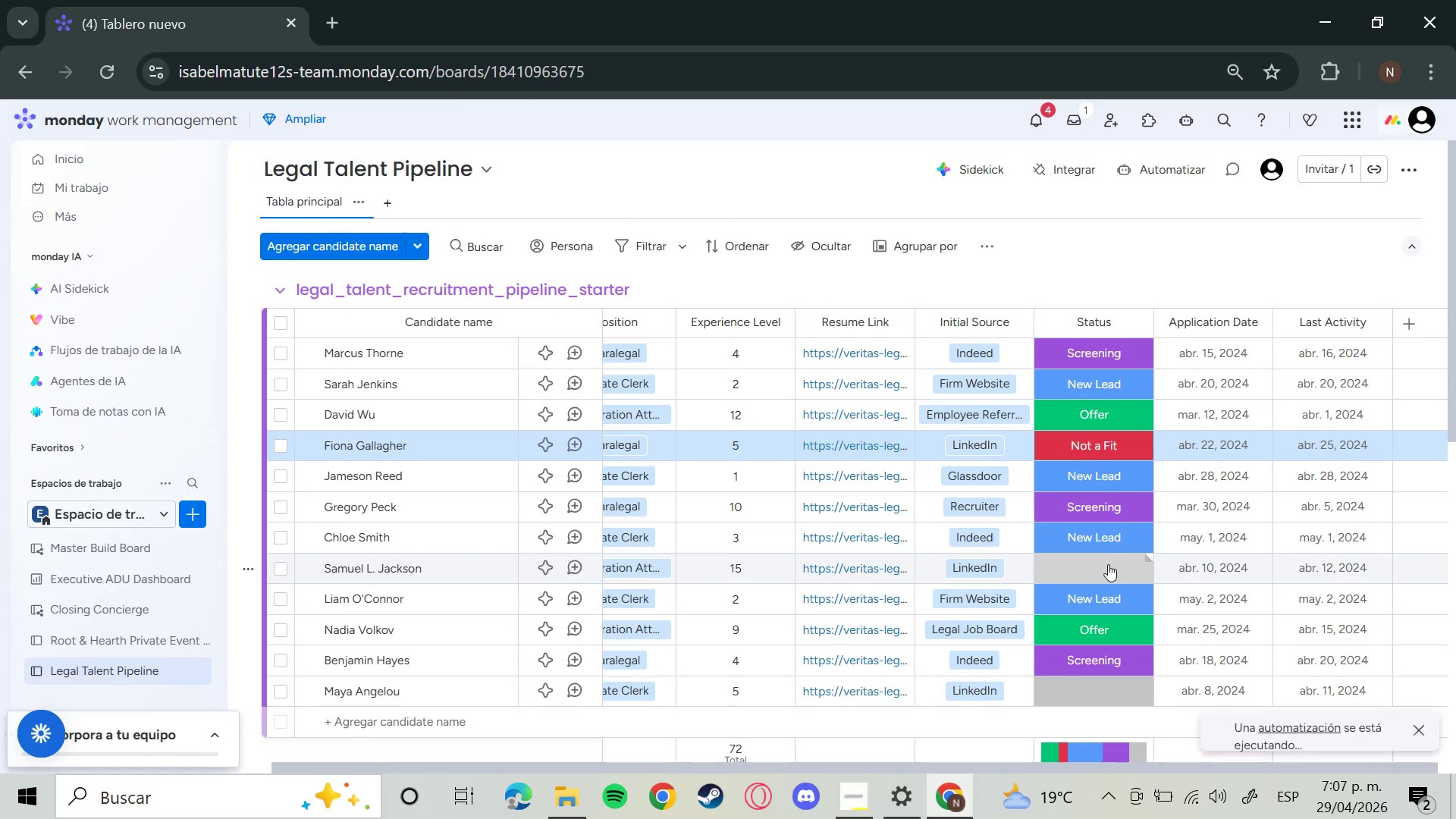 
left_click([1108, 564])
 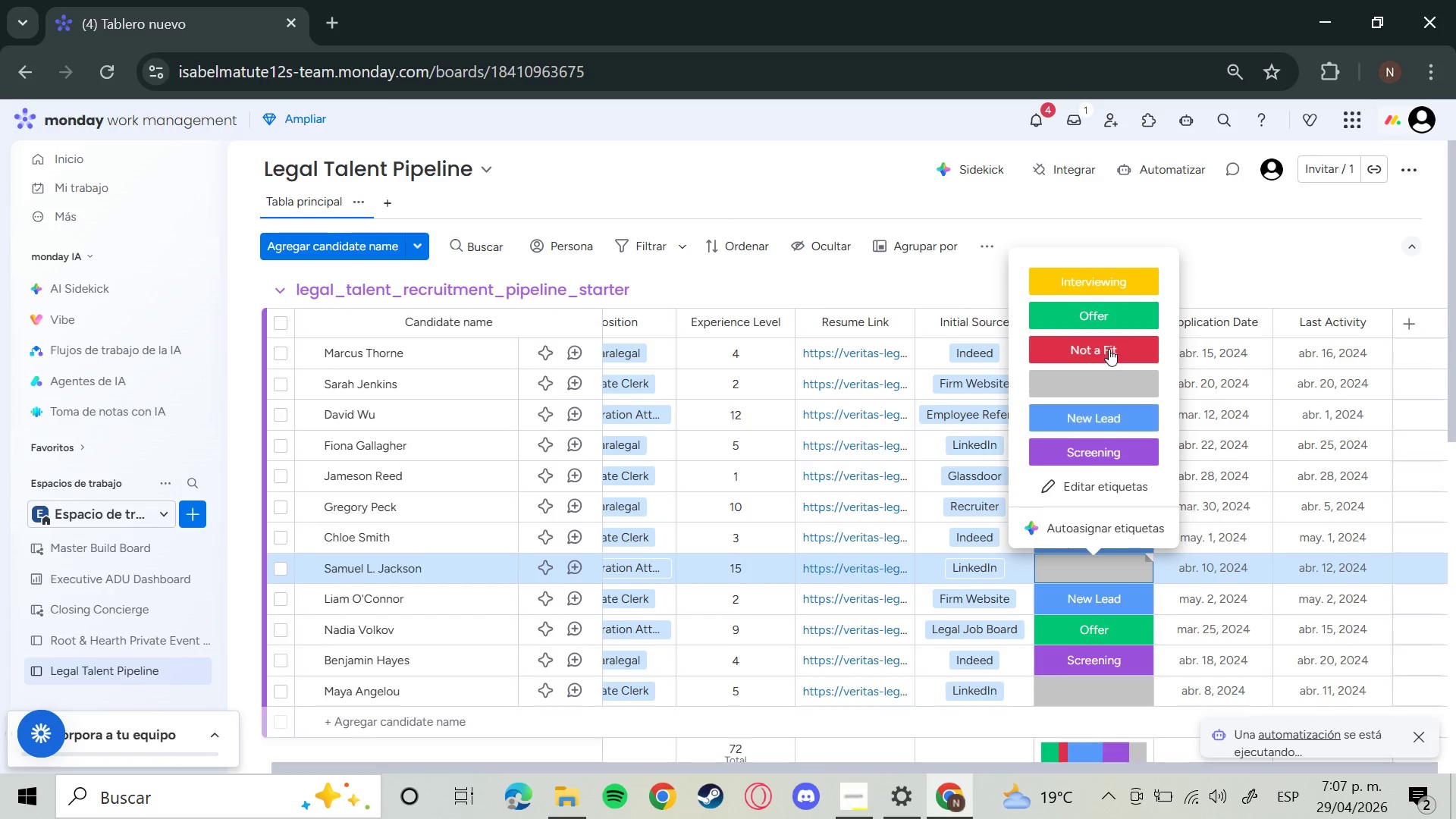 
left_click([1109, 349])
 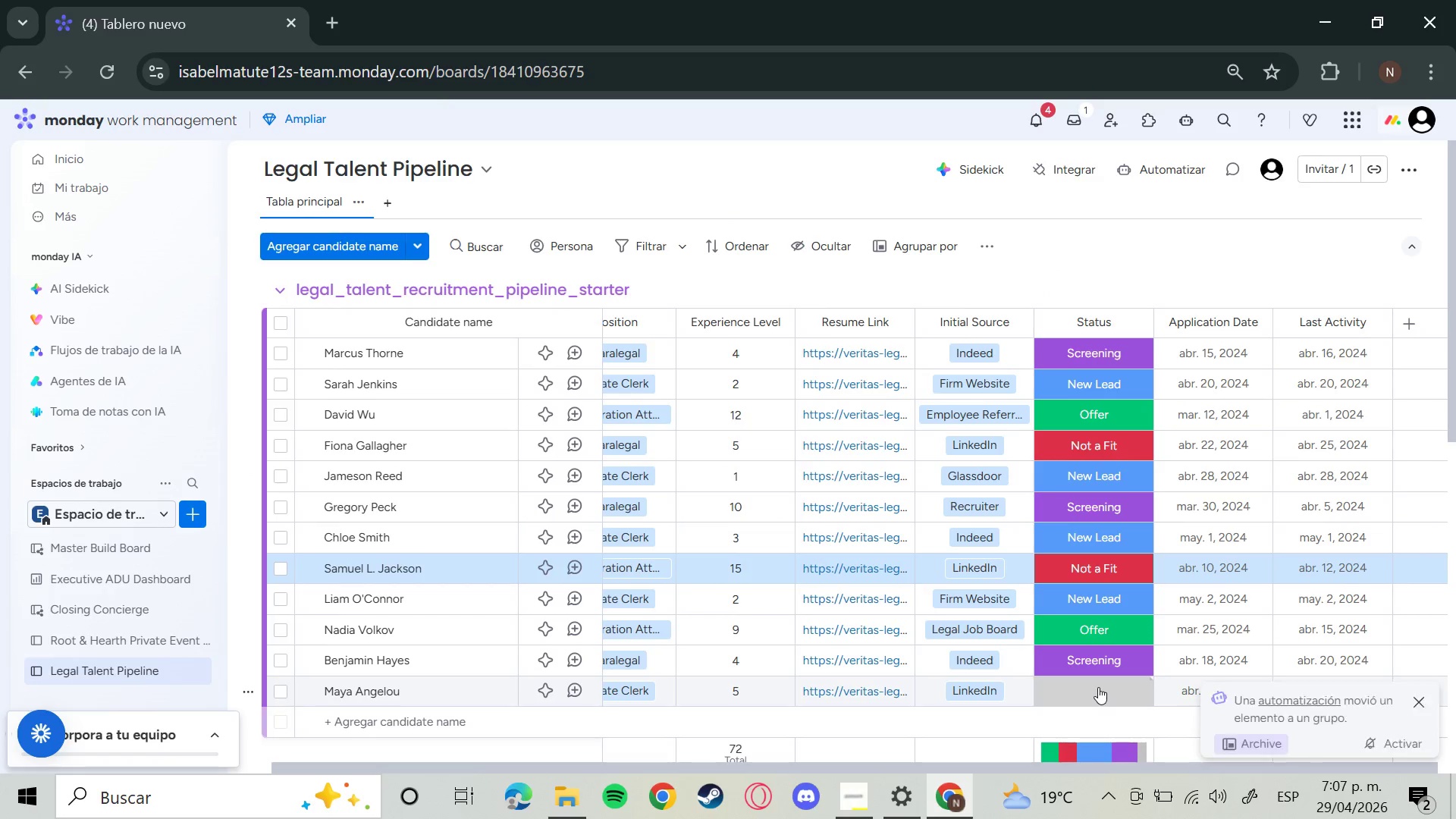 
left_click([1098, 687])
 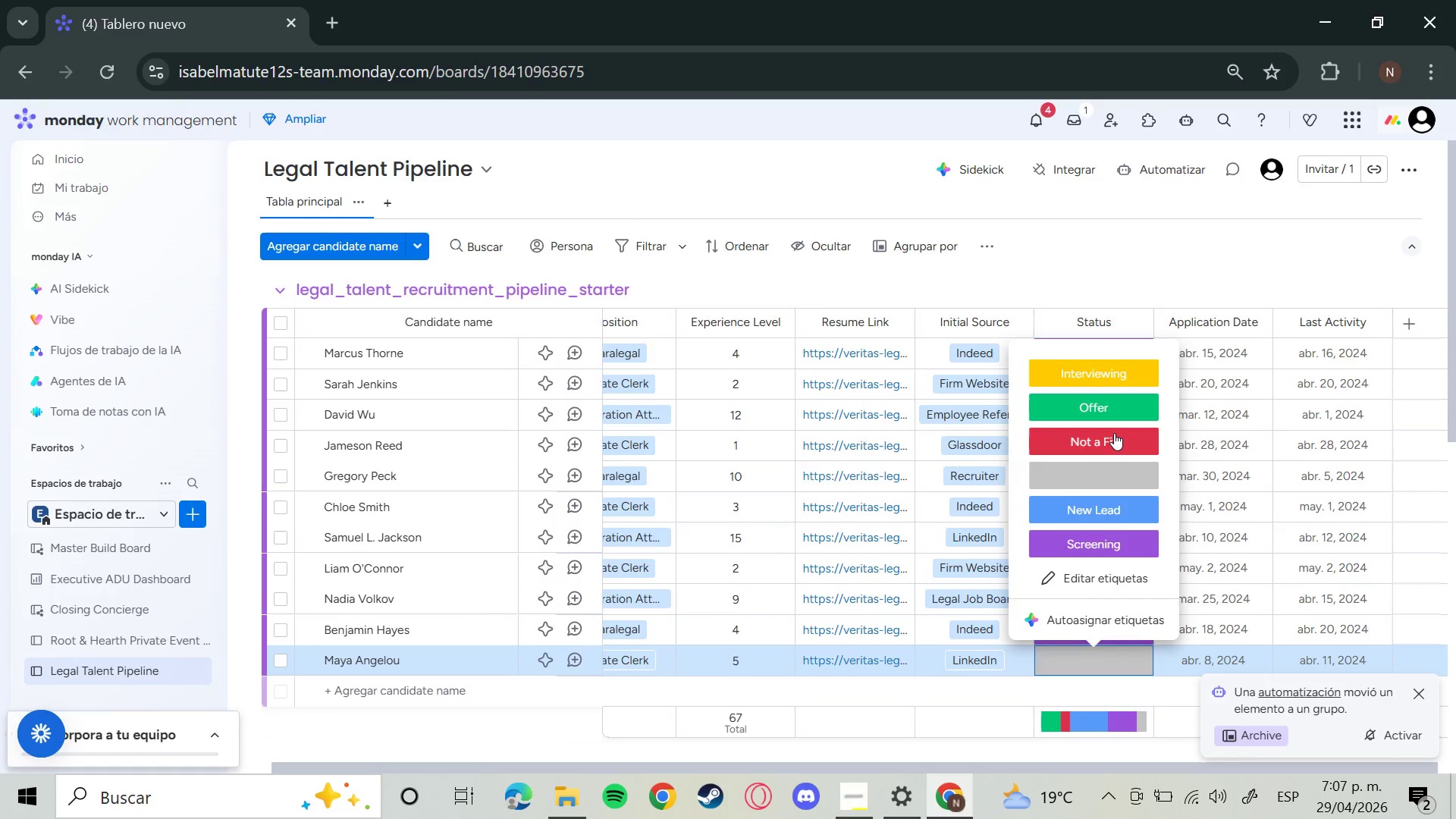 
left_click([1114, 433])
 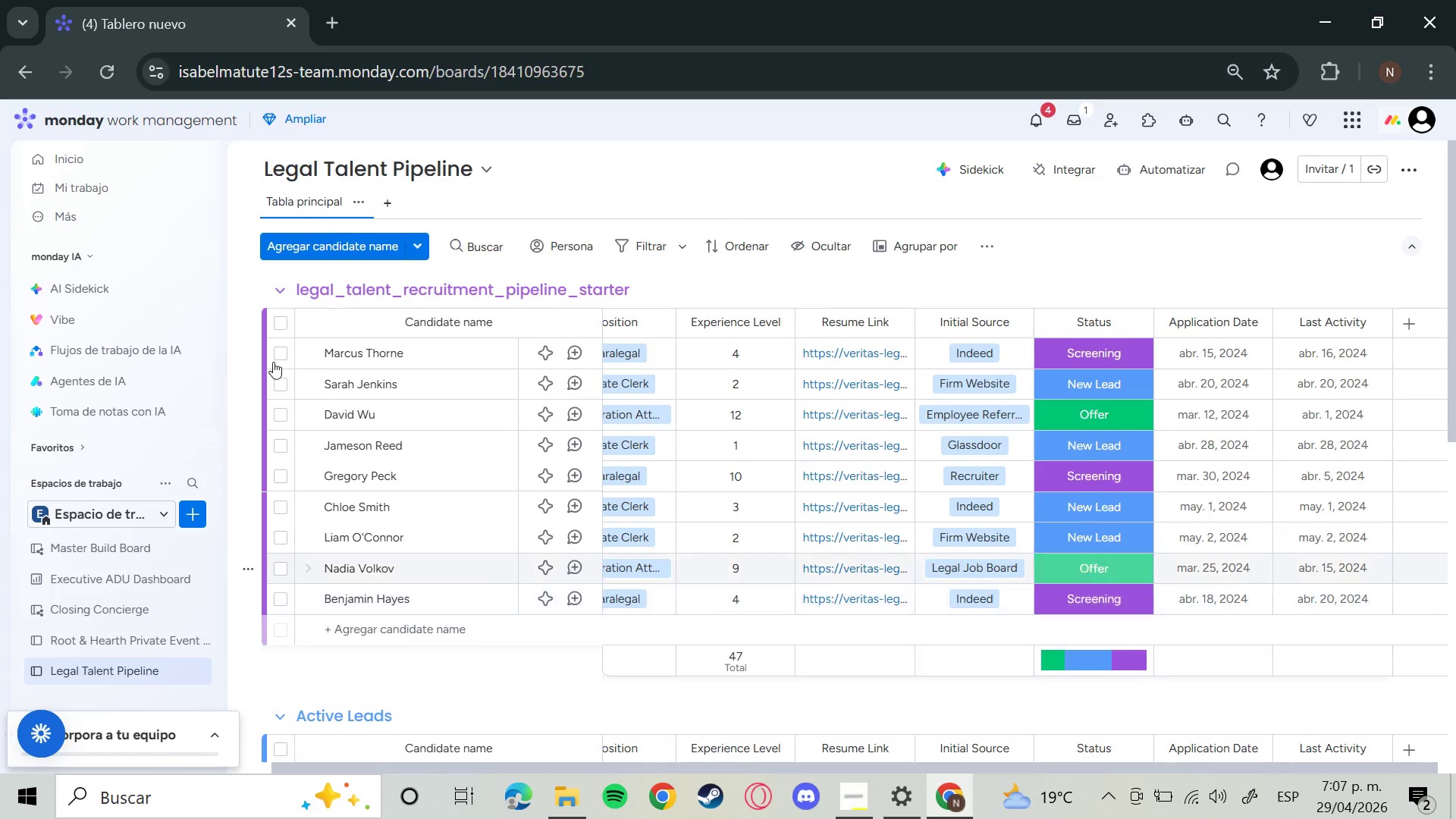 
wait(19.31)
 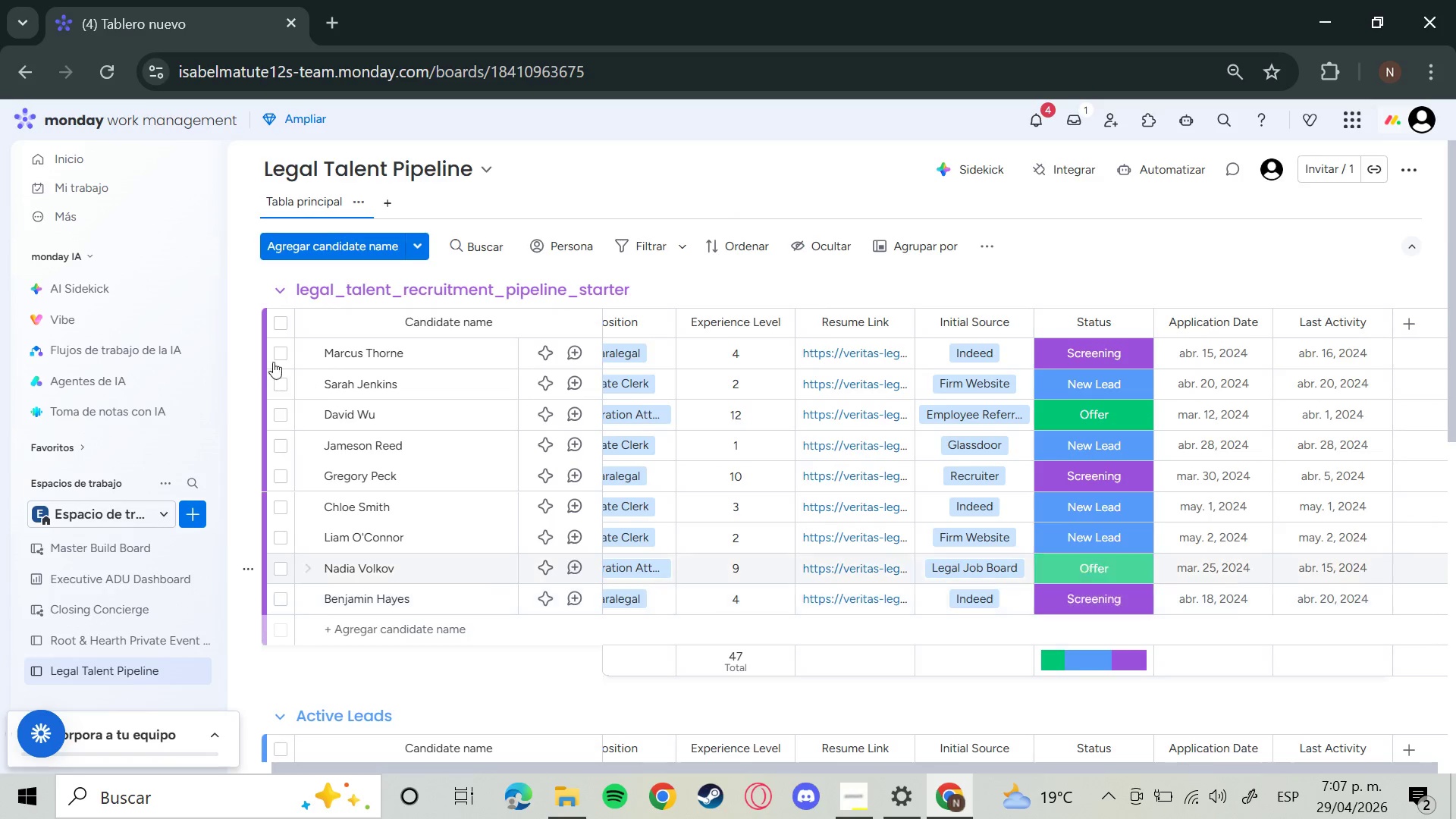 
left_click_drag(start_coordinate=[619, 291], to_coordinate=[603, 308])
 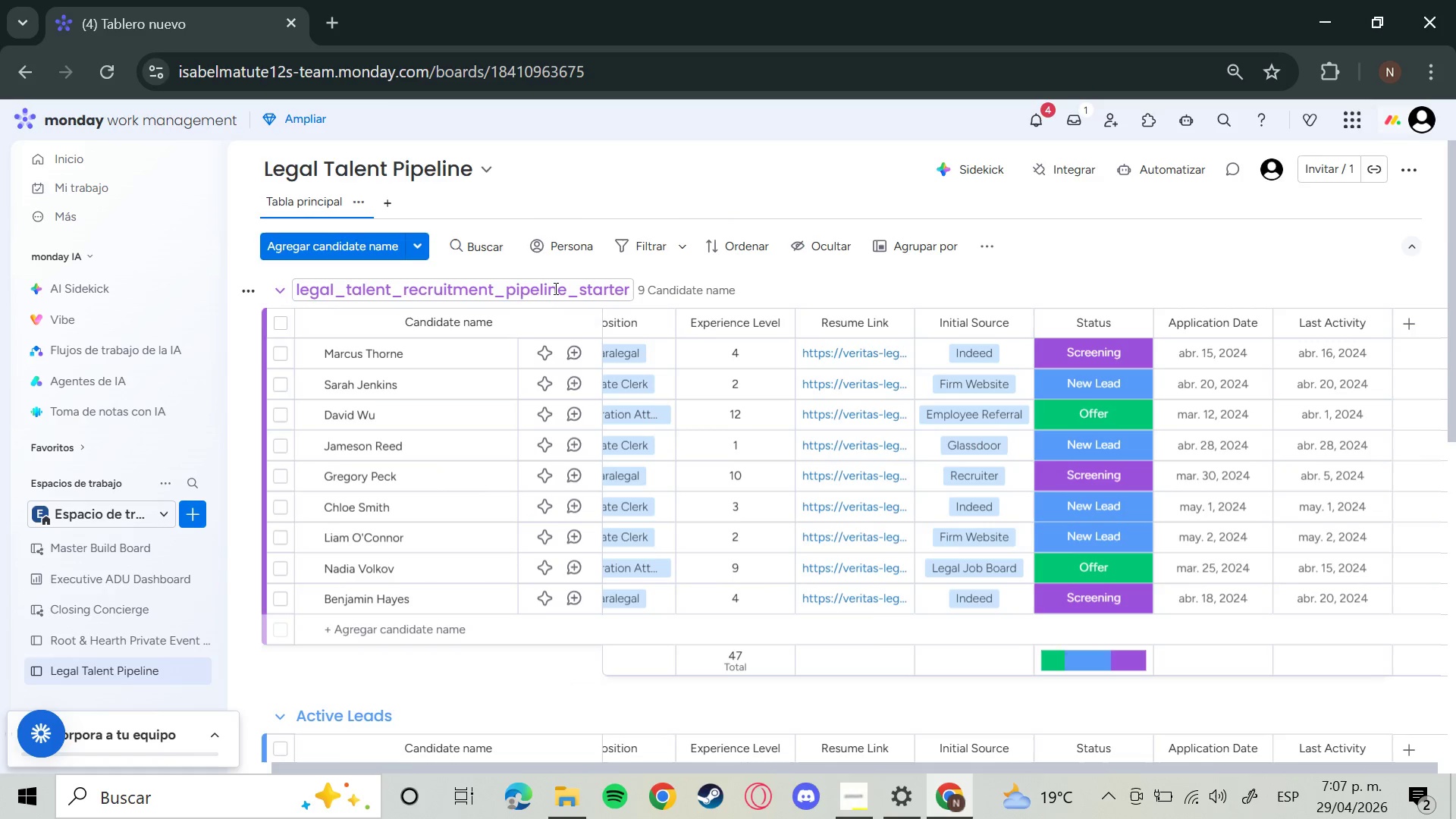 
left_click([554, 288])
 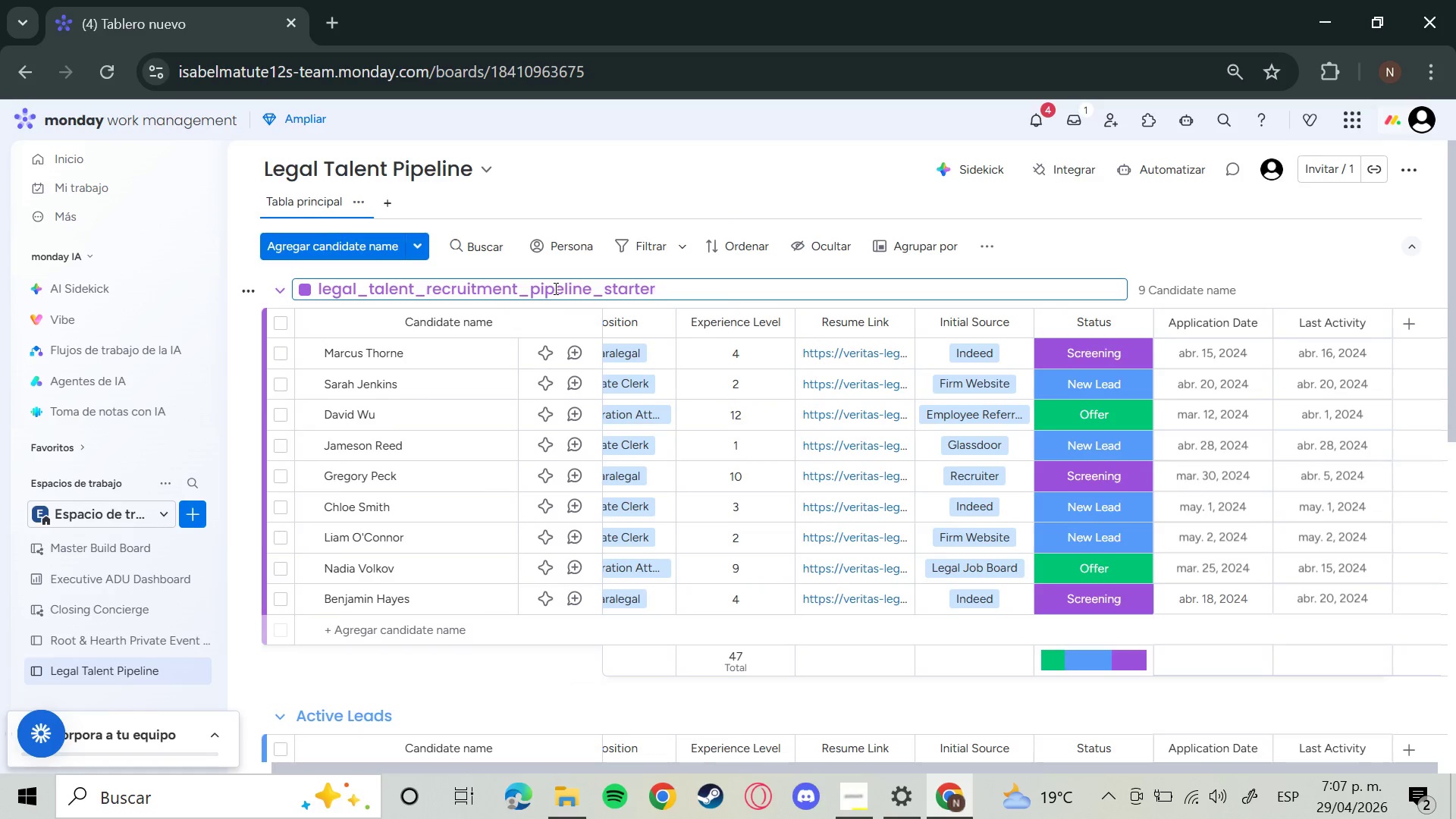 
hold_key(key=Backspace, duration=1.5)
 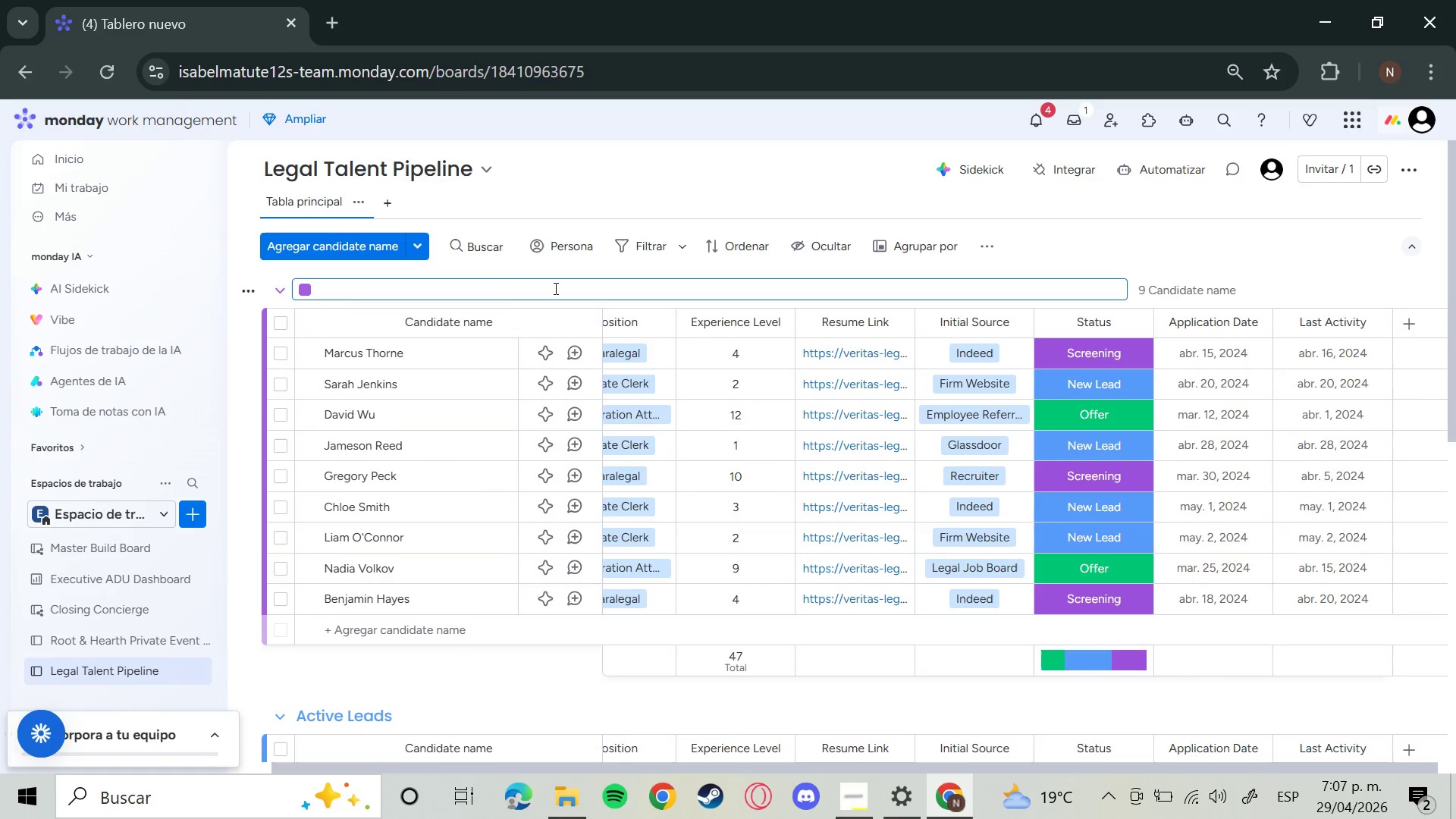 
hold_key(key=Backspace, duration=0.5)
 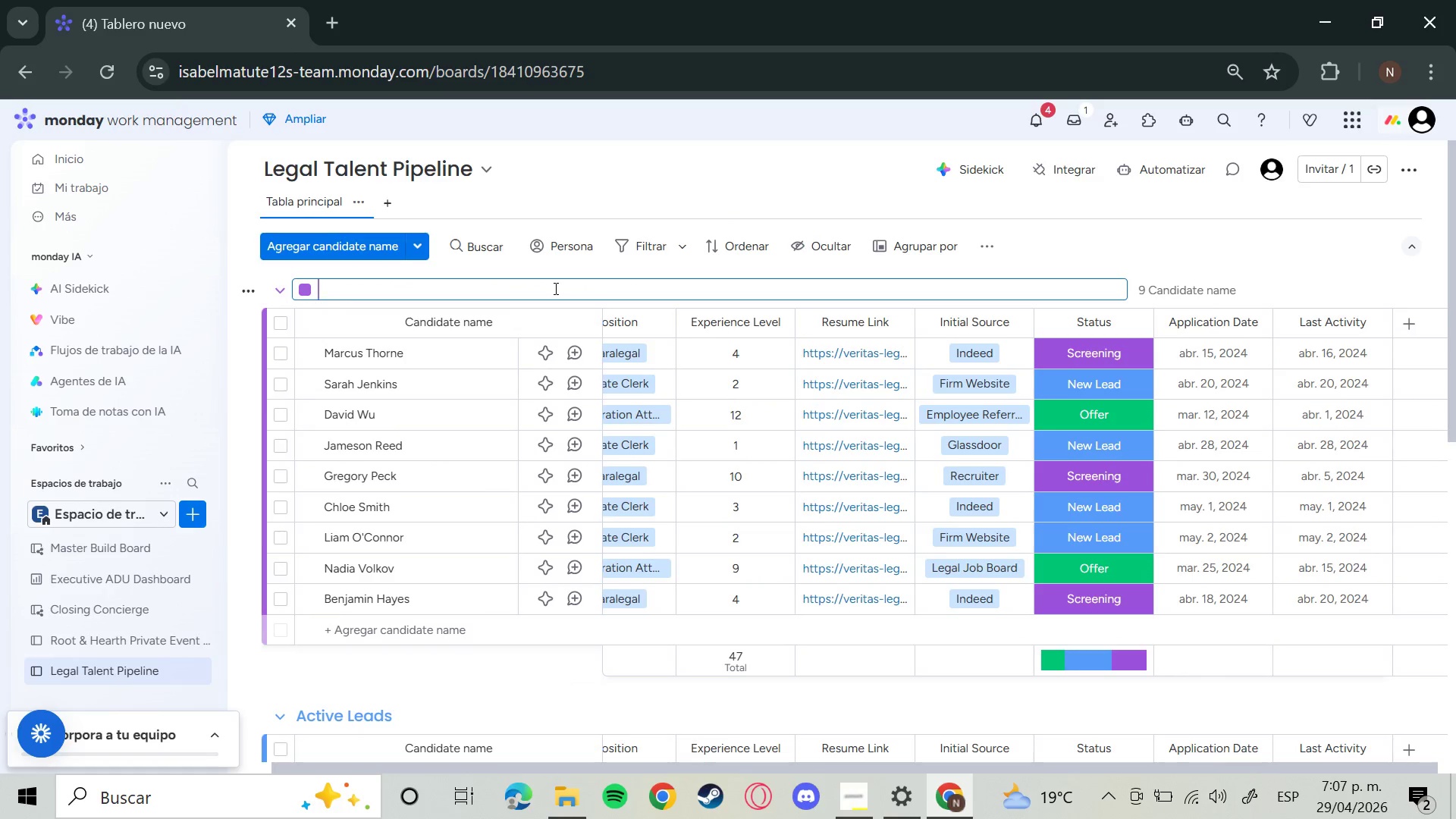 
key(Backspace)
type(Active Leads)
 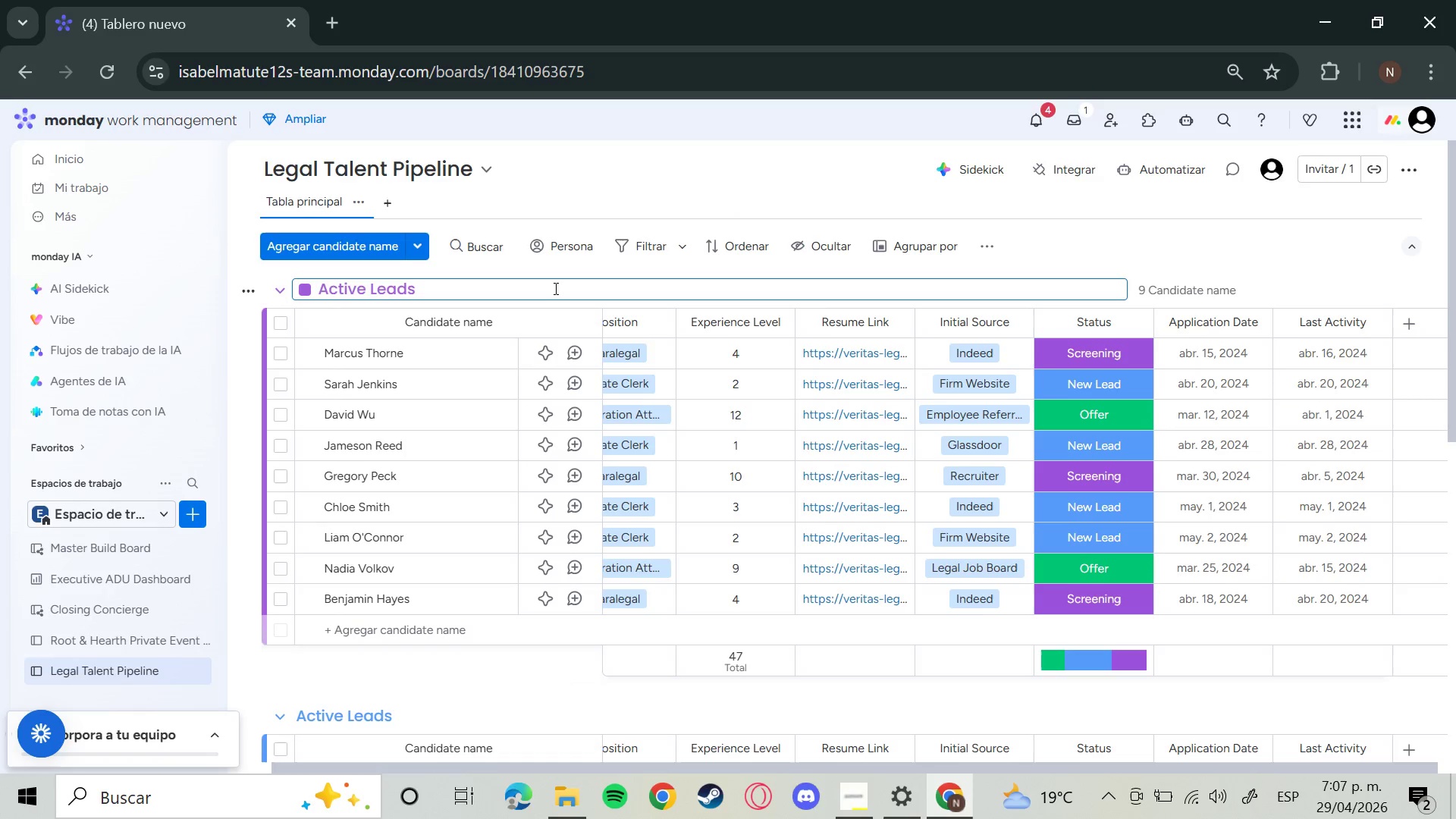 
key(Enter)
 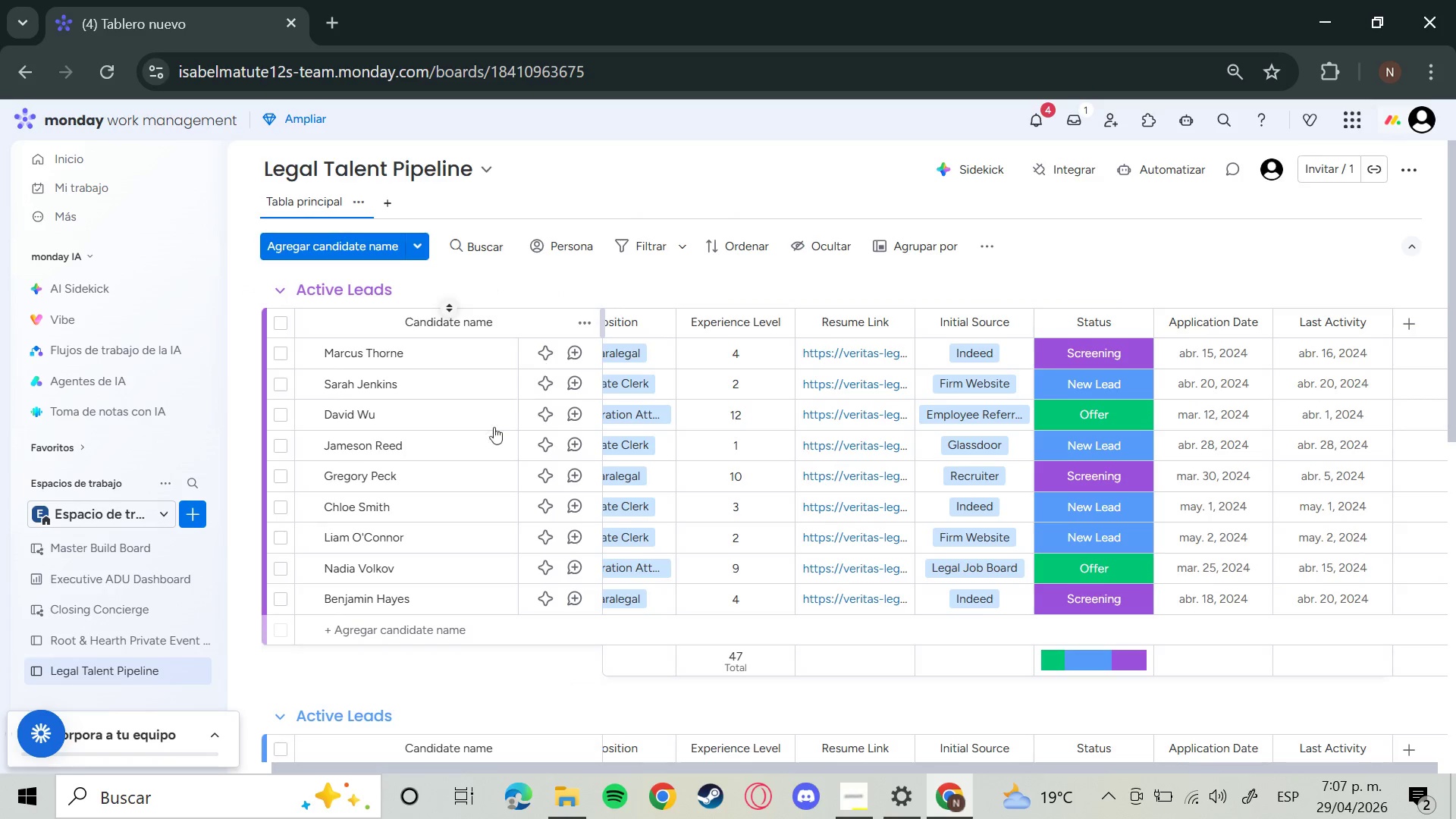 
left_click([346, 287])
 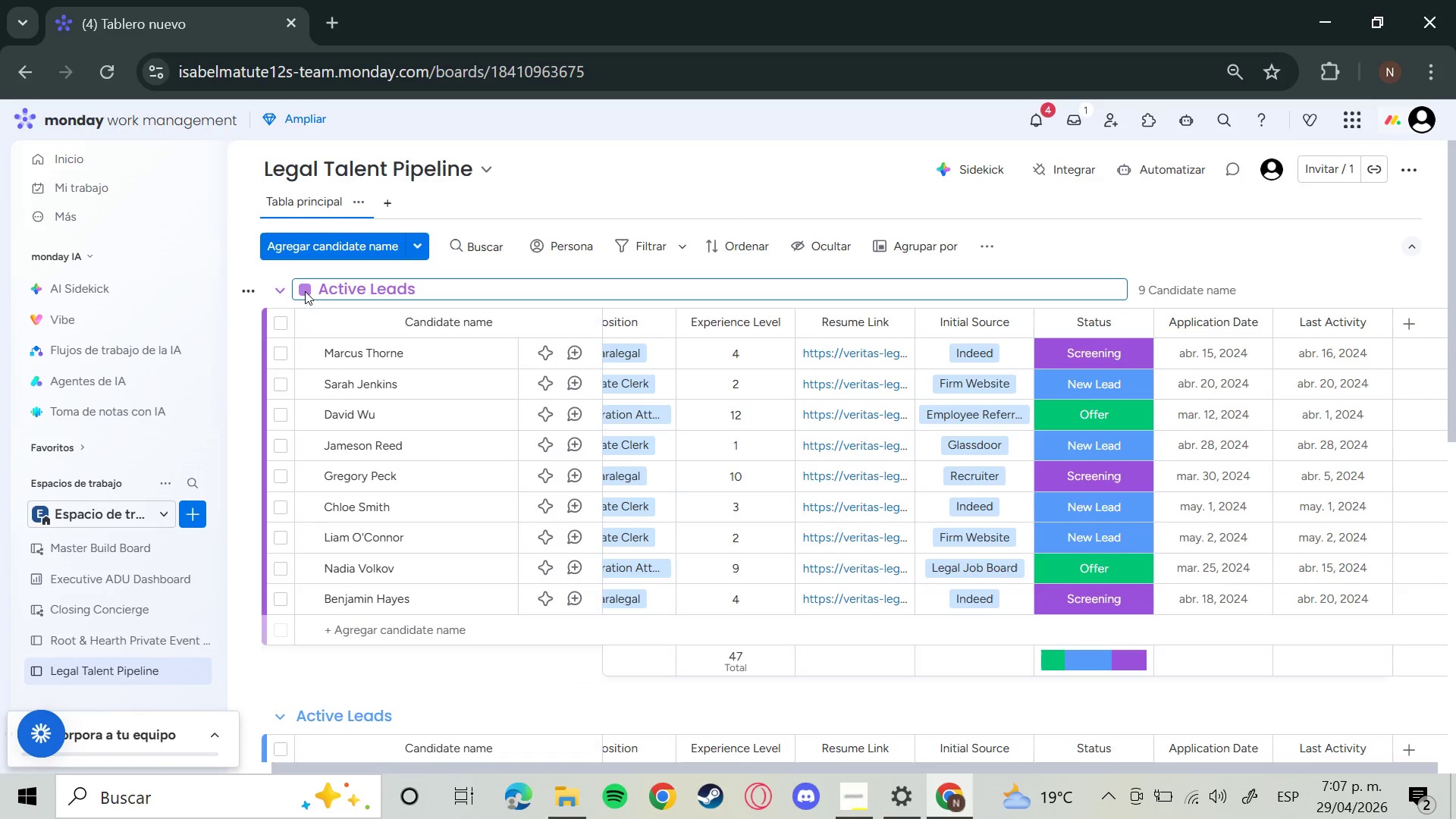 
left_click([305, 291])
 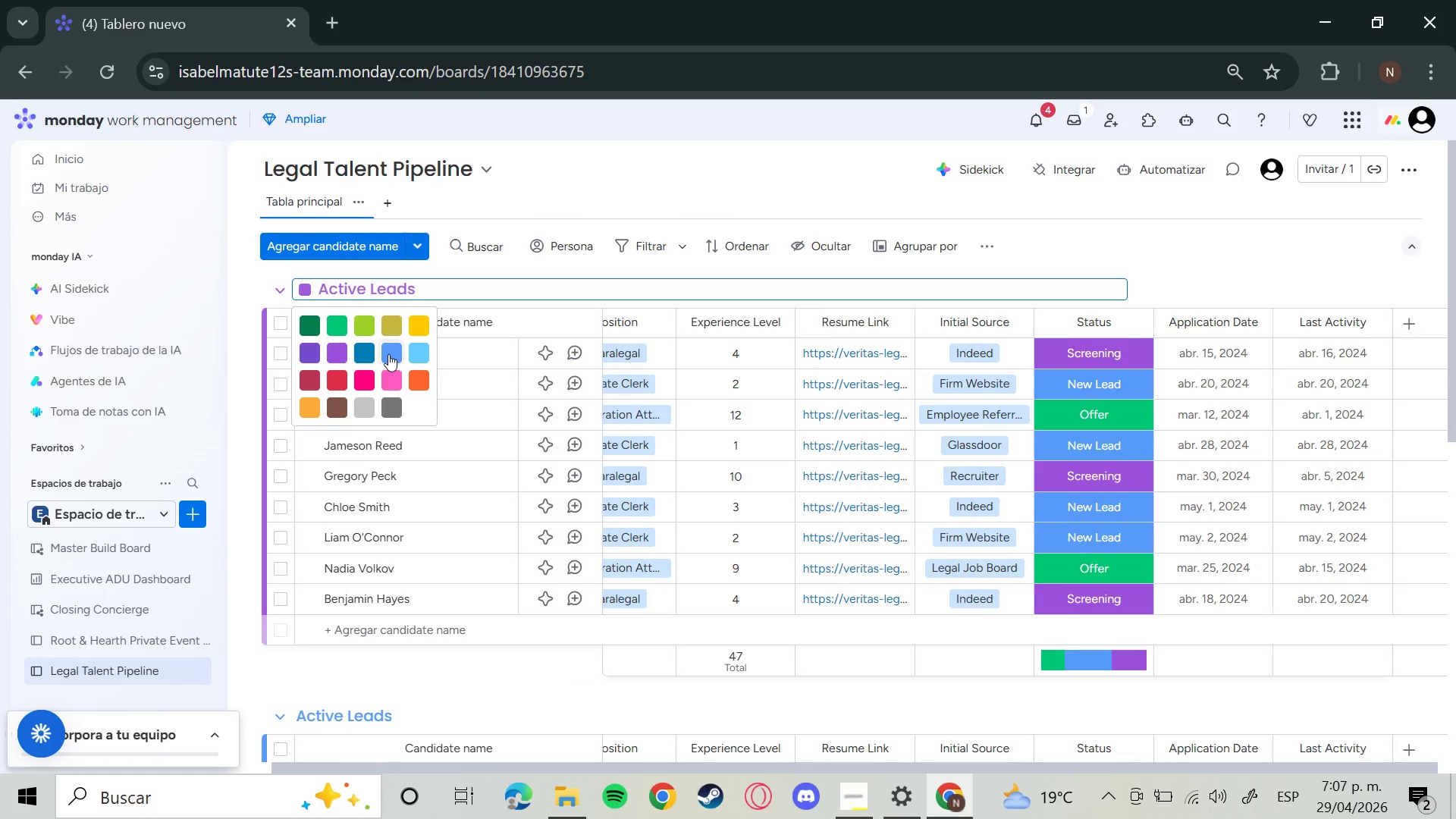 
left_click([388, 354])
 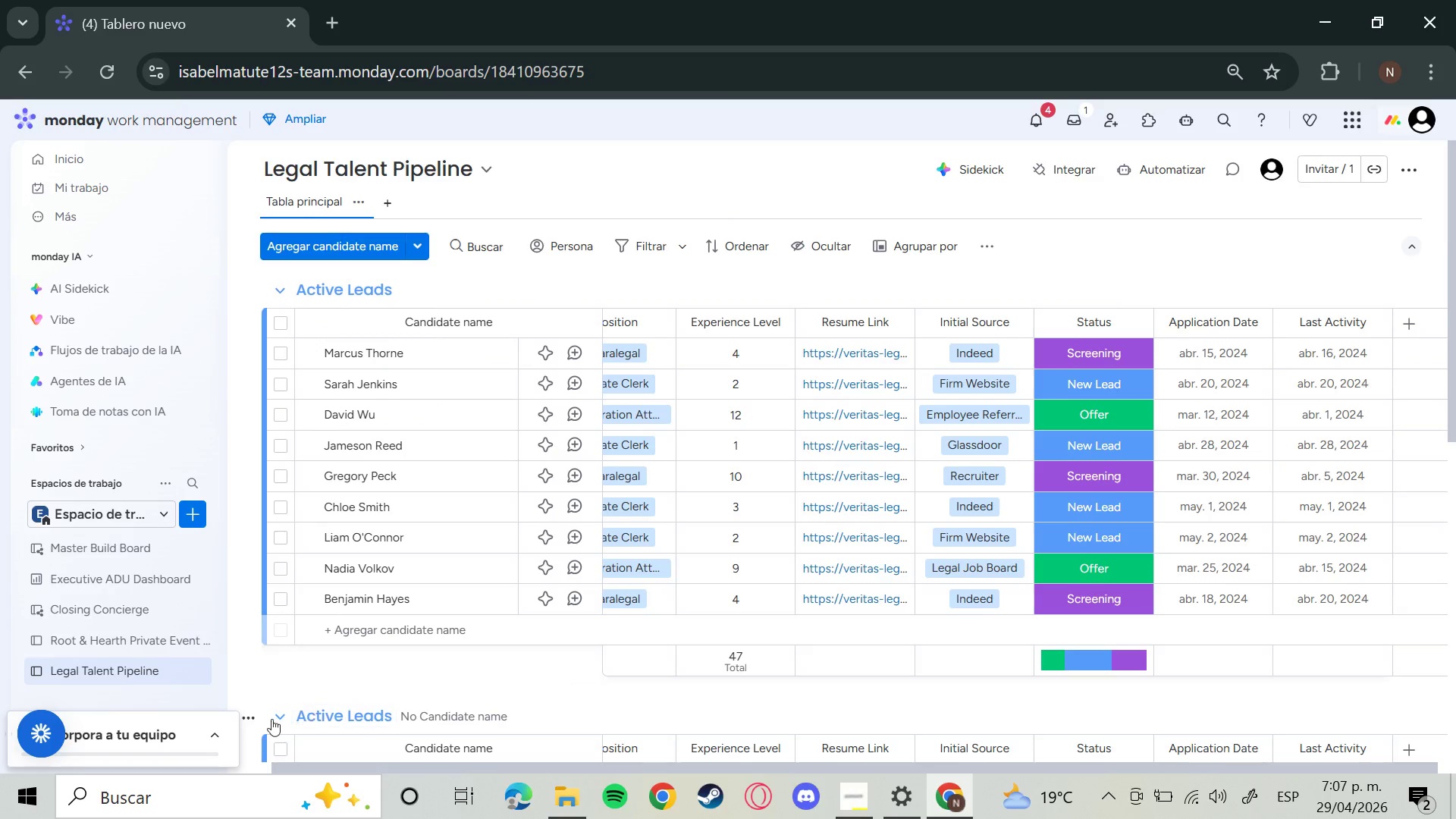 
left_click([243, 718])
 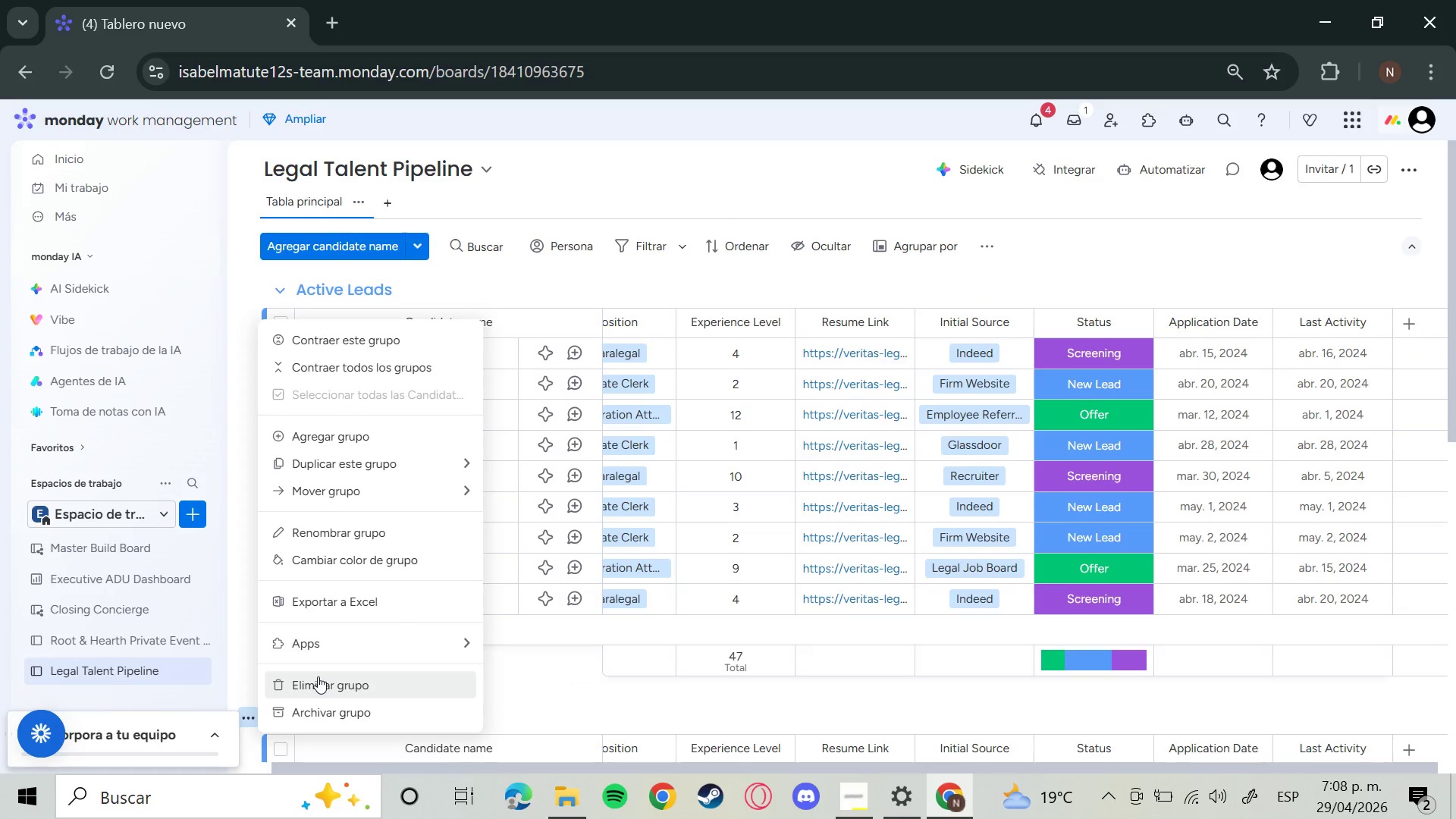 
scroll: coordinate [742, 728], scroll_direction: down, amount: 2.0
 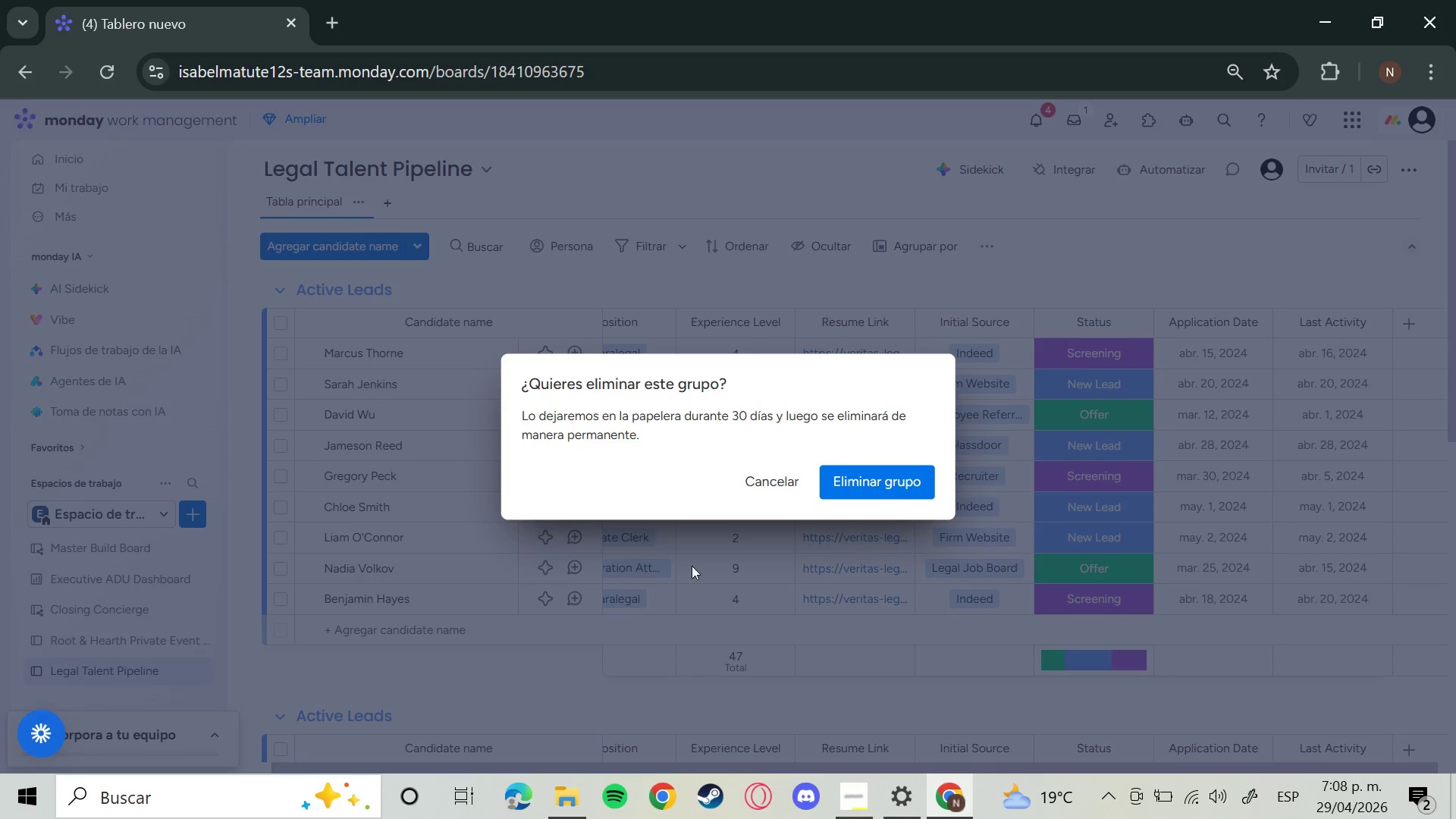 
left_click([870, 475])
 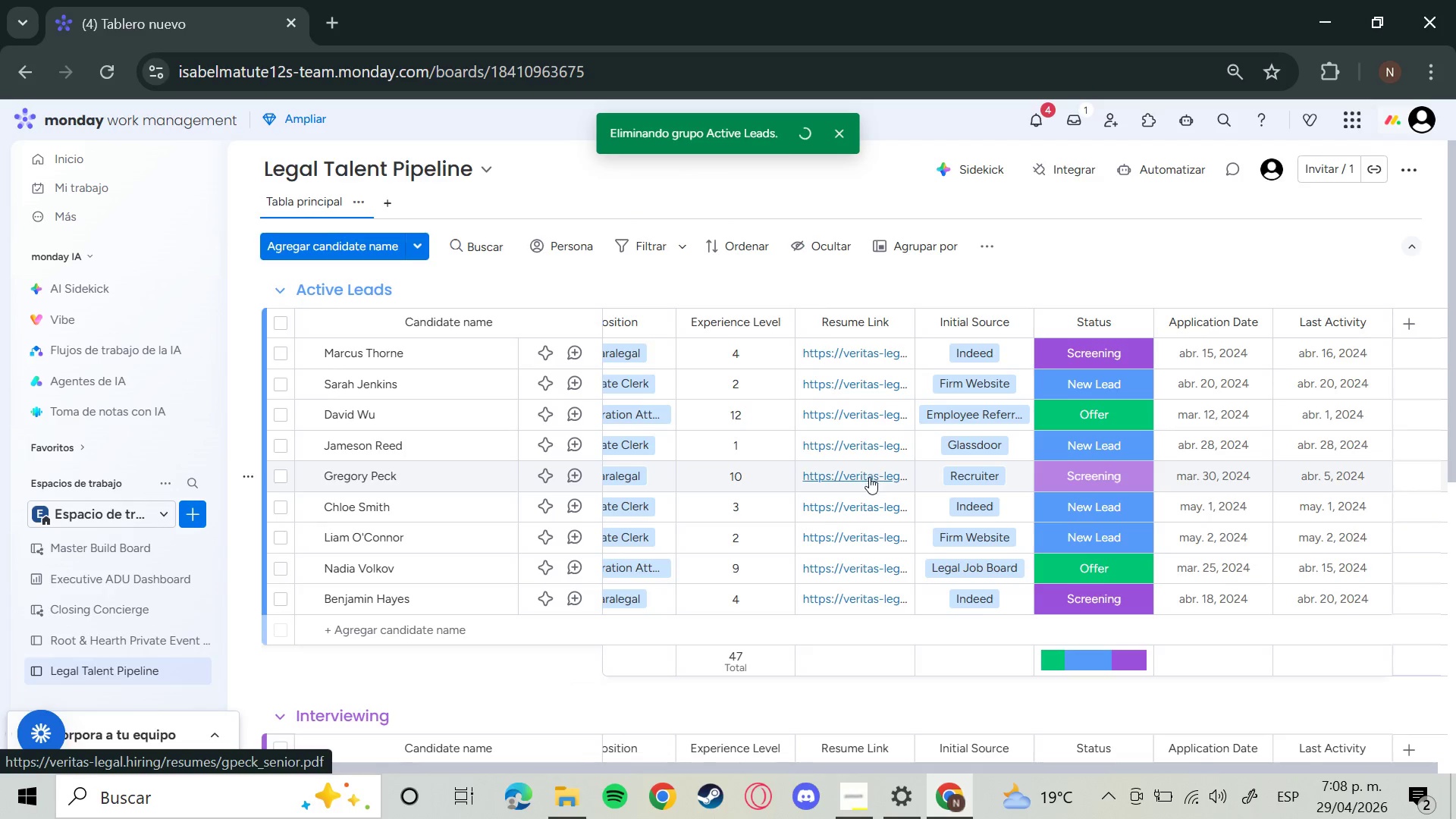 
scroll: coordinate [868, 478], scroll_direction: down, amount: 1.0
 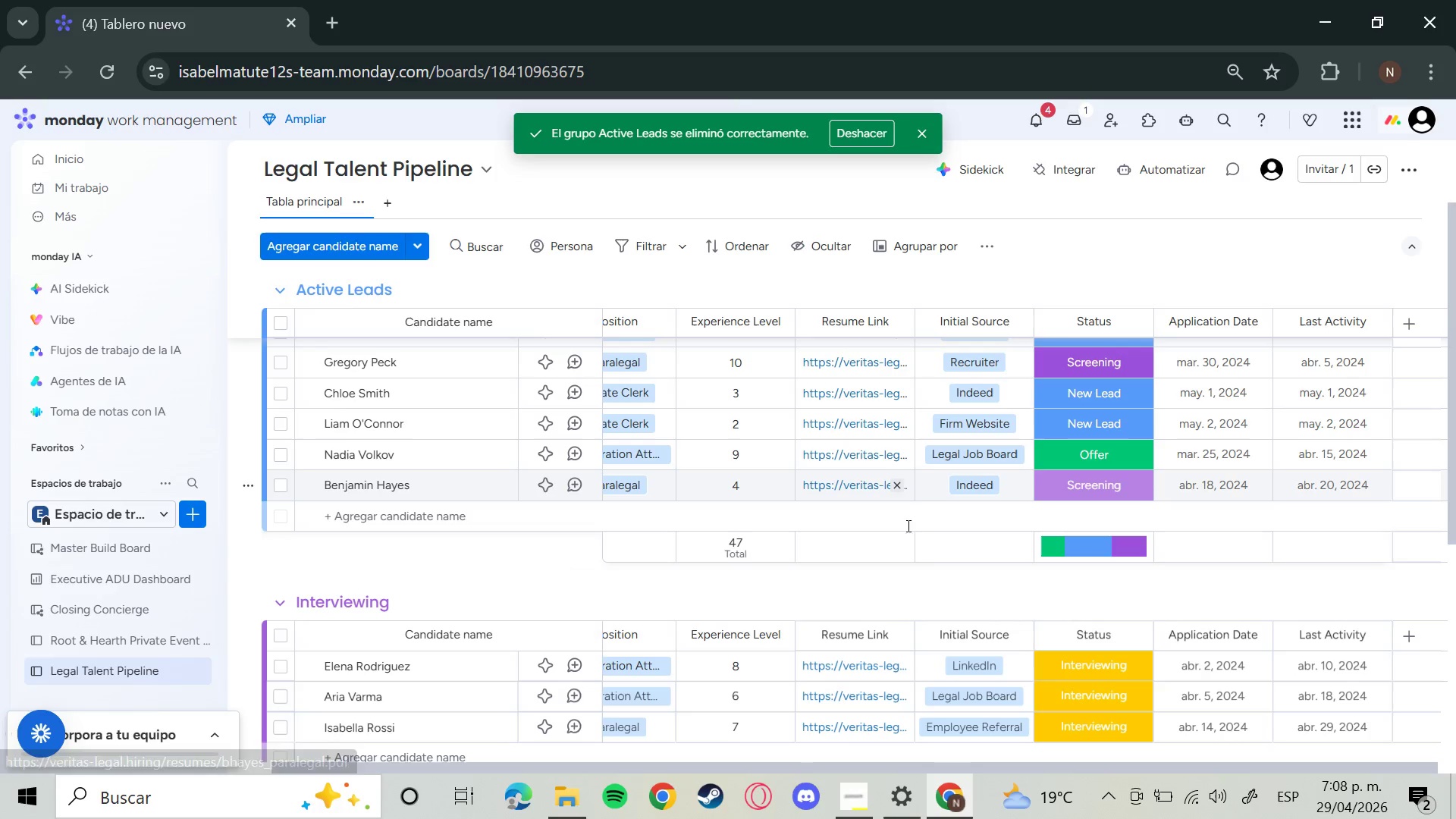 
scroll: coordinate [935, 585], scroll_direction: up, amount: 7.0
 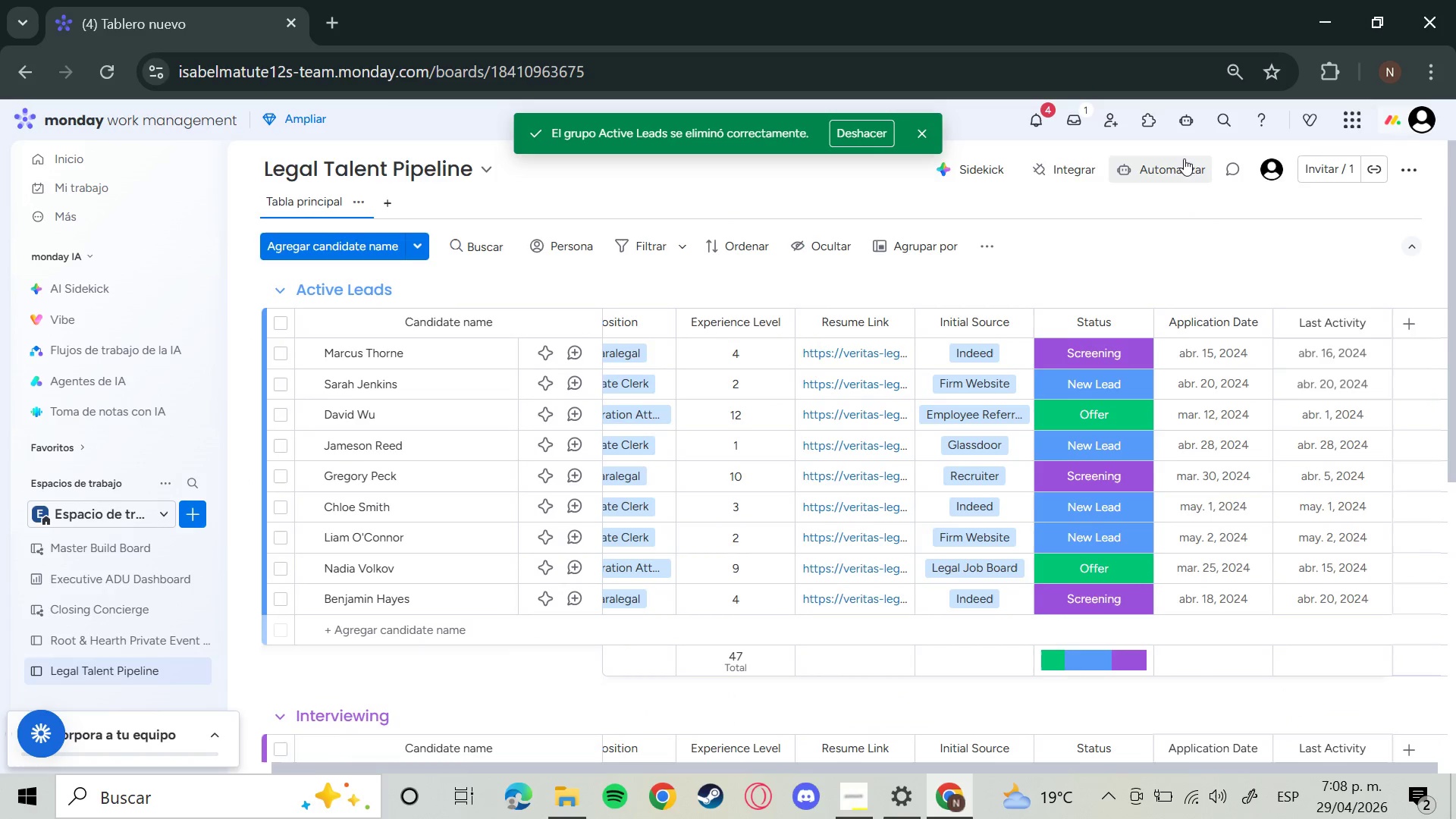 
left_click([1178, 162])
 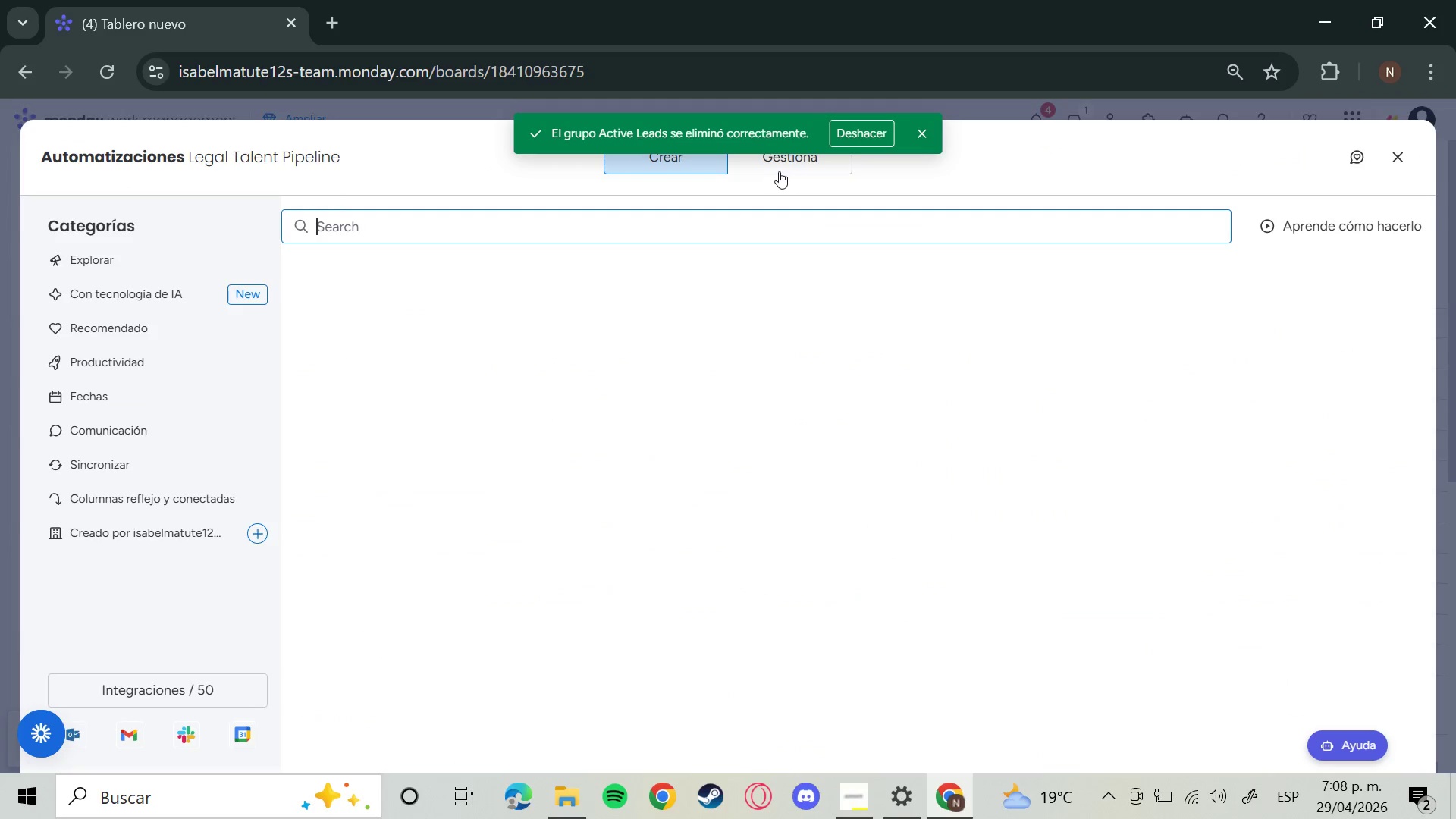 
left_click([779, 171])
 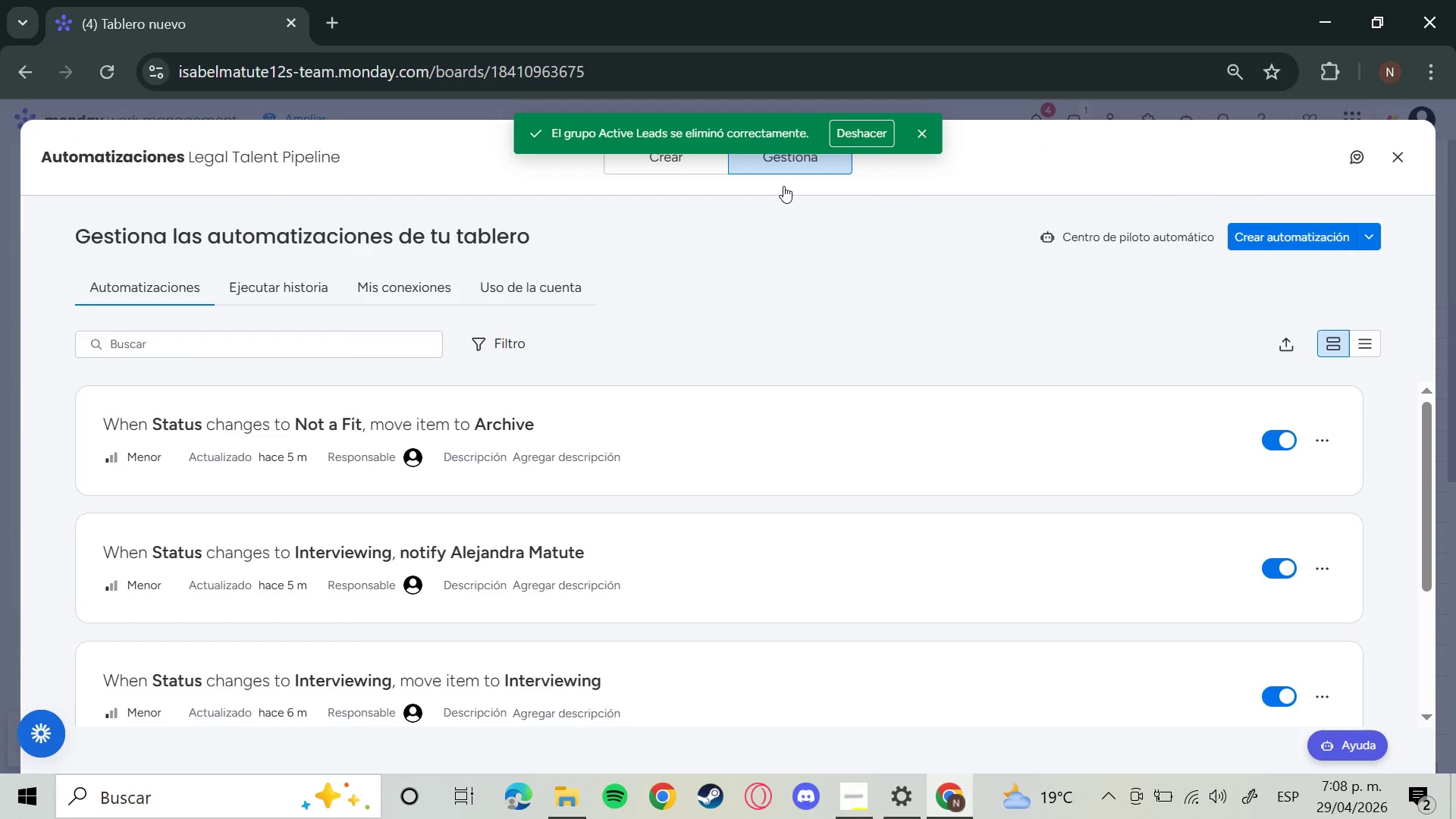 
scroll: coordinate [808, 557], scroll_direction: down, amount: 11.0
 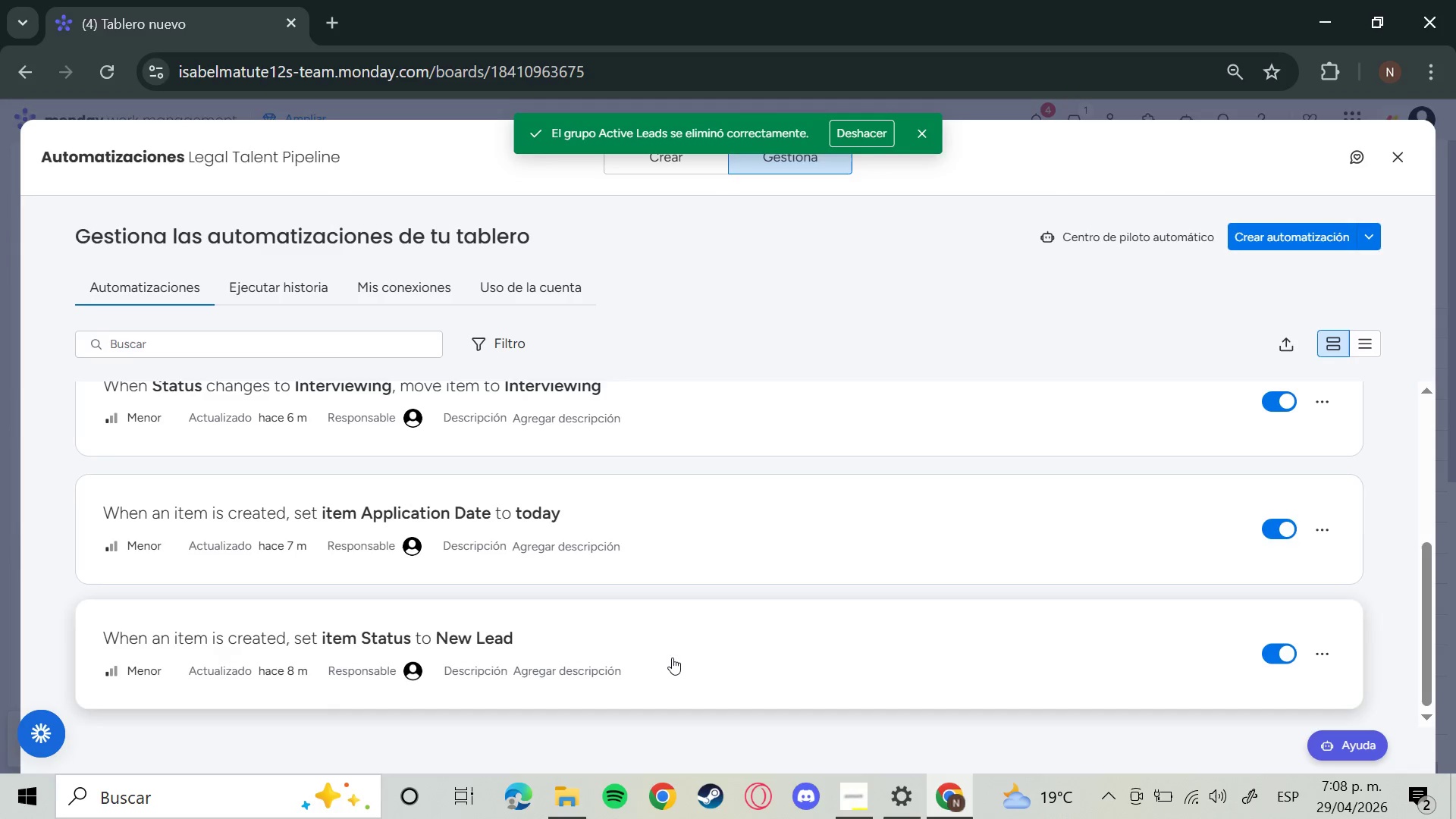 
wait(5.69)
 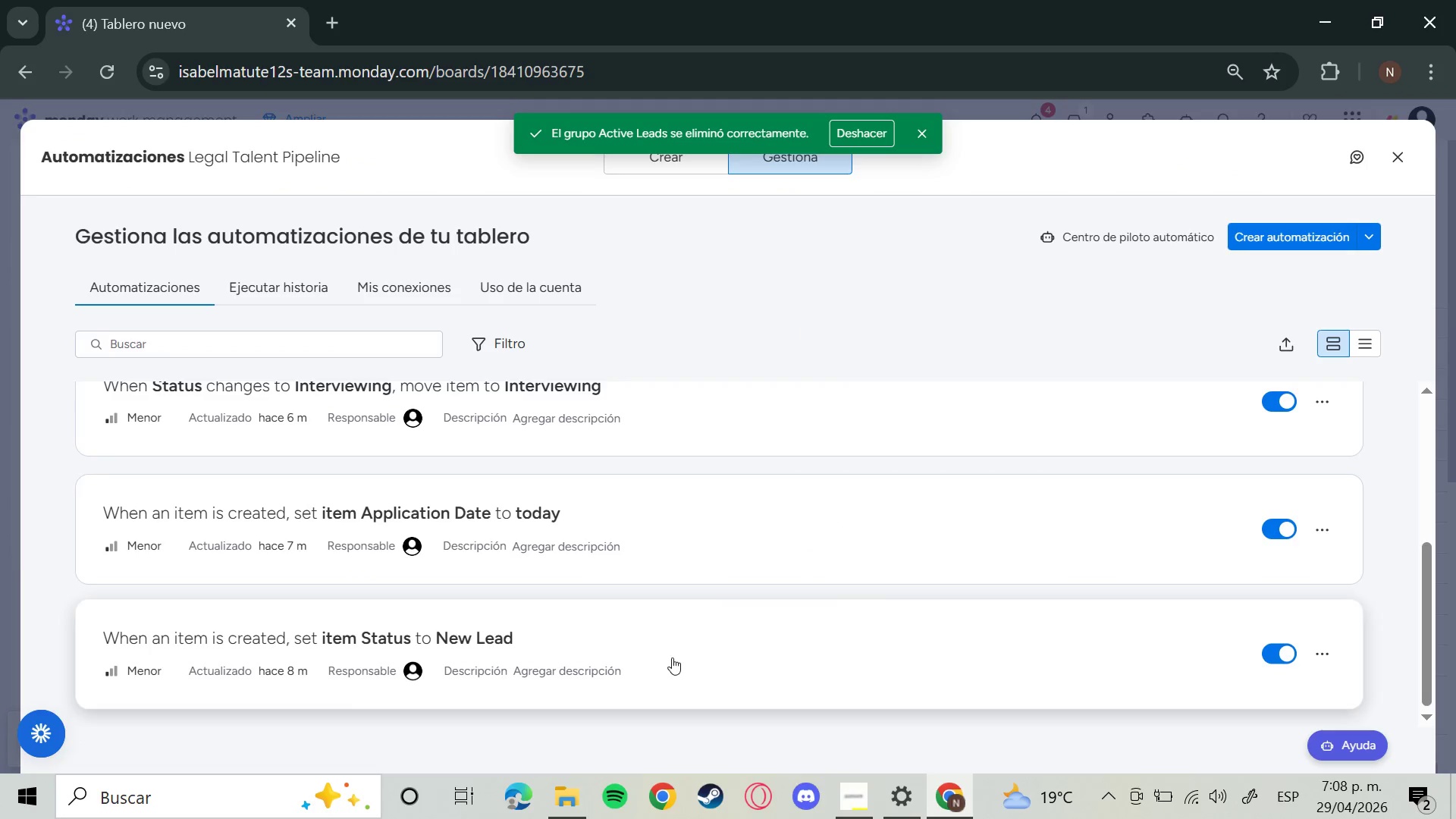 
scroll: coordinate [672, 657], scroll_direction: up, amount: 6.0
 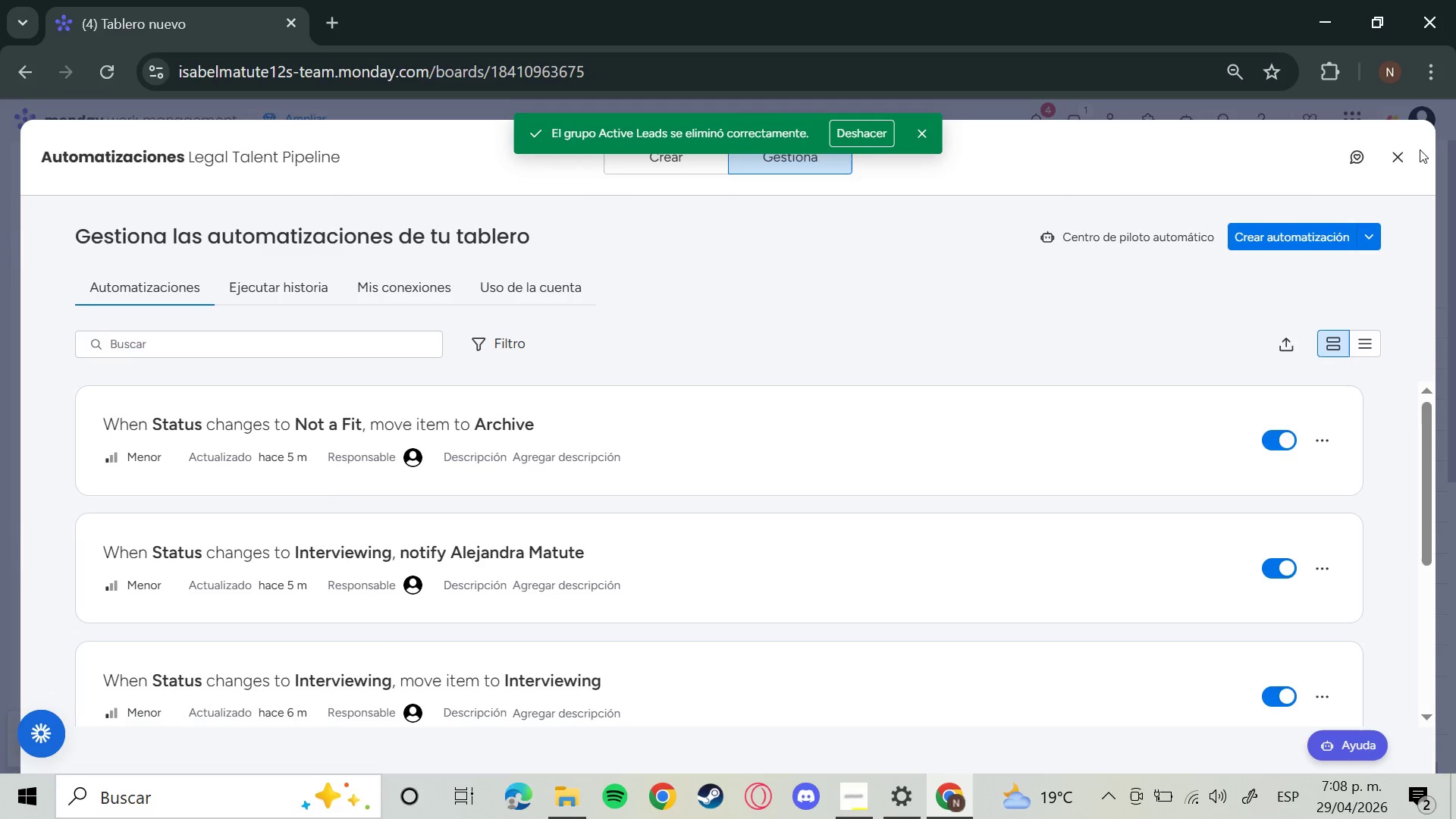 
wait(5.14)
 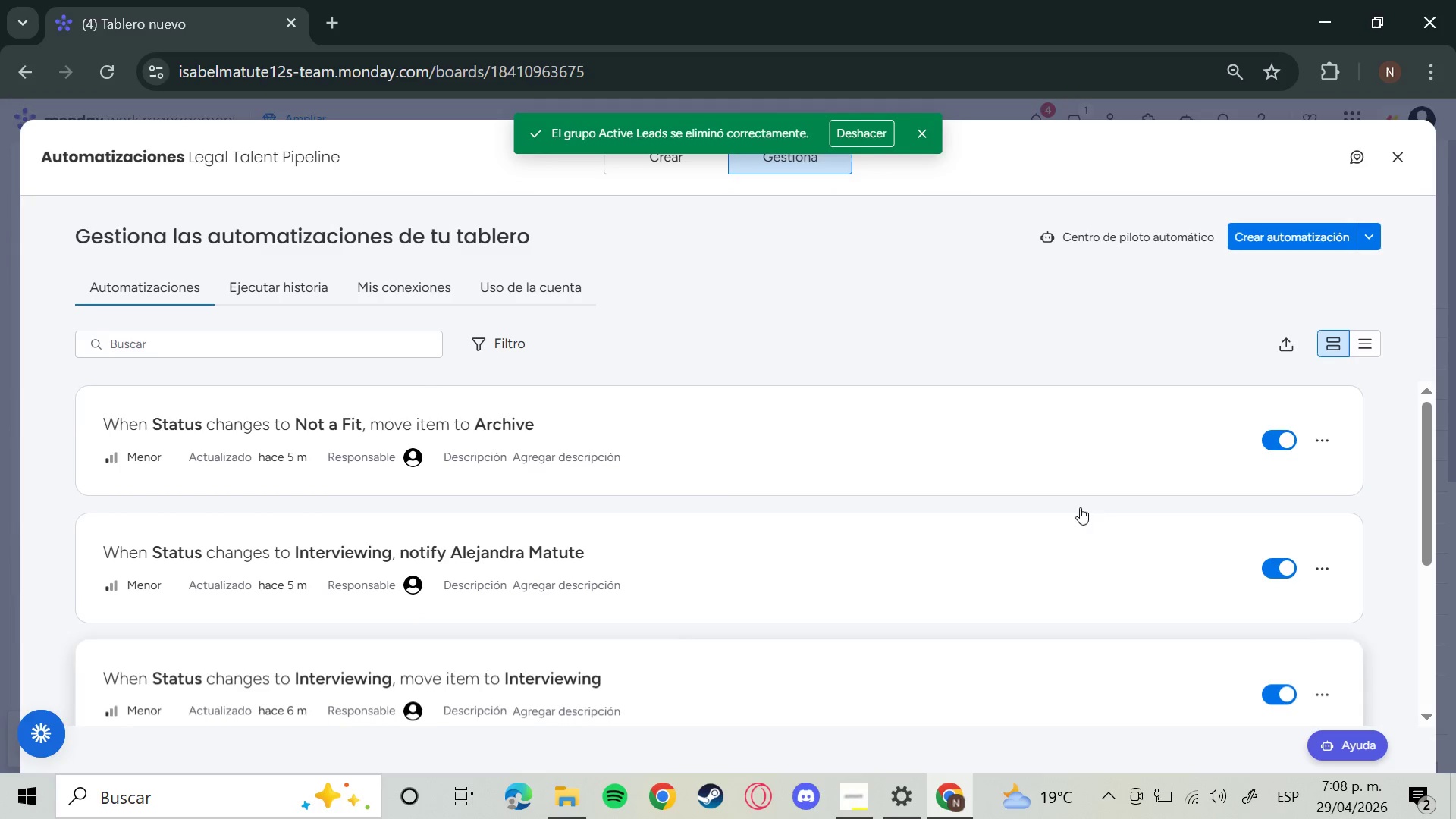 
left_click([1418, 151])
 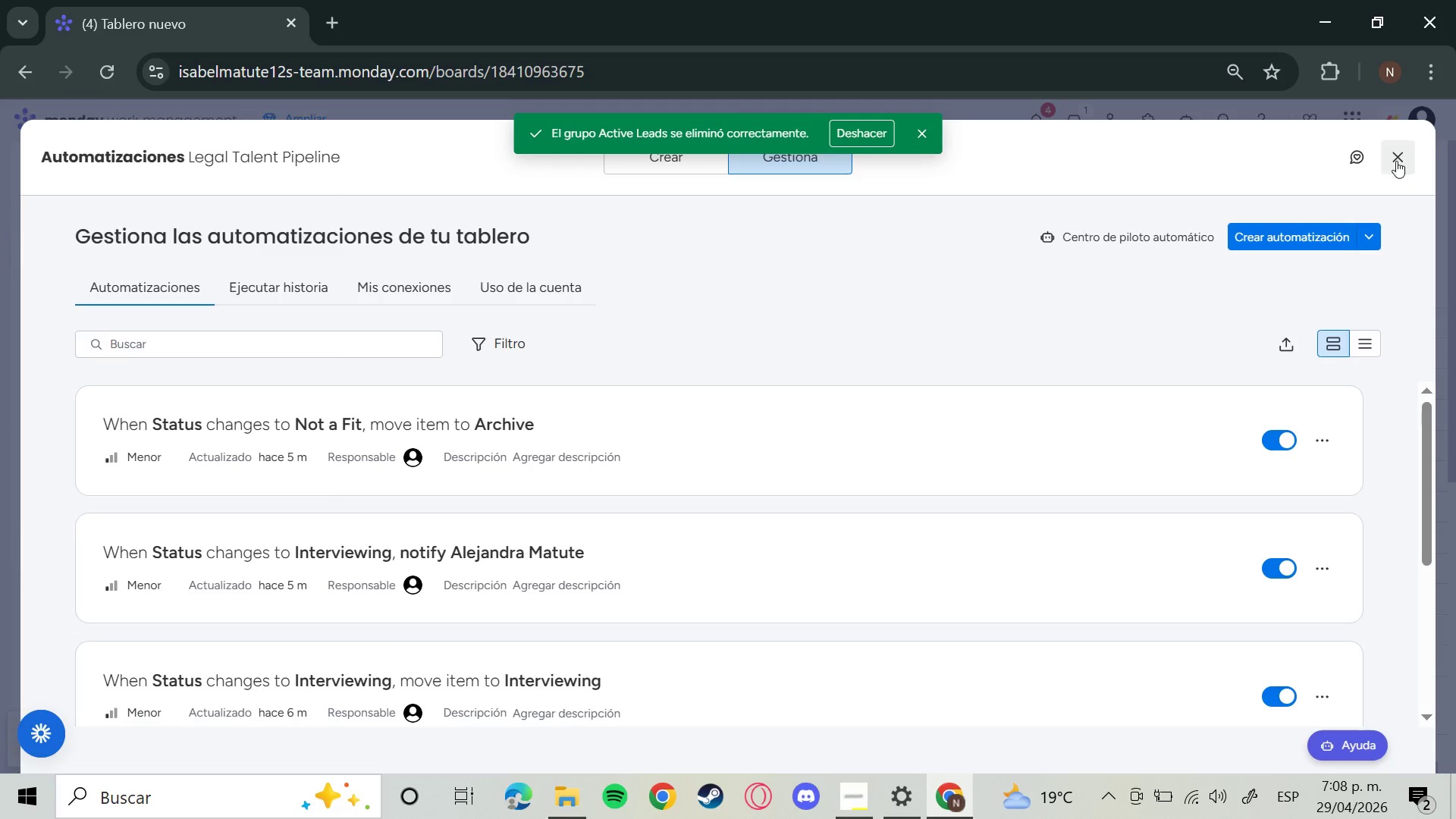 
left_click([1396, 161])
 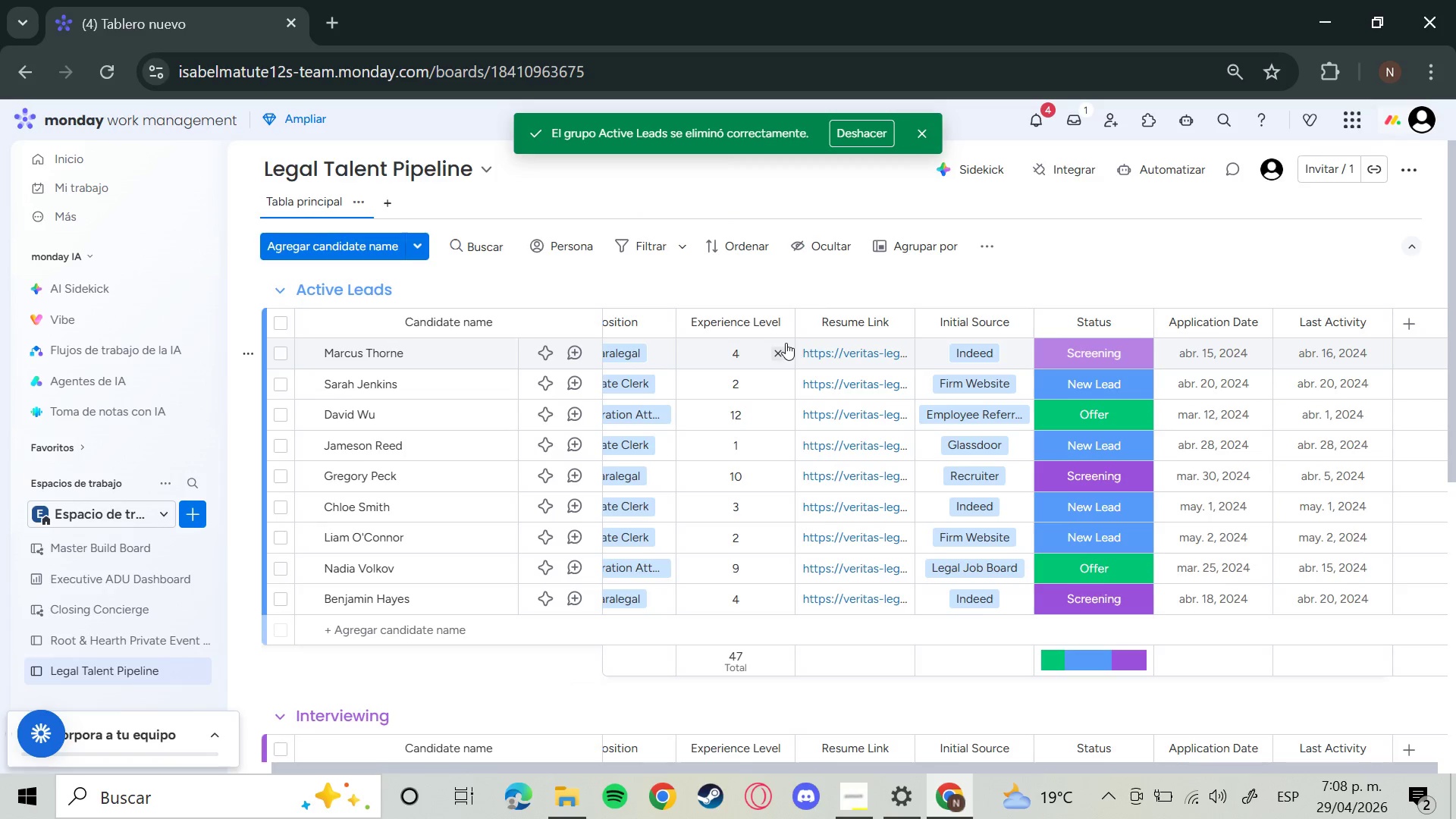 
wait(17.14)
 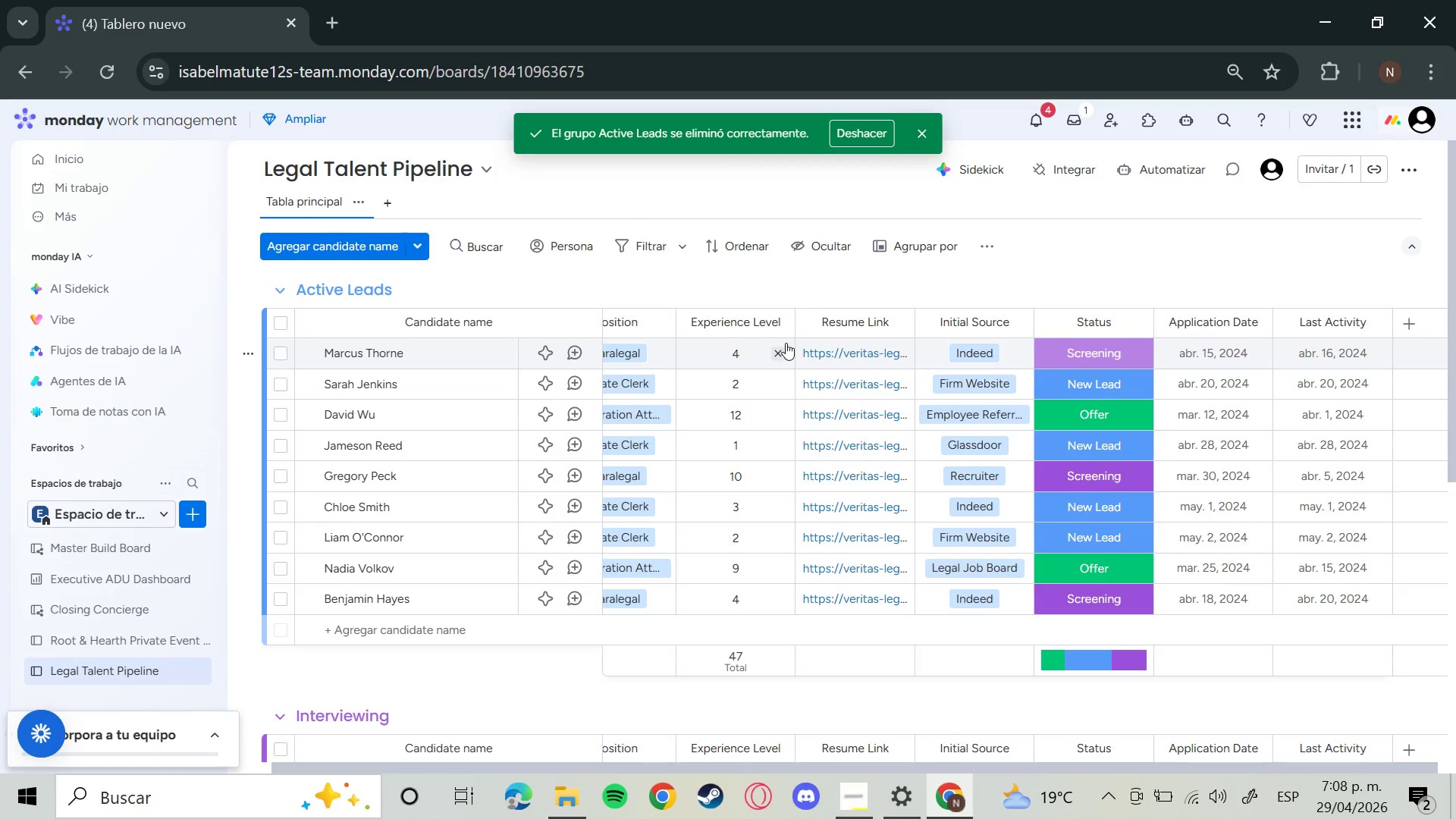 
left_click([391, 200])
 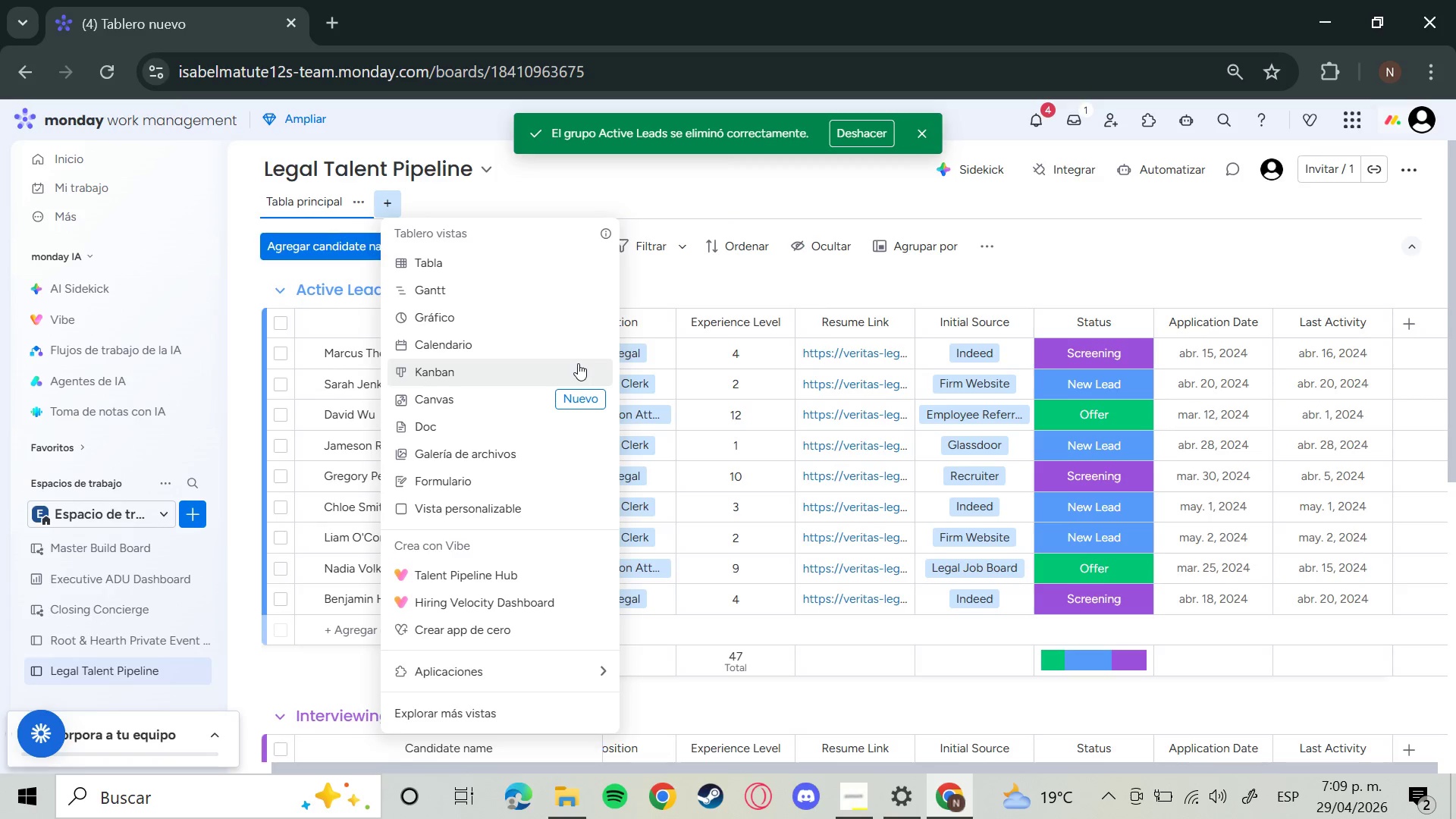 
wait(17.55)
 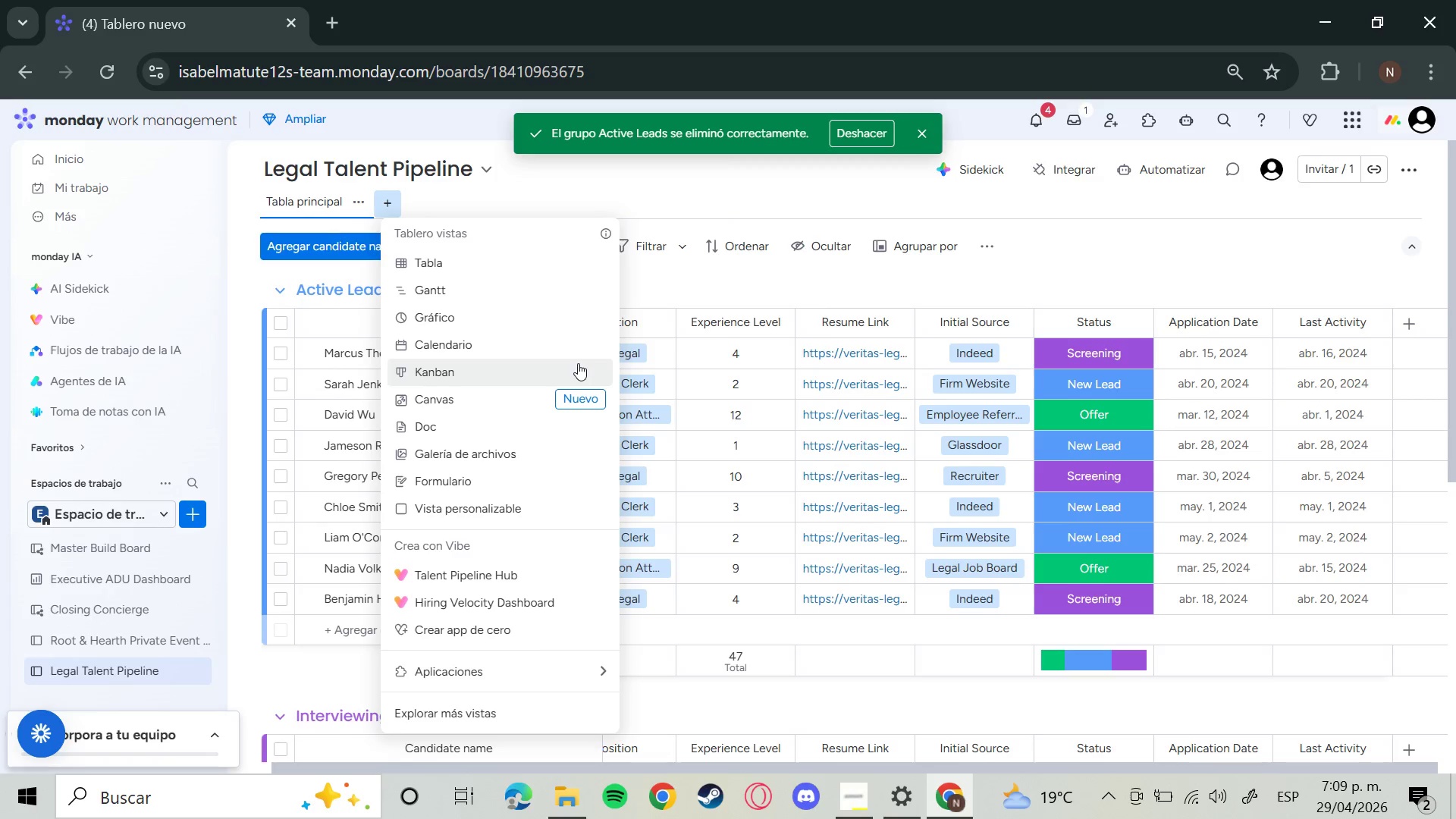 
left_click([578, 363])
 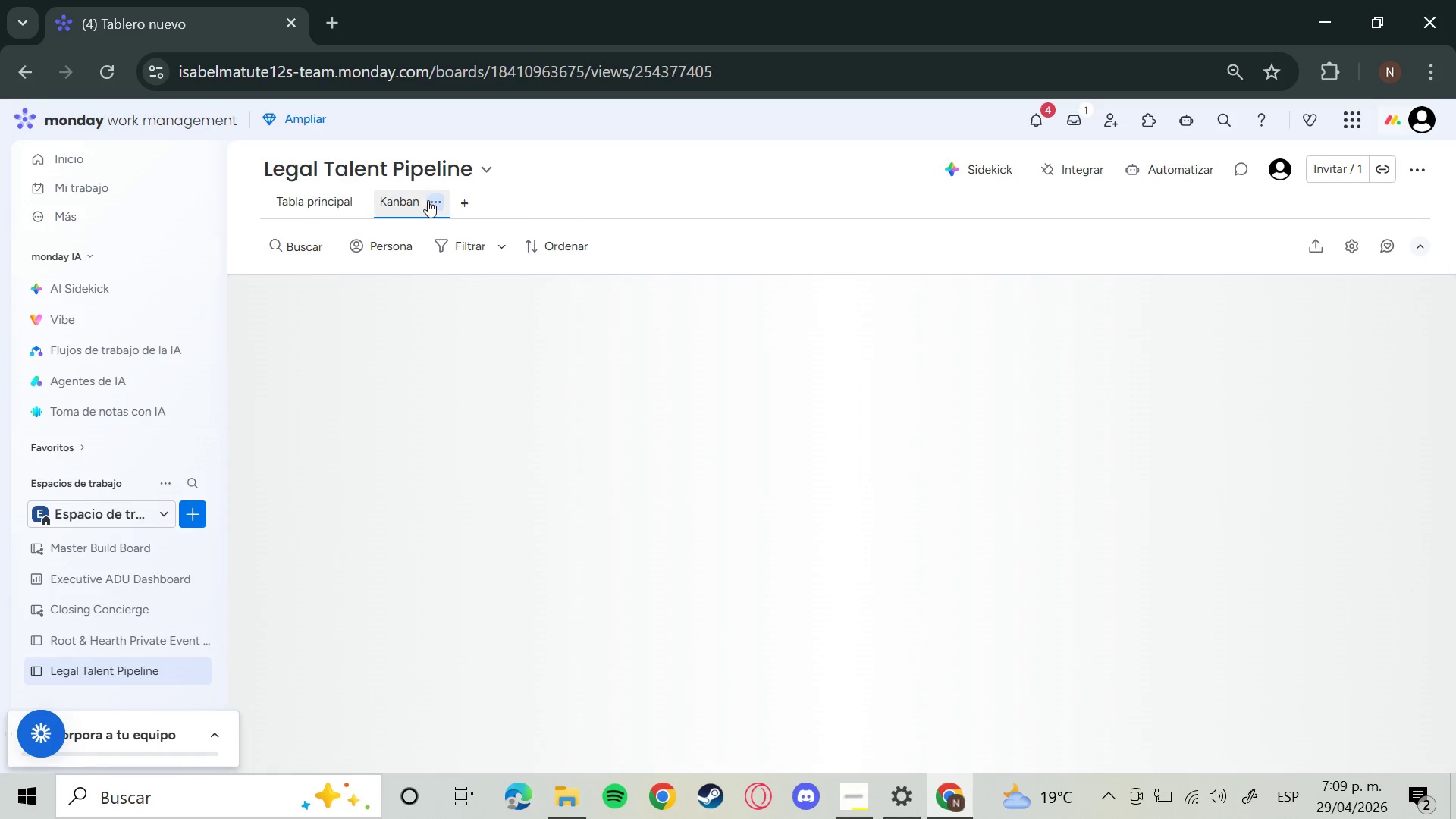 
wait(5.84)
 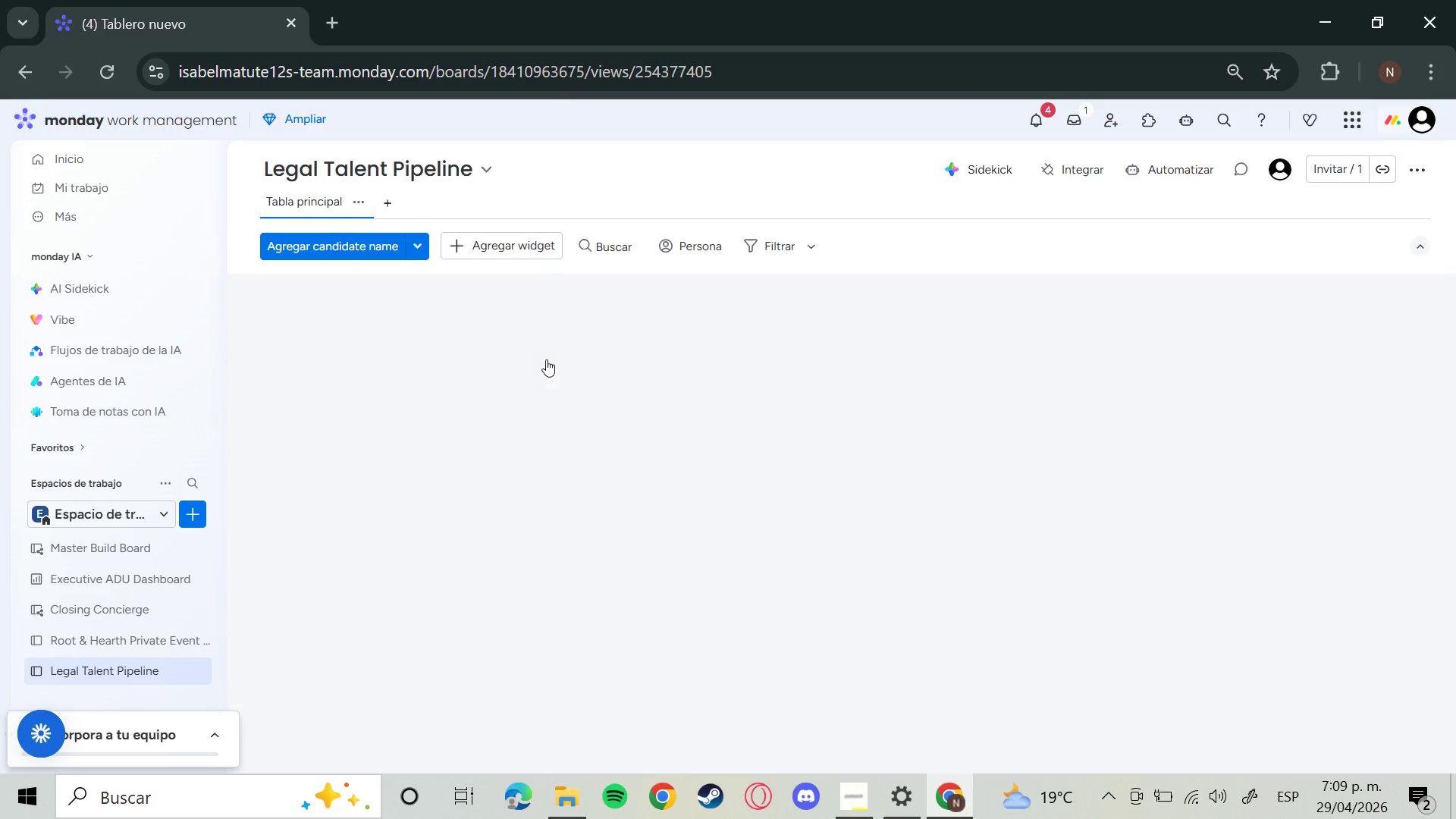 
left_click([428, 203])
 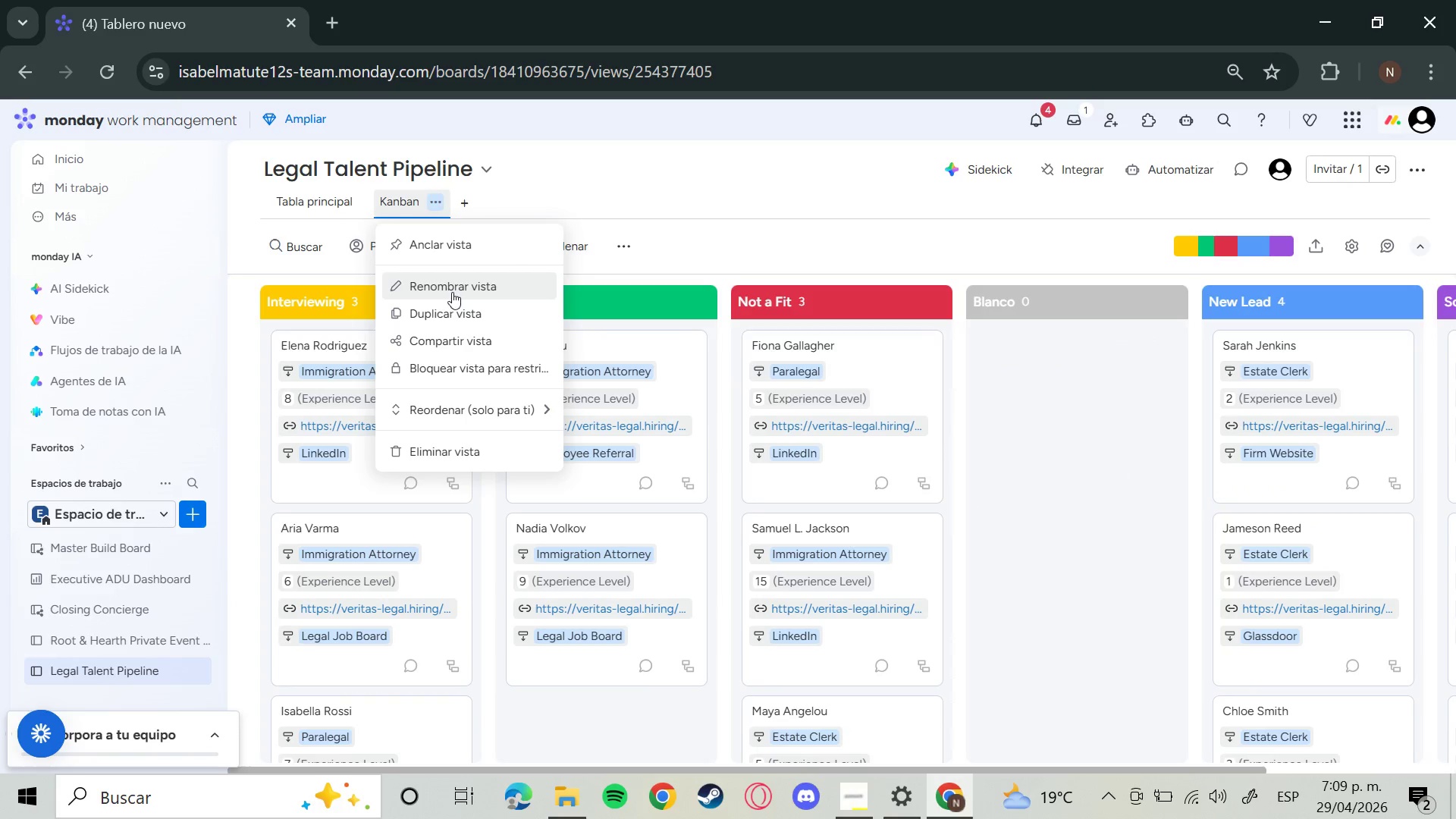 
left_click([445, 292])
 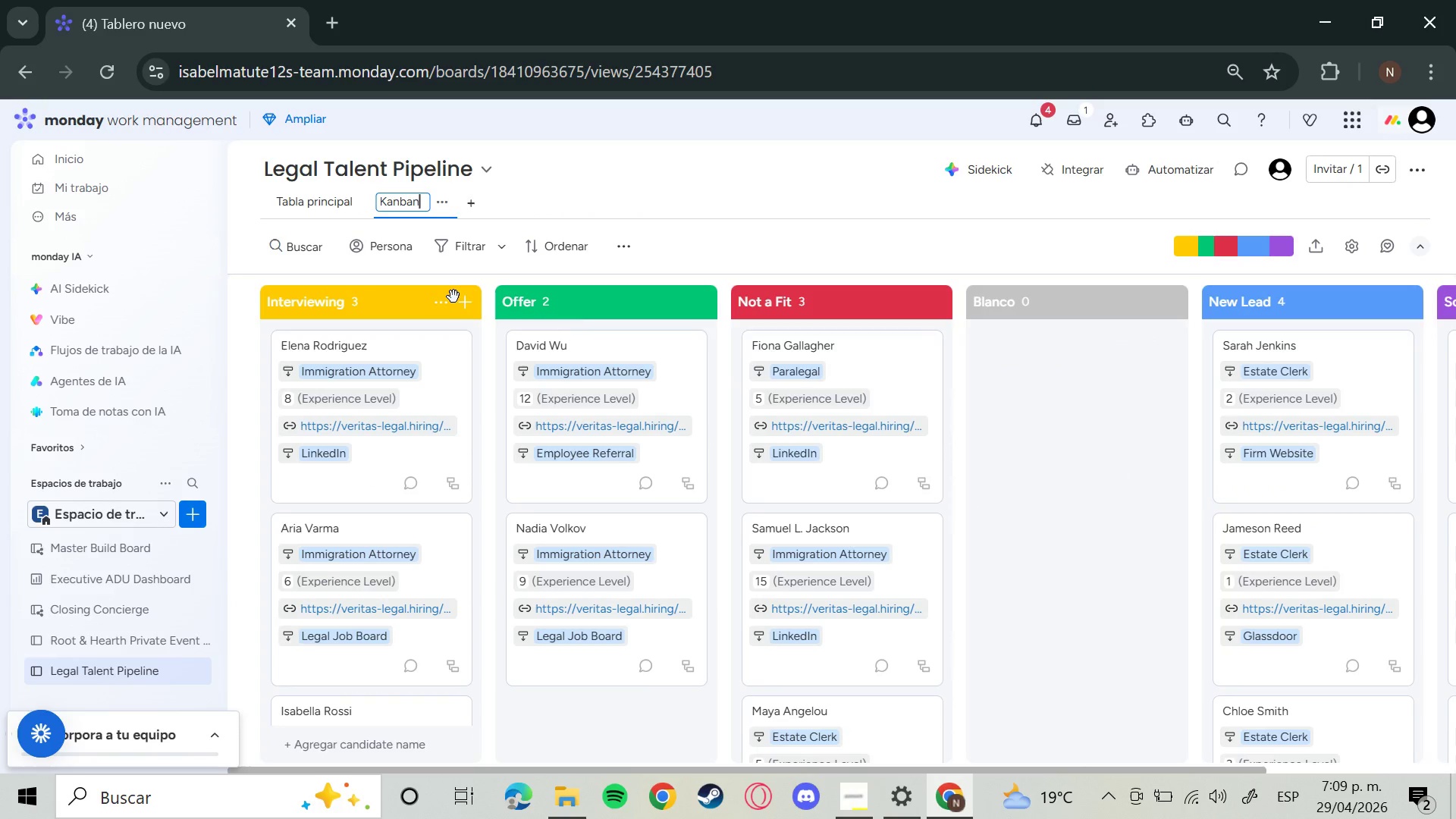 
key(Backspace)
key(Backspace)
key(Backspace)
key(Backspace)
key(Backspace)
key(Backspace)
type(Pipeline by Status)
 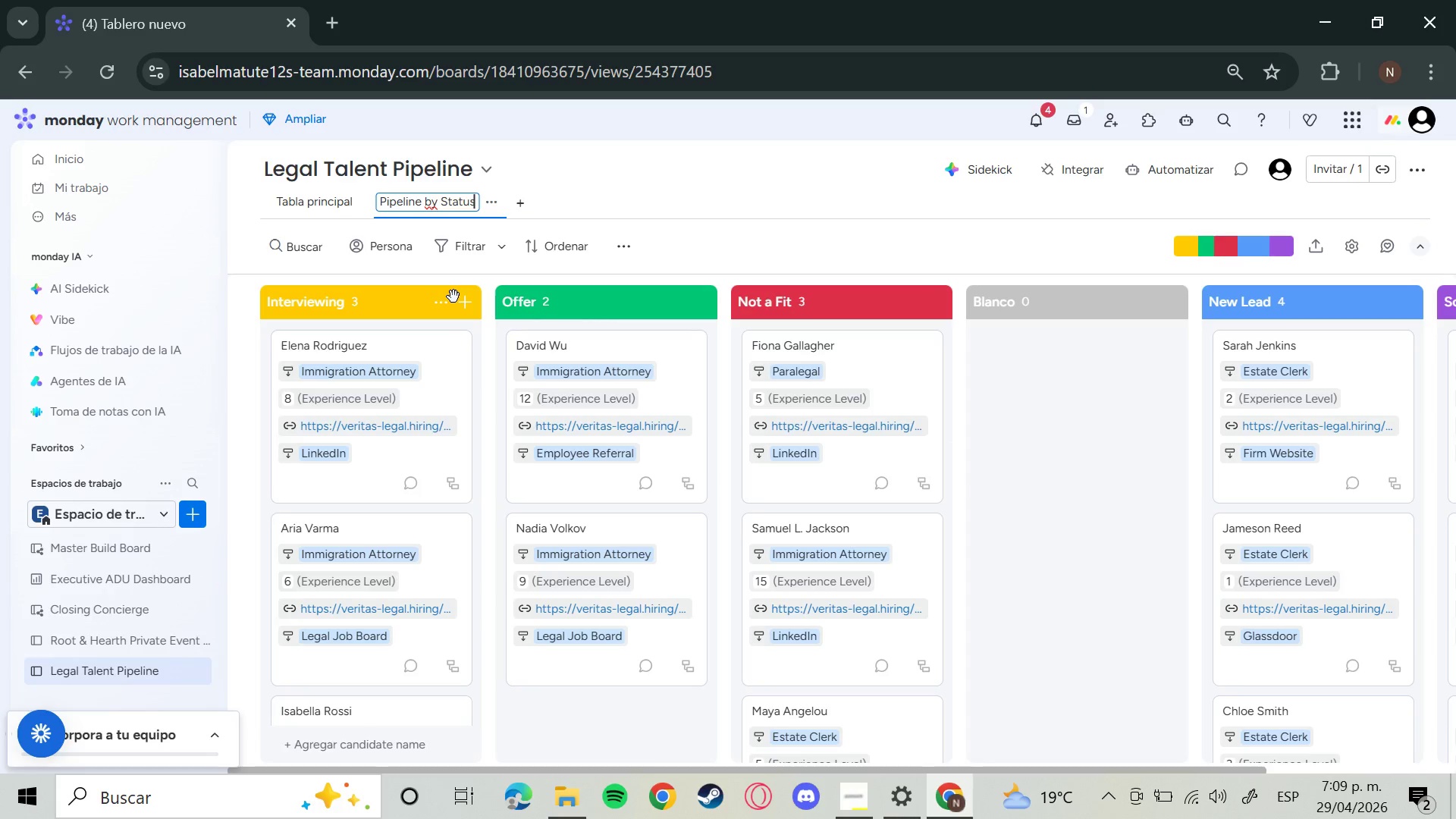 
key(Enter)
 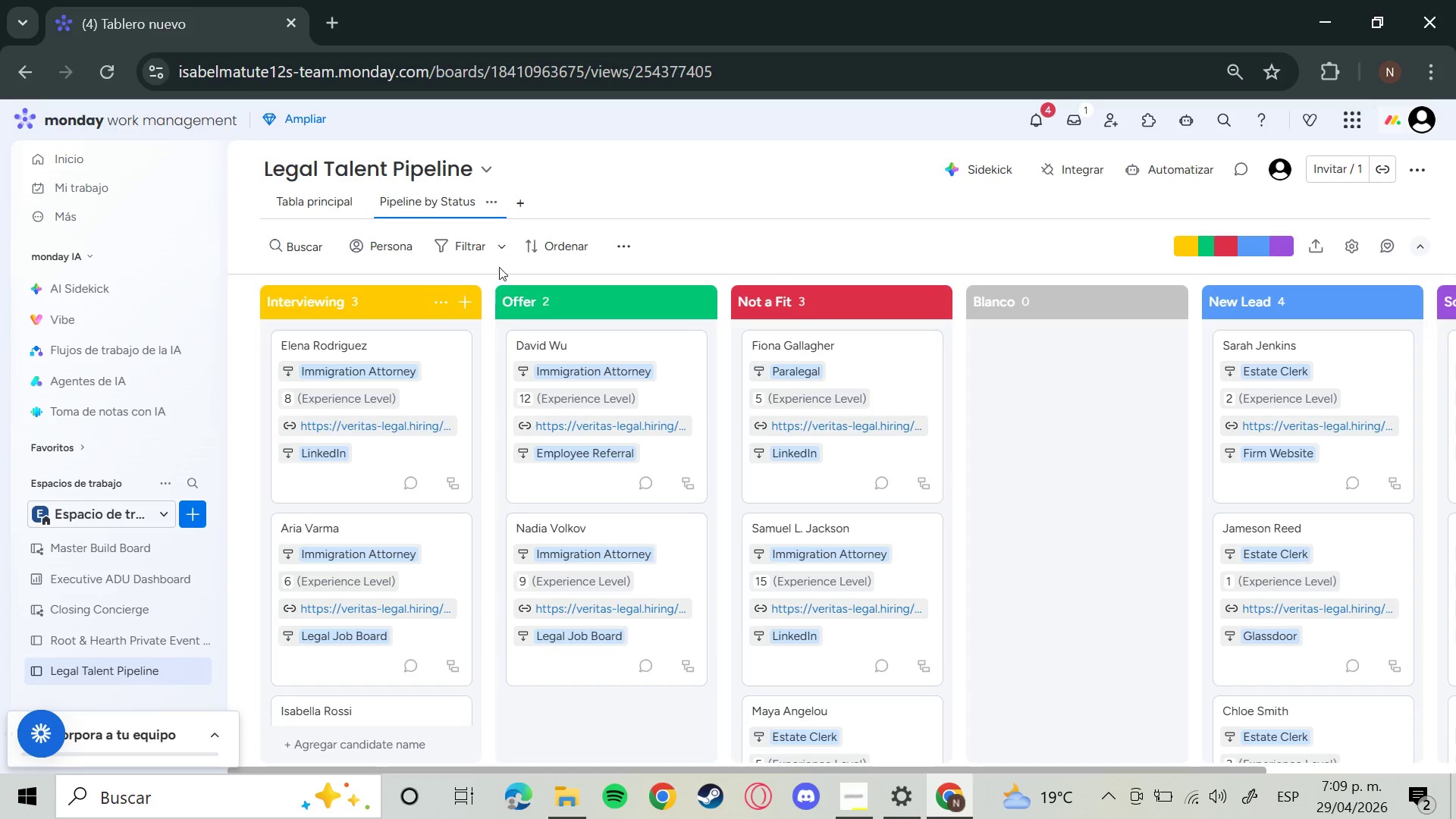 
wait(6.08)
 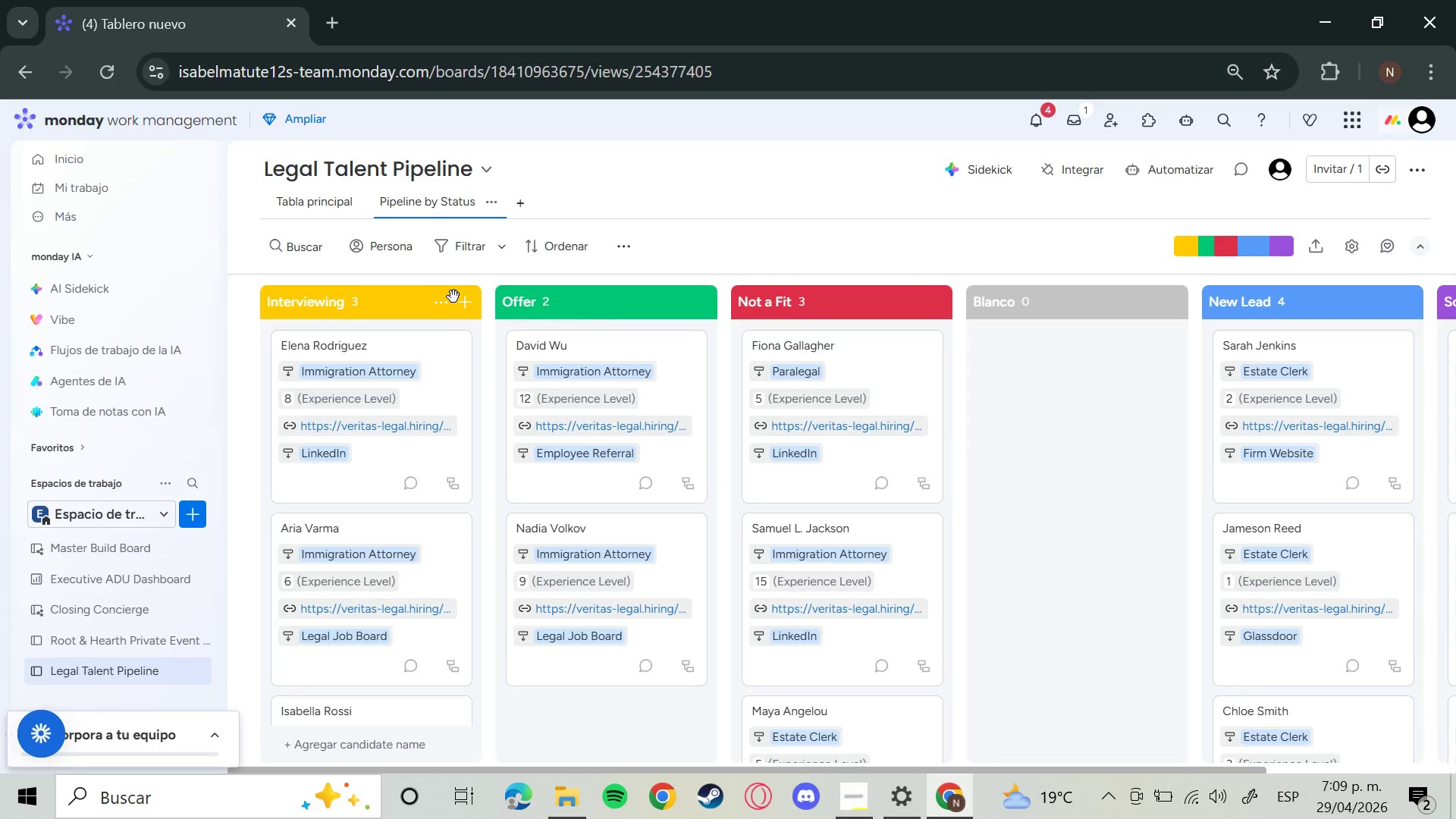 
left_click([524, 202])
 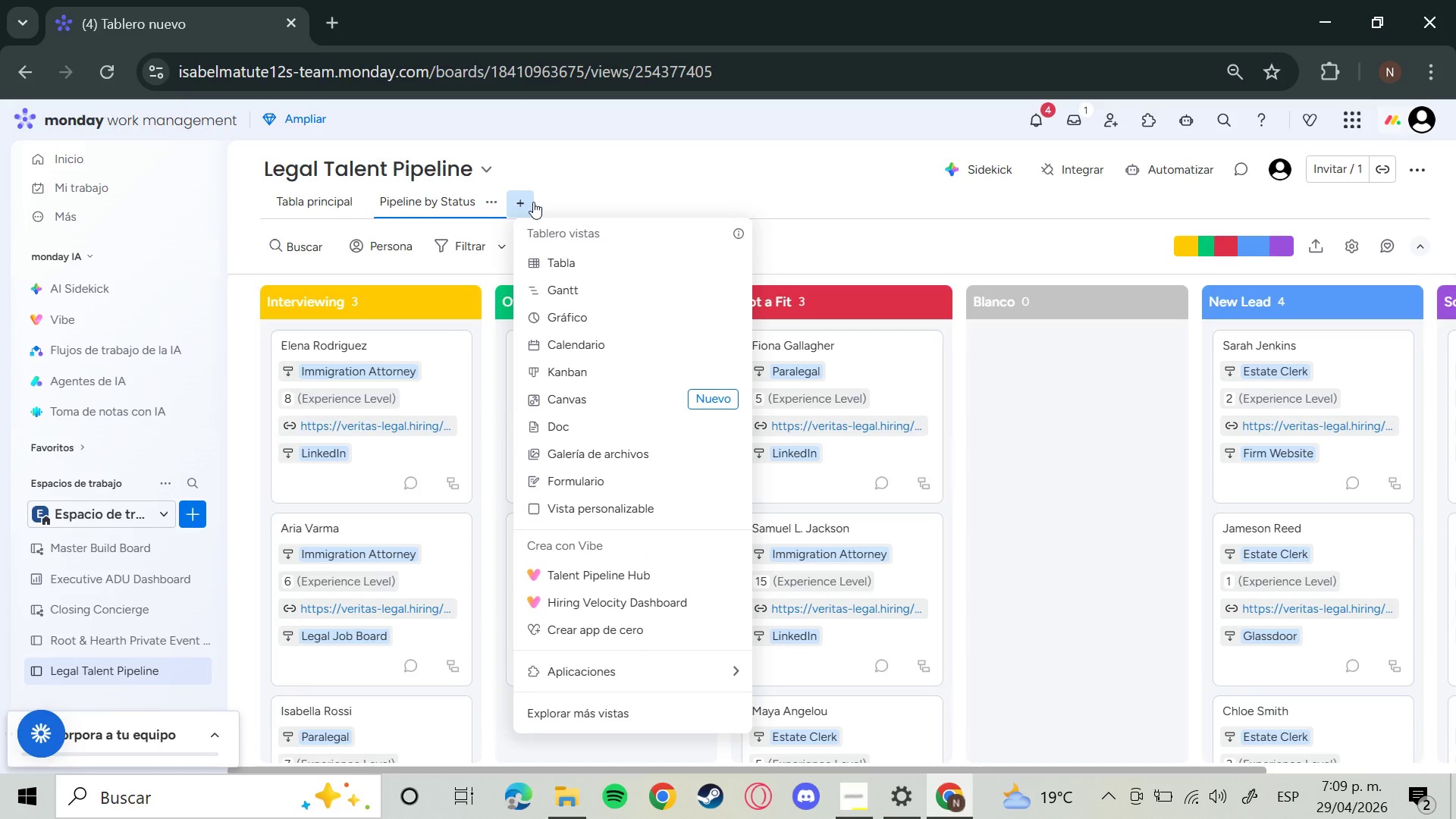 
left_click([927, 212])
 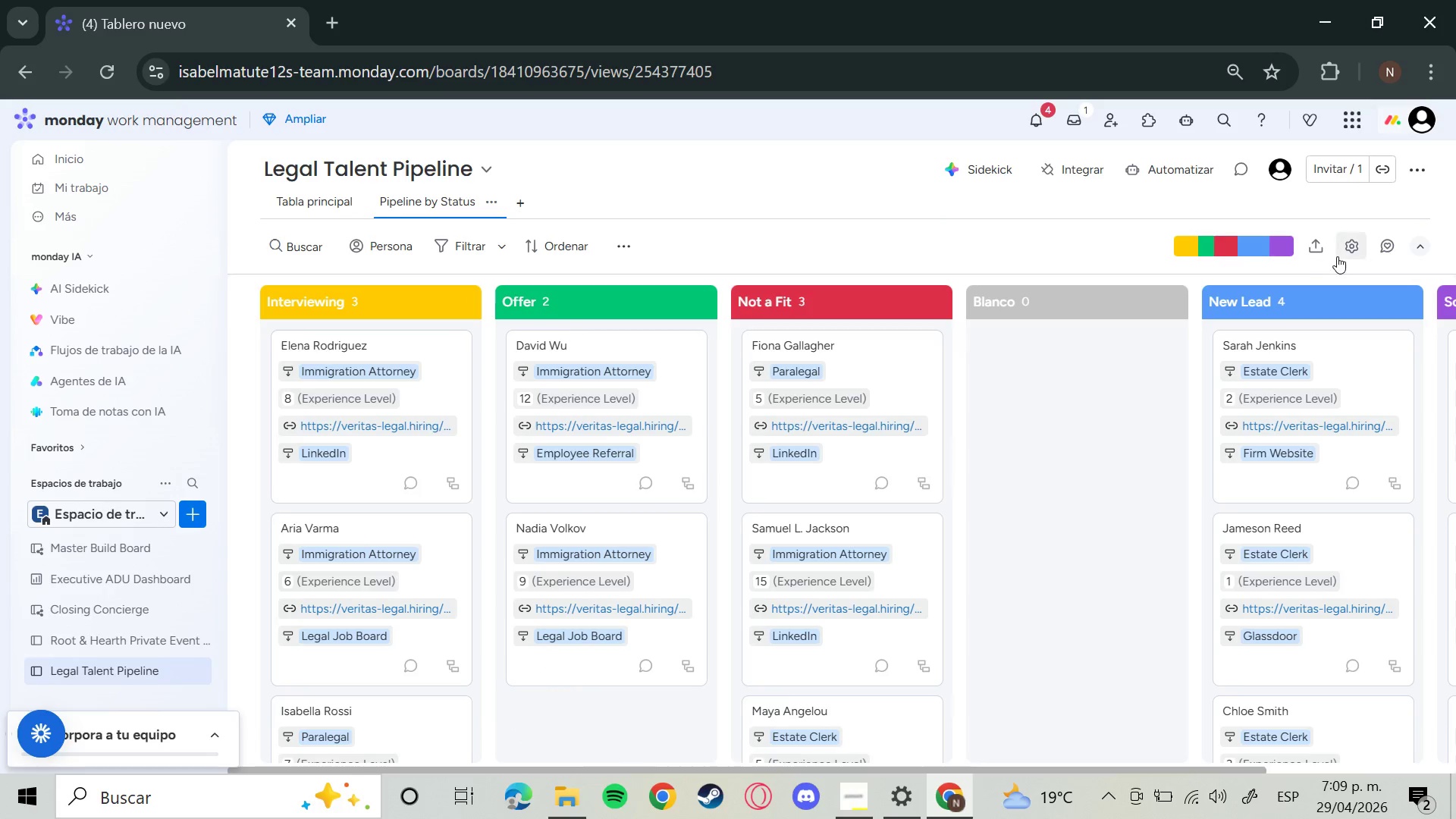 
left_click([1356, 256])
 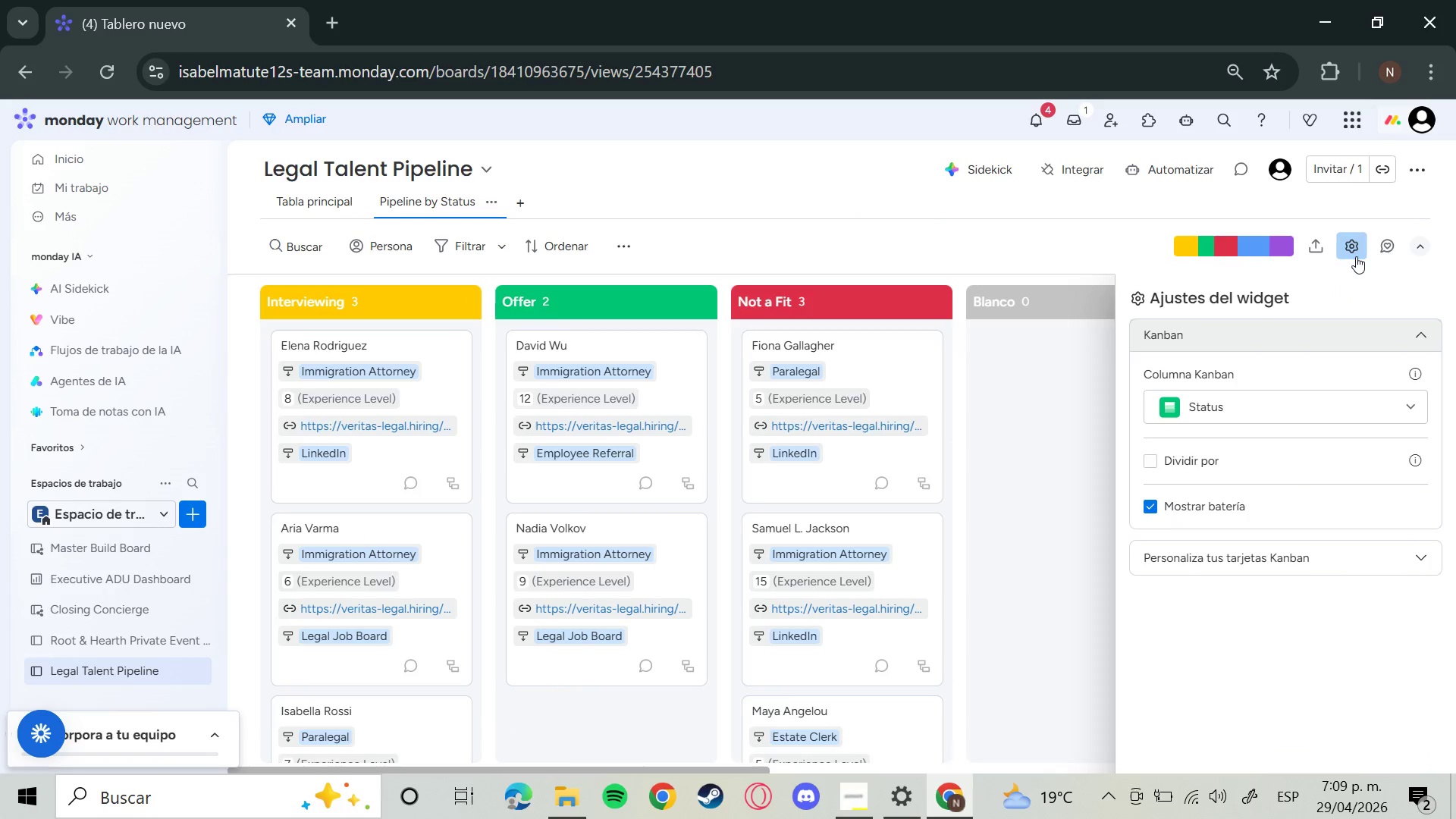 
left_click([1356, 256])
 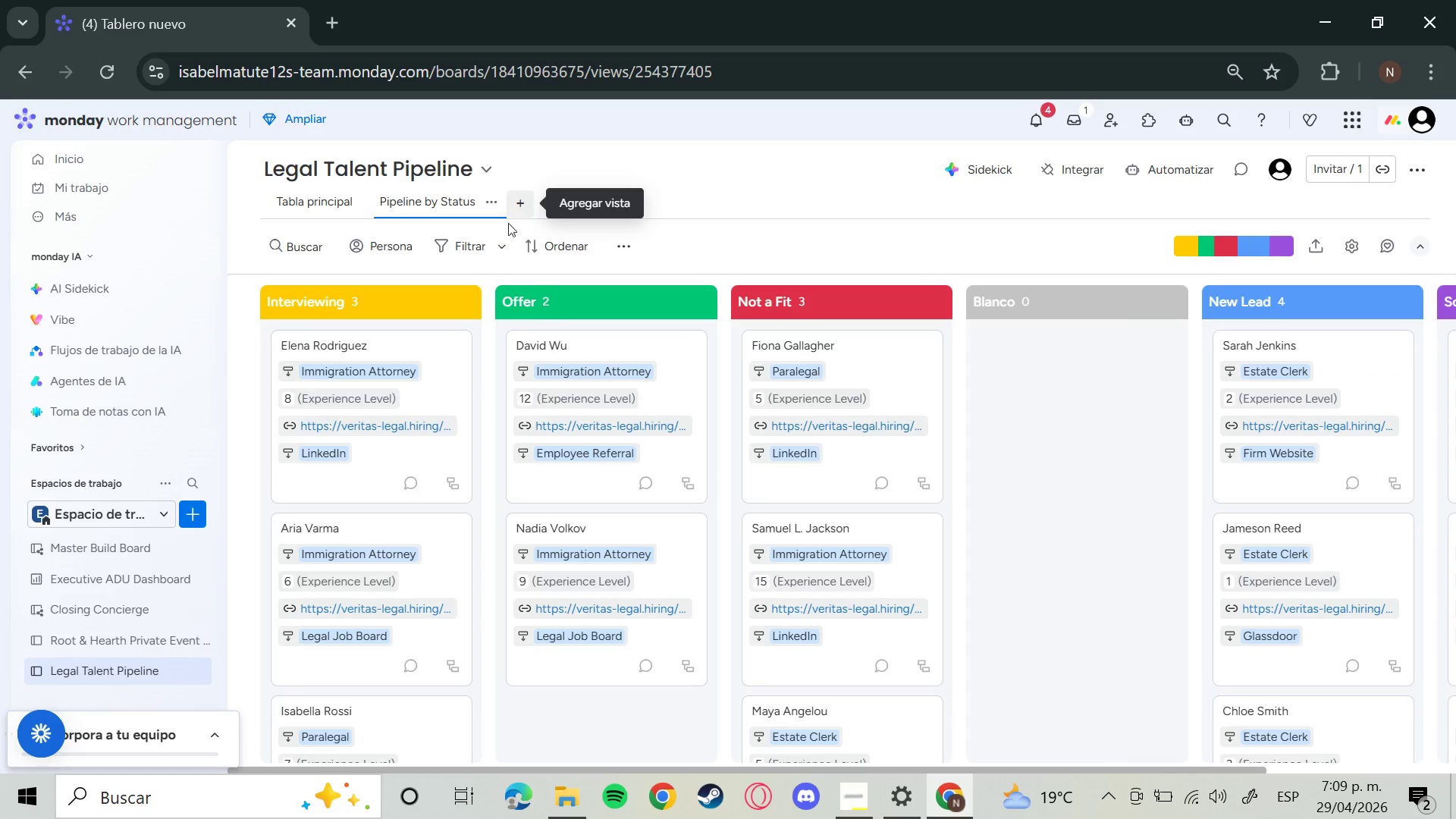 
mouse_move([510, 229])
 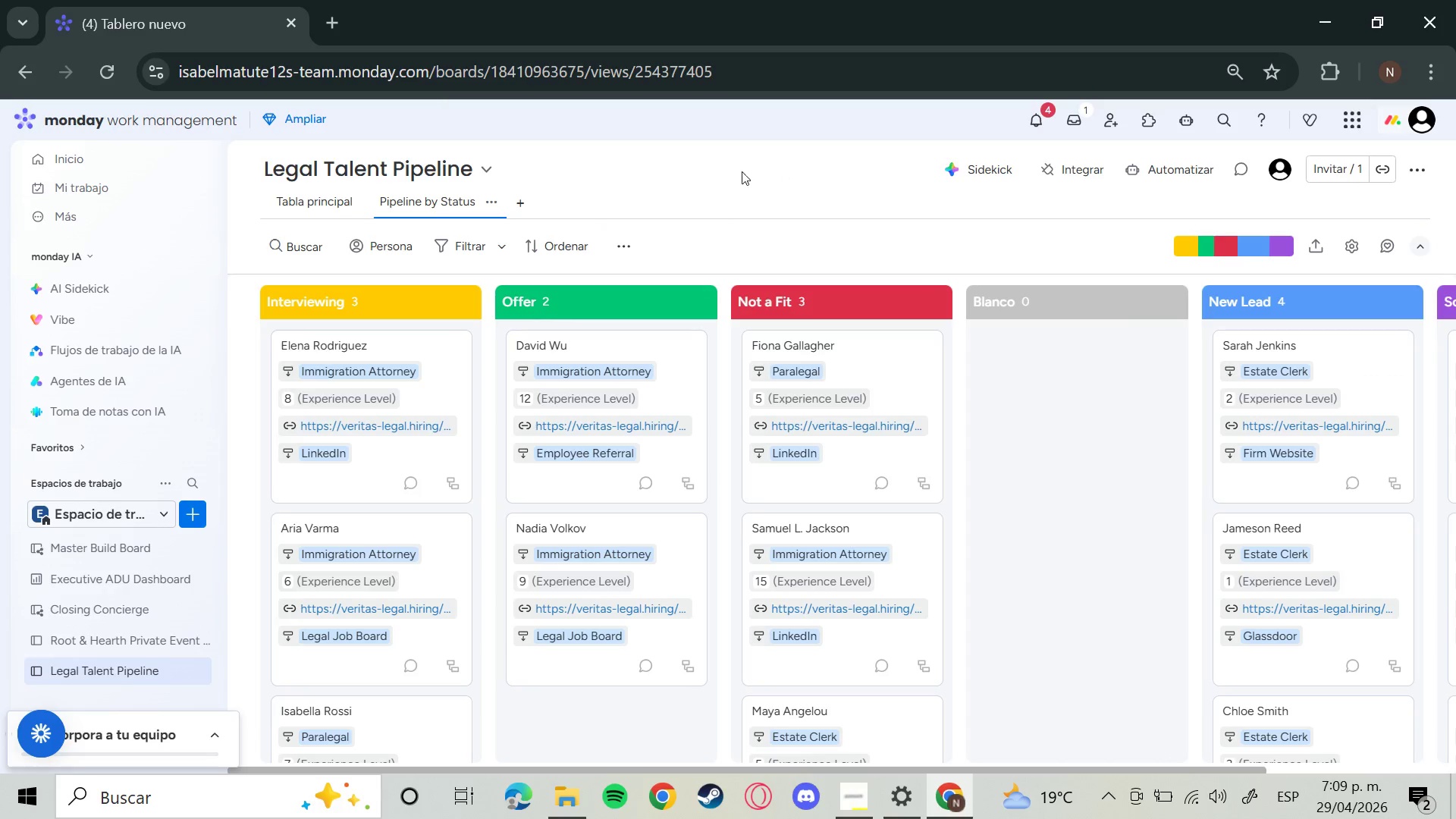 
left_click([790, 171])
 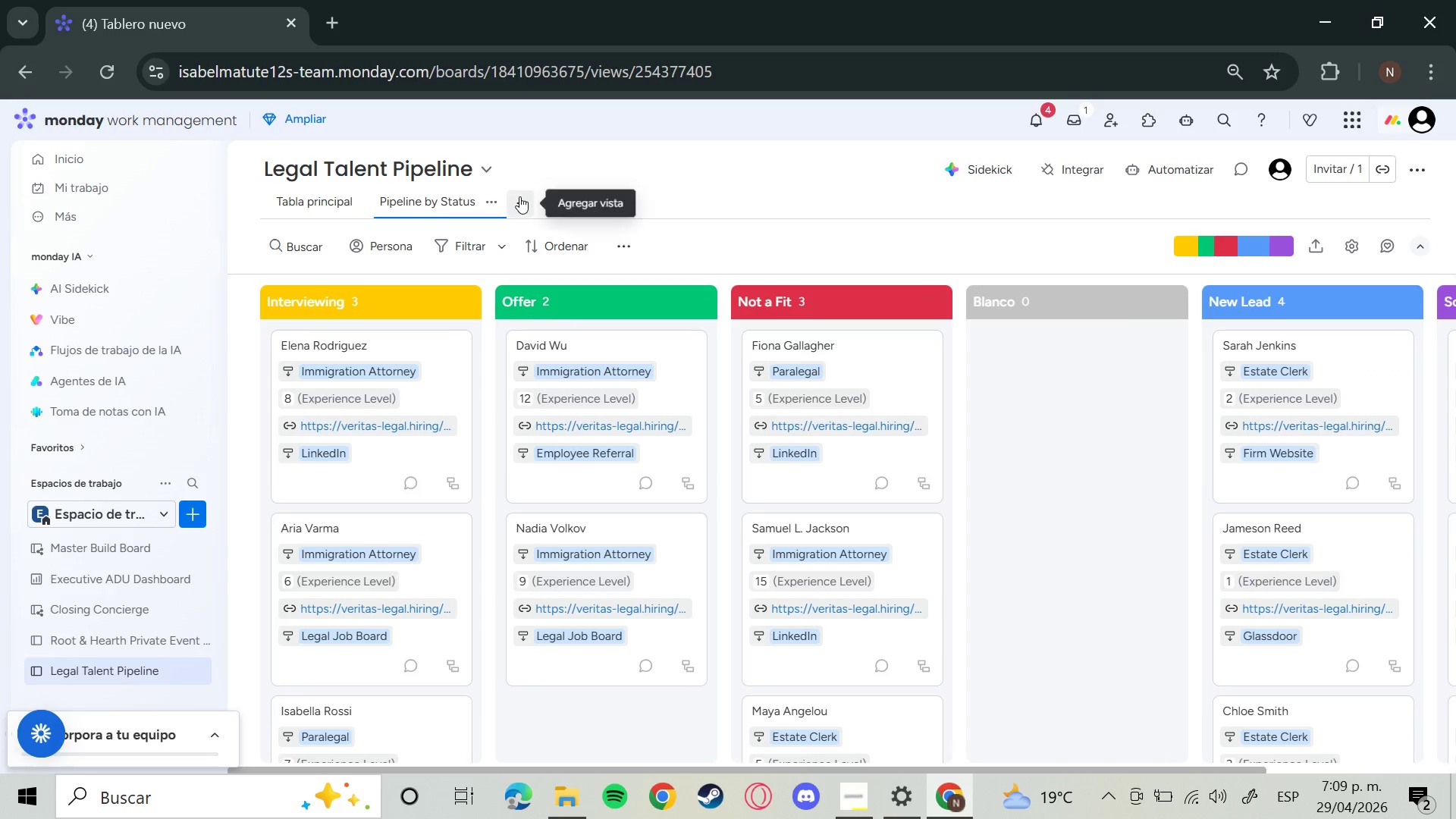 
left_click([519, 196])
 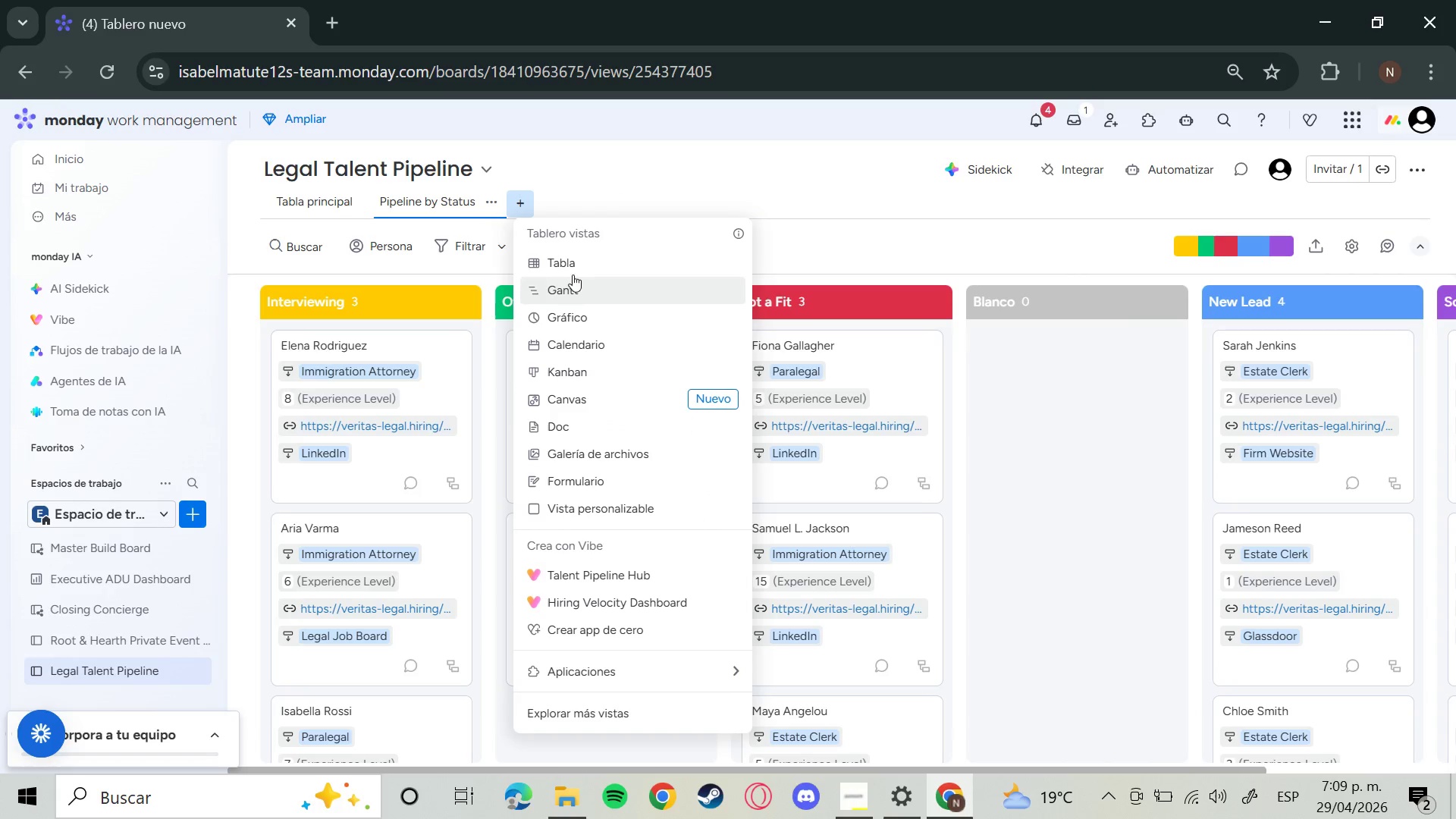 
left_click([573, 270])
 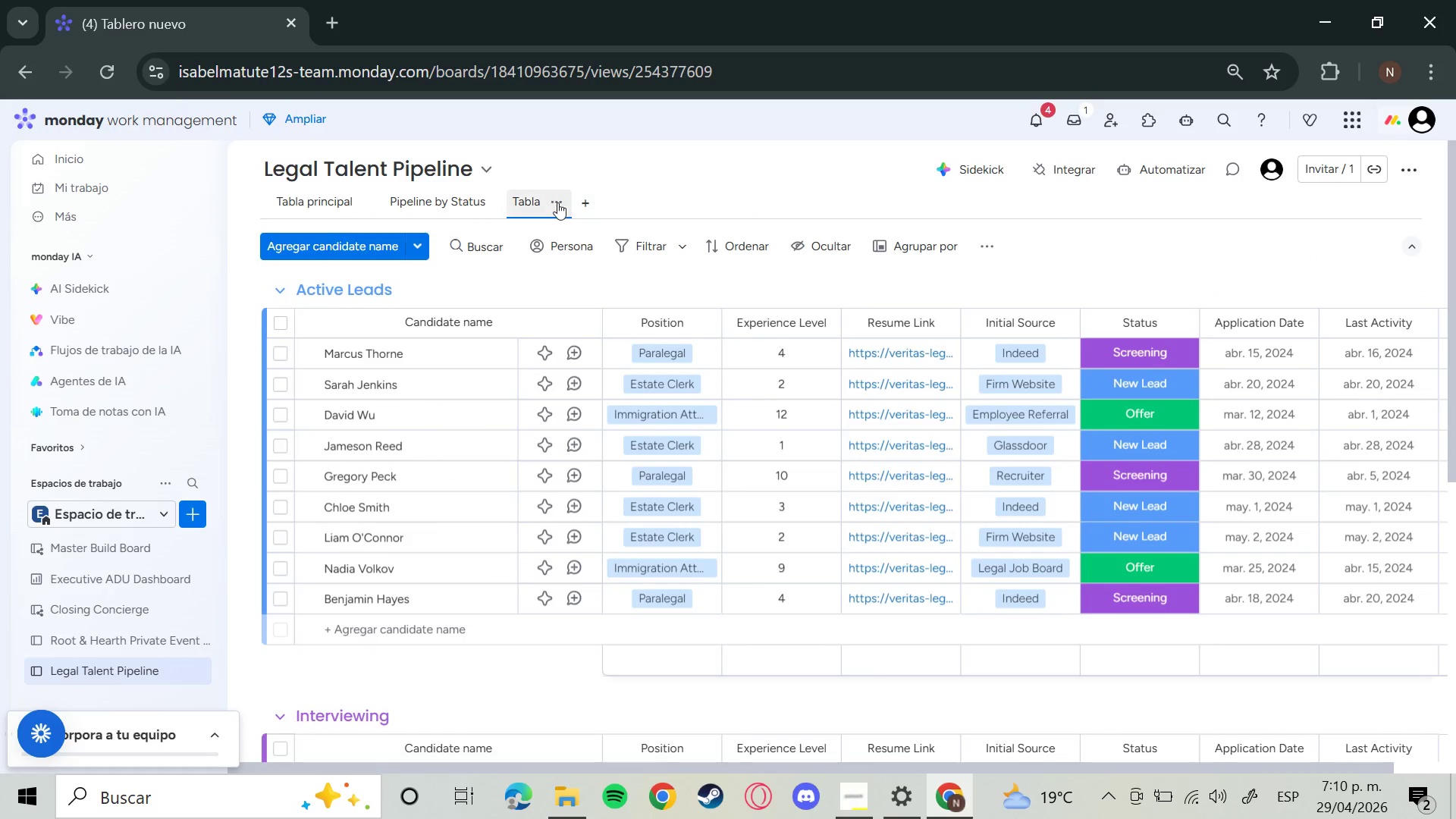 
left_click([551, 203])
 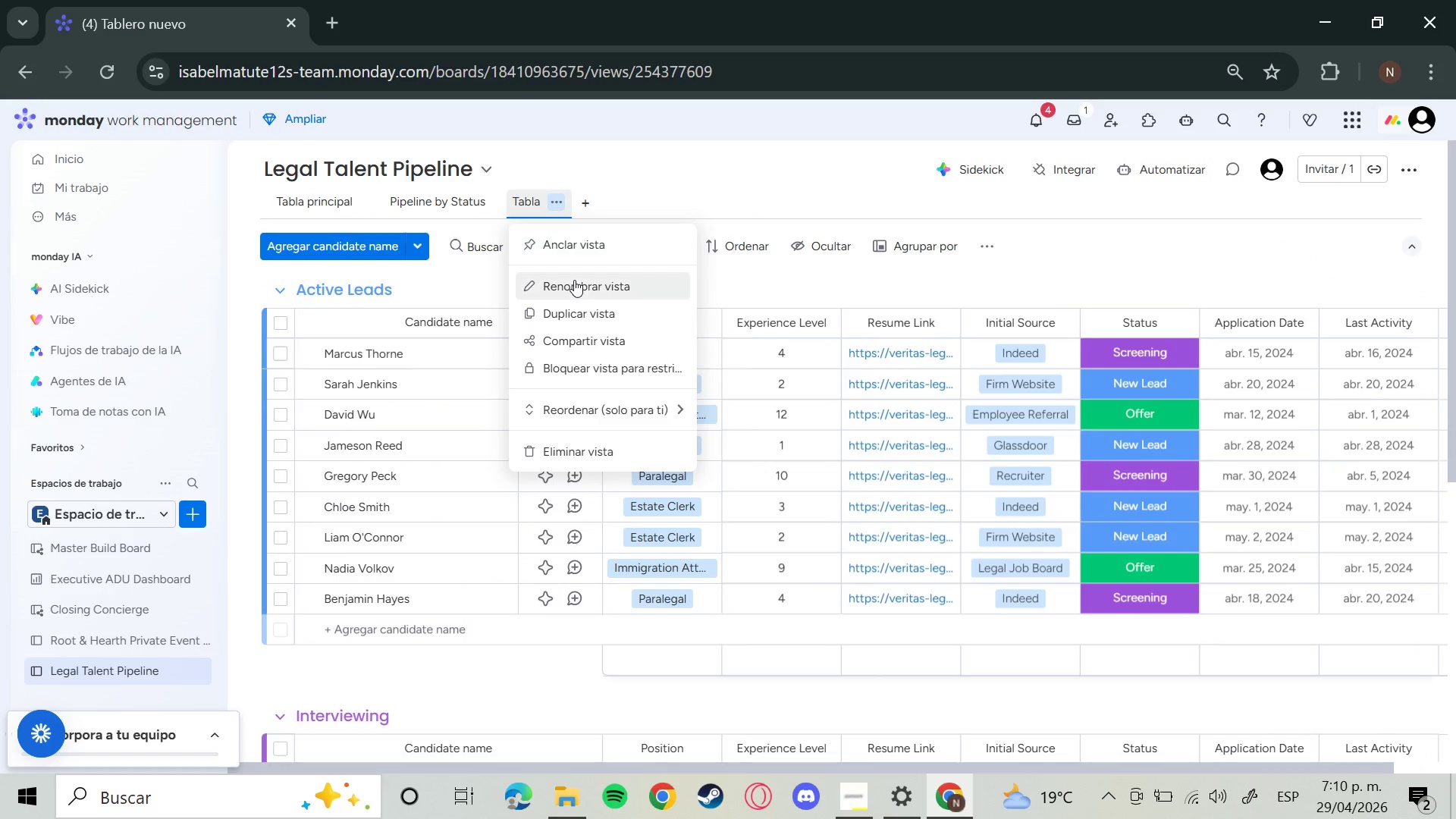 
left_click([574, 280])
 